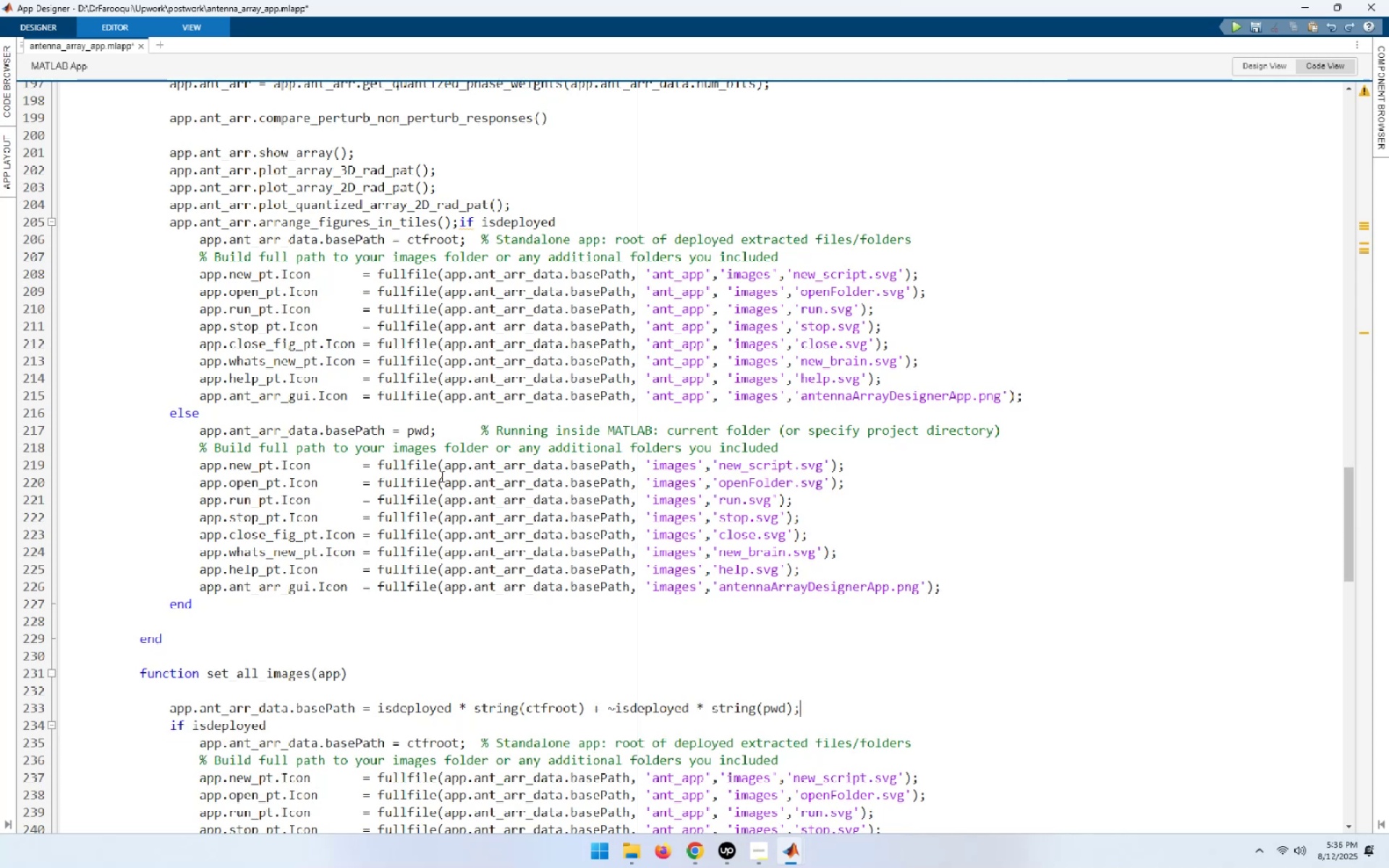 
key(Control+Z)
 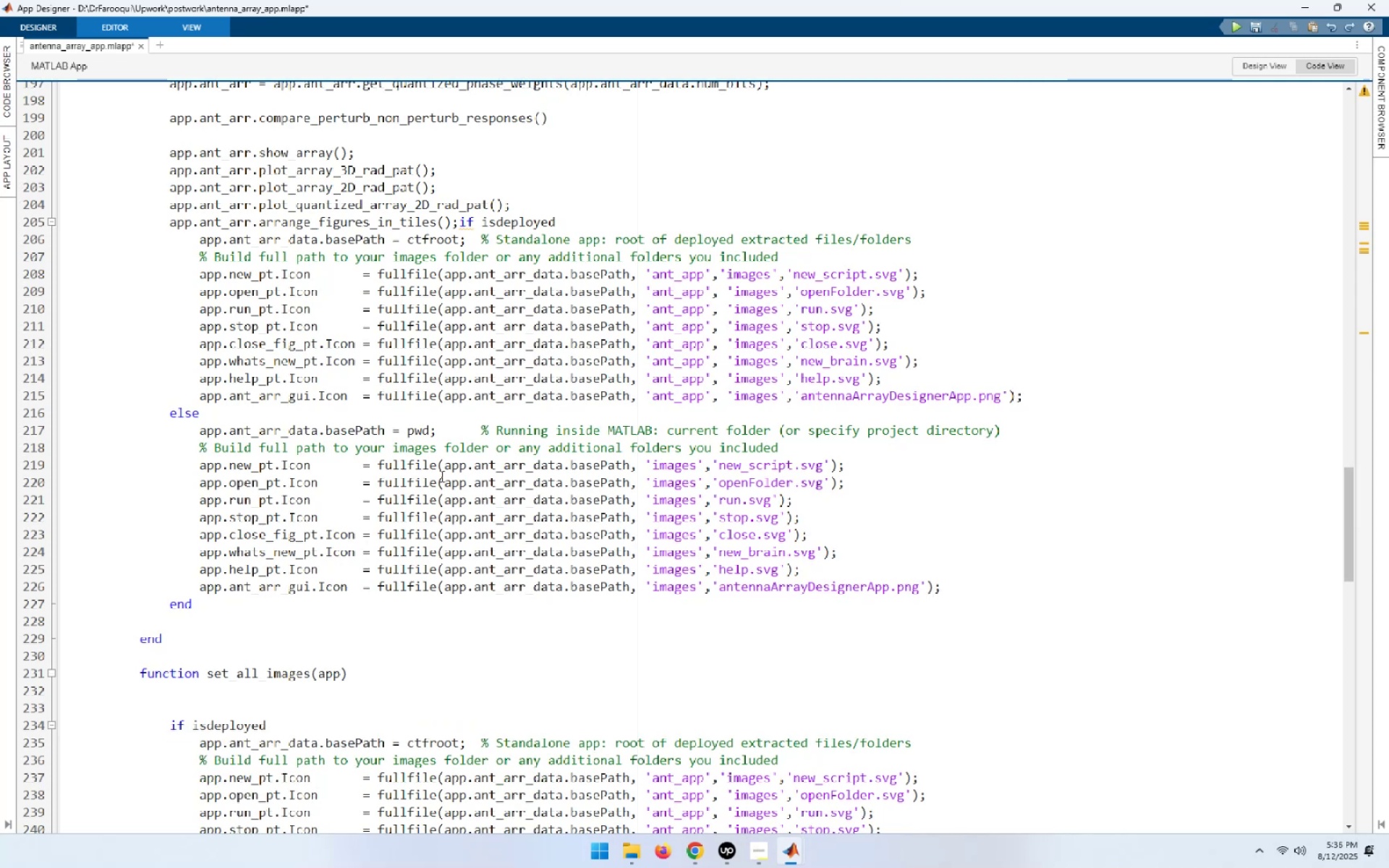 
key(Control+Z)
 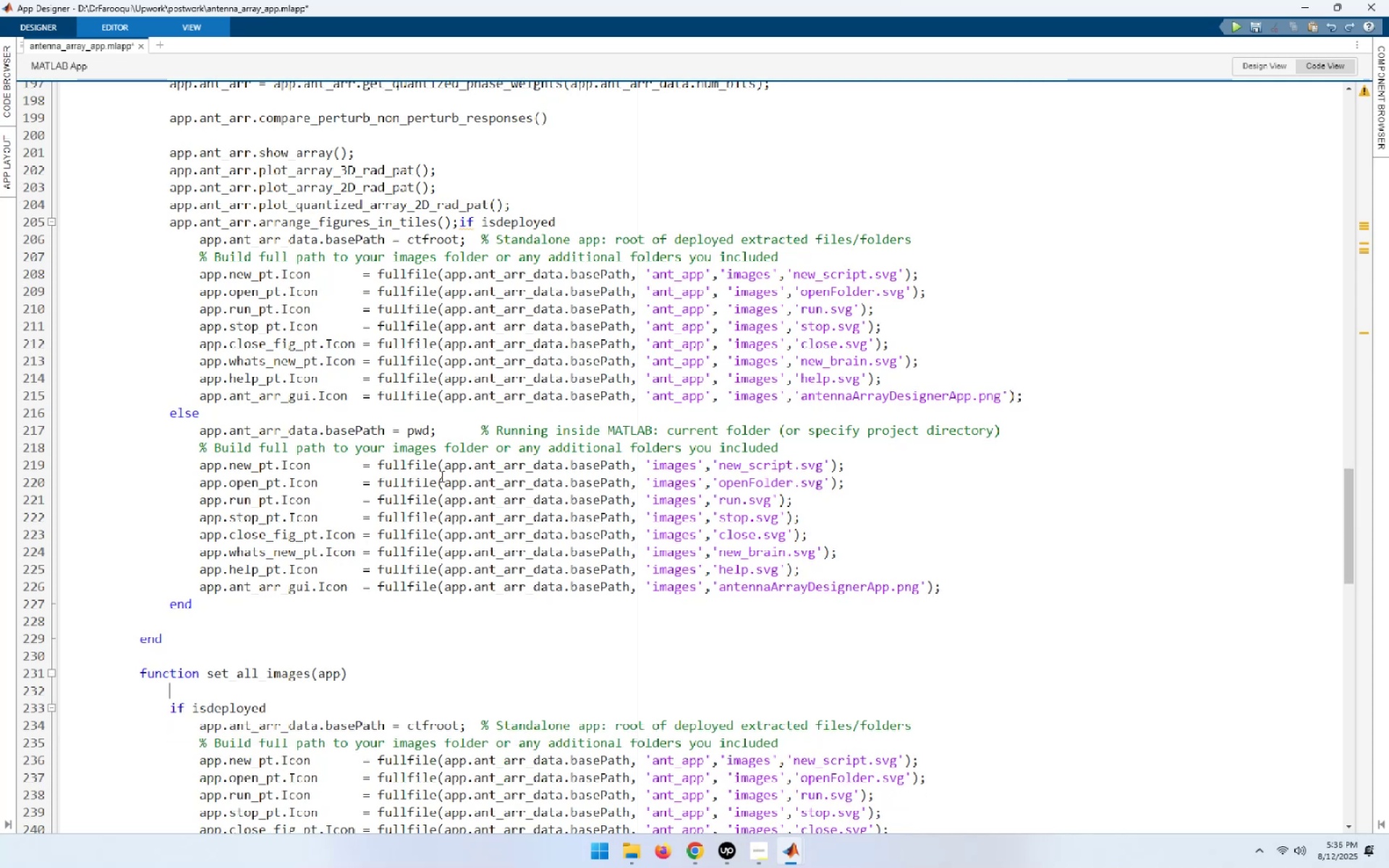 
key(Control+Z)
 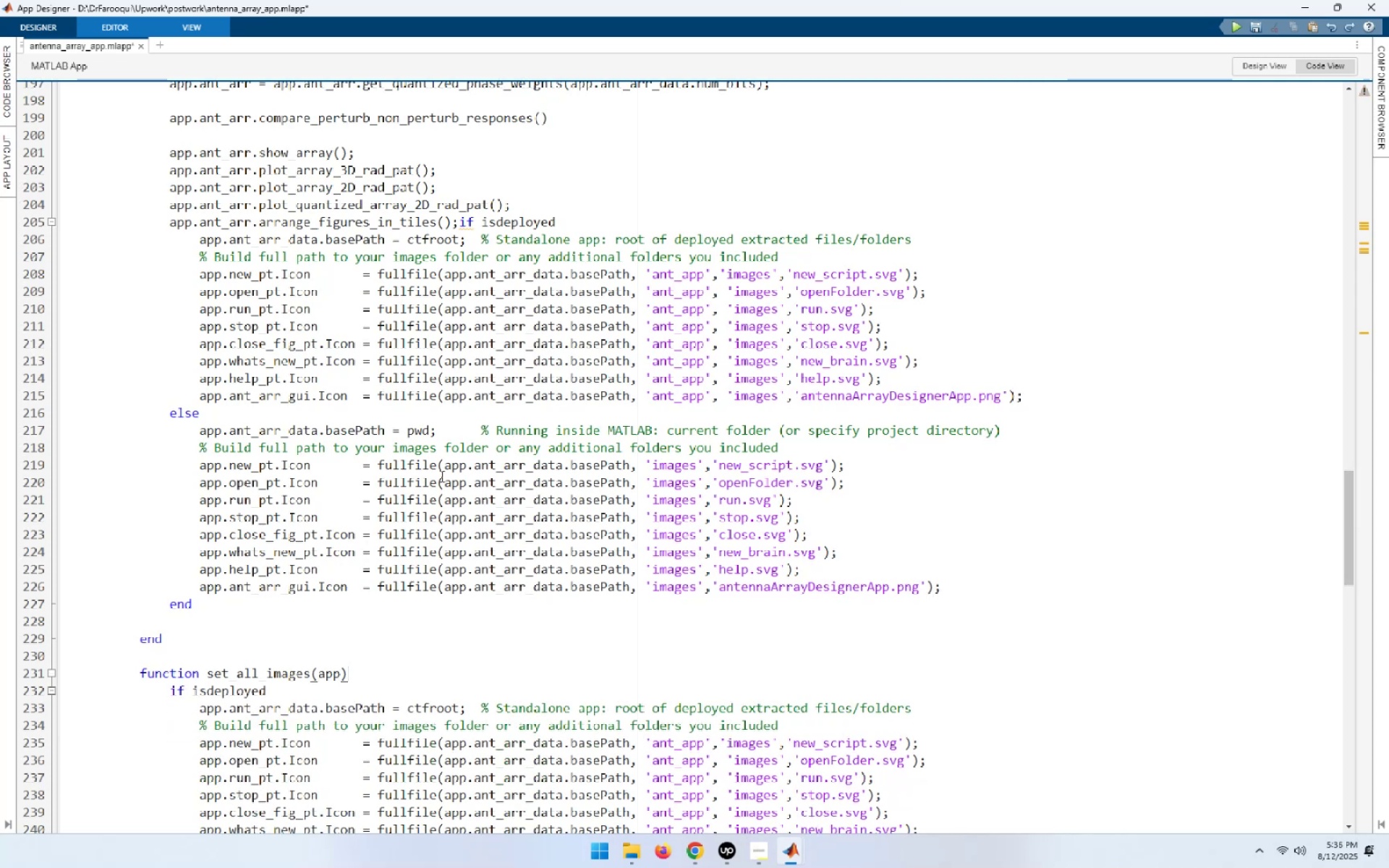 
key(Control+Z)
 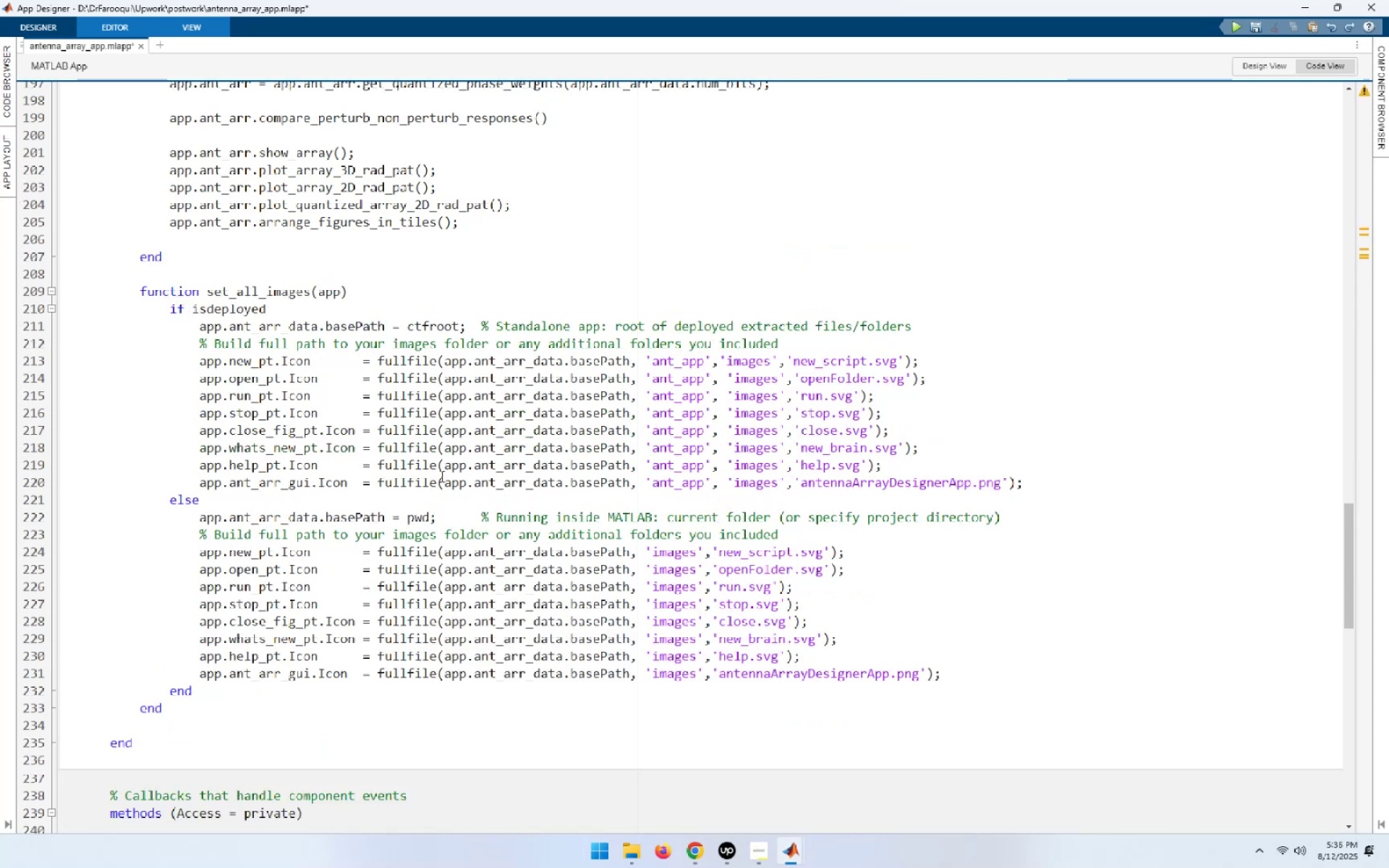 
scroll: coordinate [441, 476], scroll_direction: up, amount: 4.0
 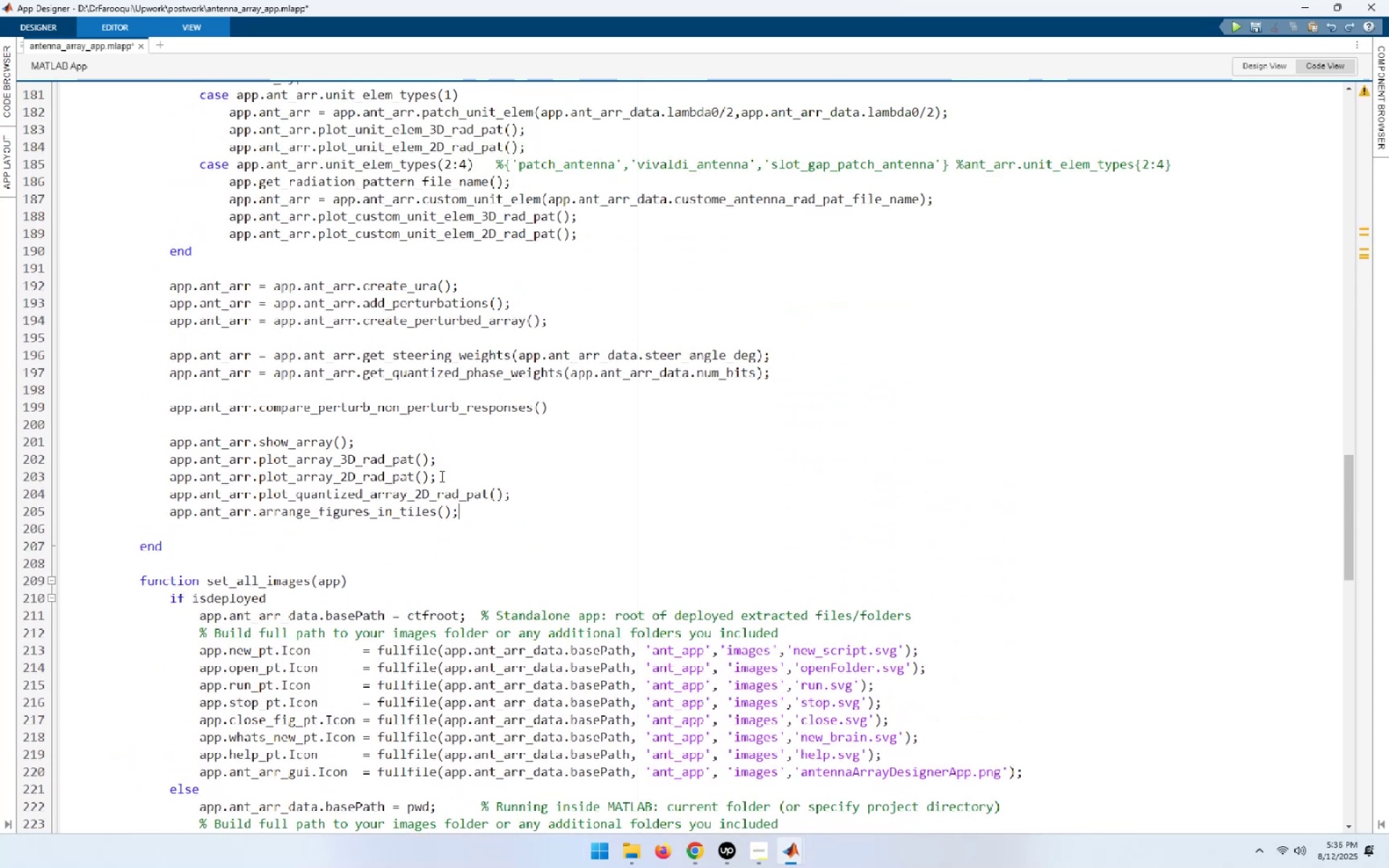 
key(Control+Z)
 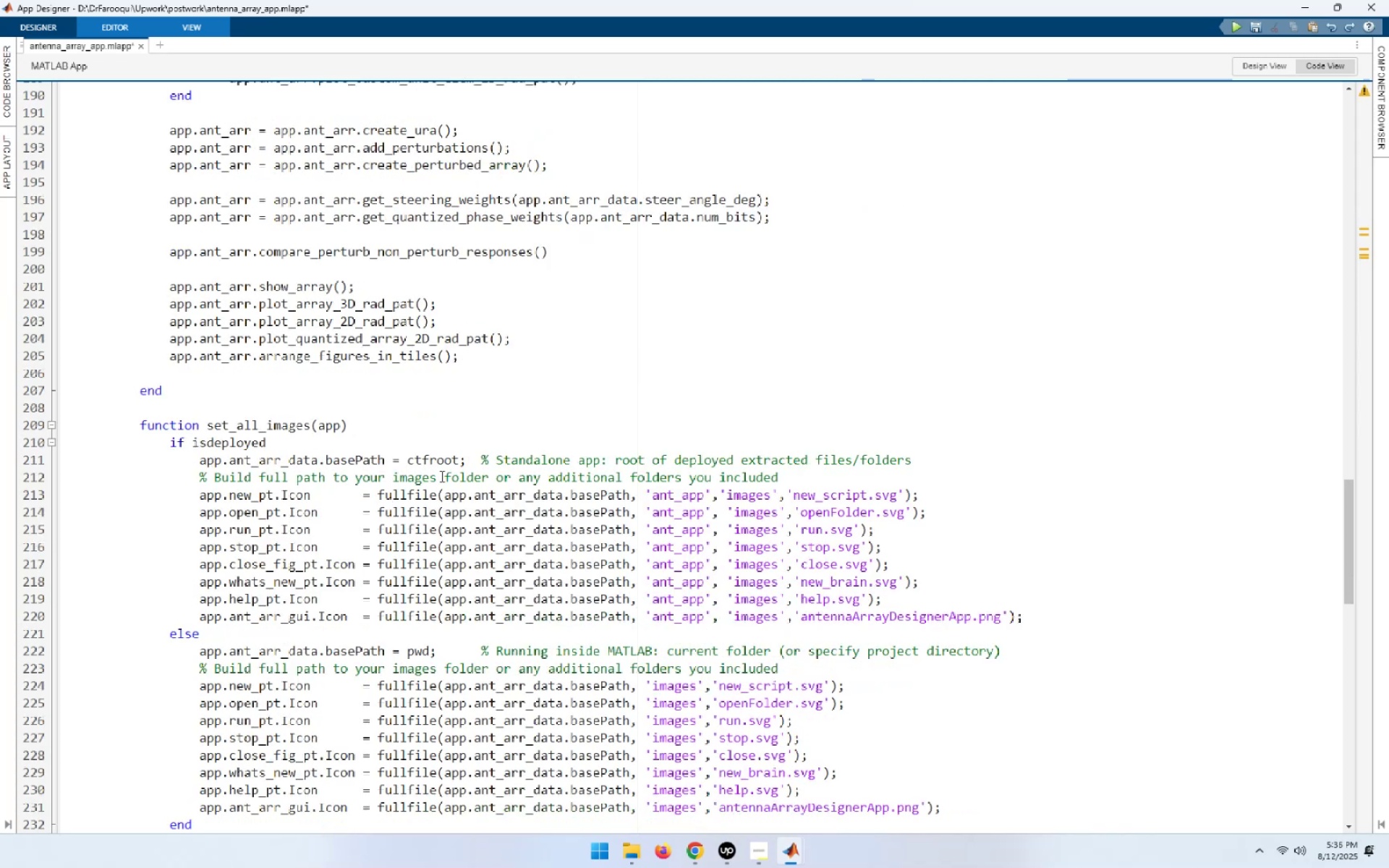 
key(Control+Y)
 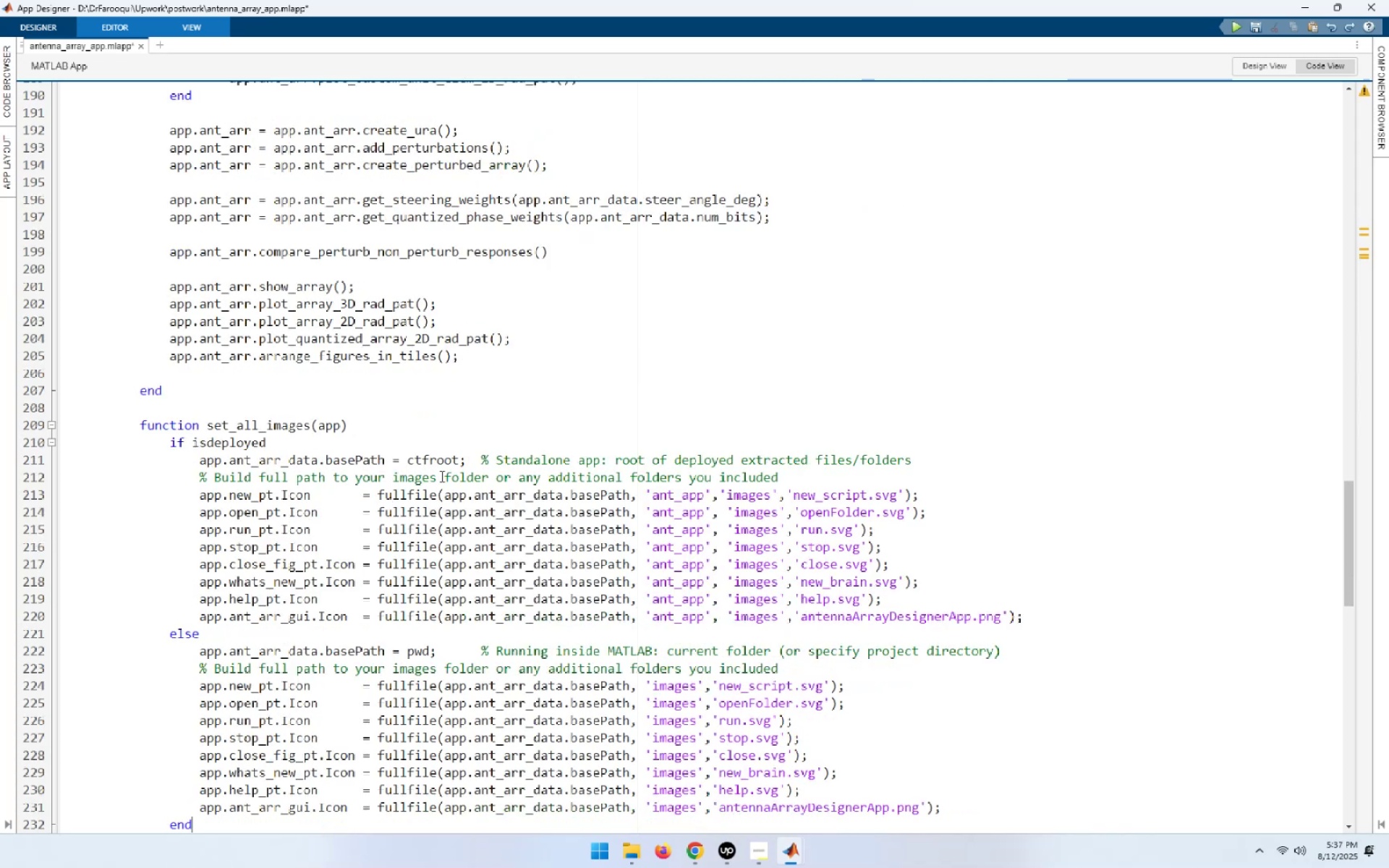 
hold_key(key=ControlLeft, duration=1.52)
 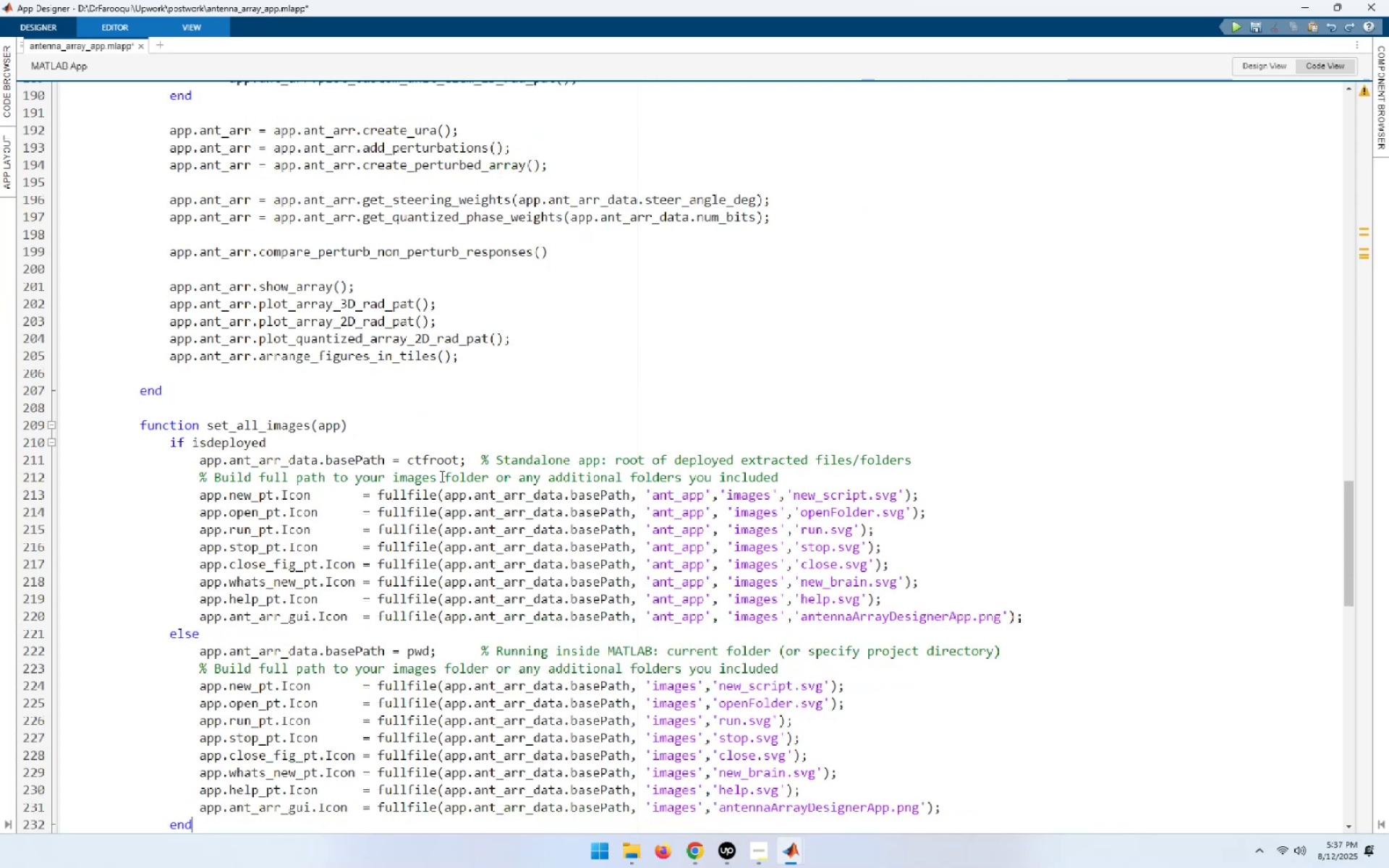 
key(Control+Z)
 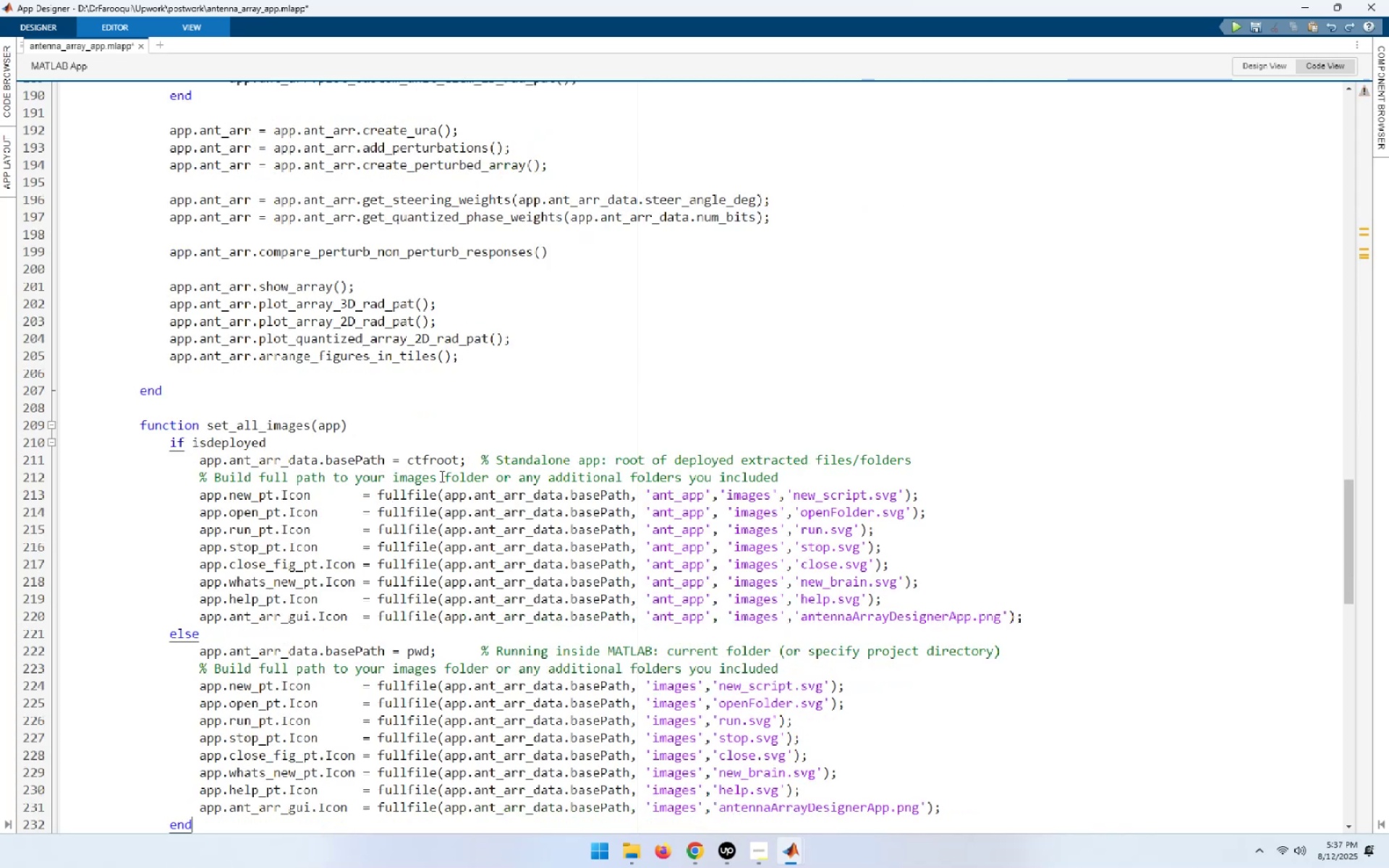 
hold_key(key=Z, duration=1.5)
 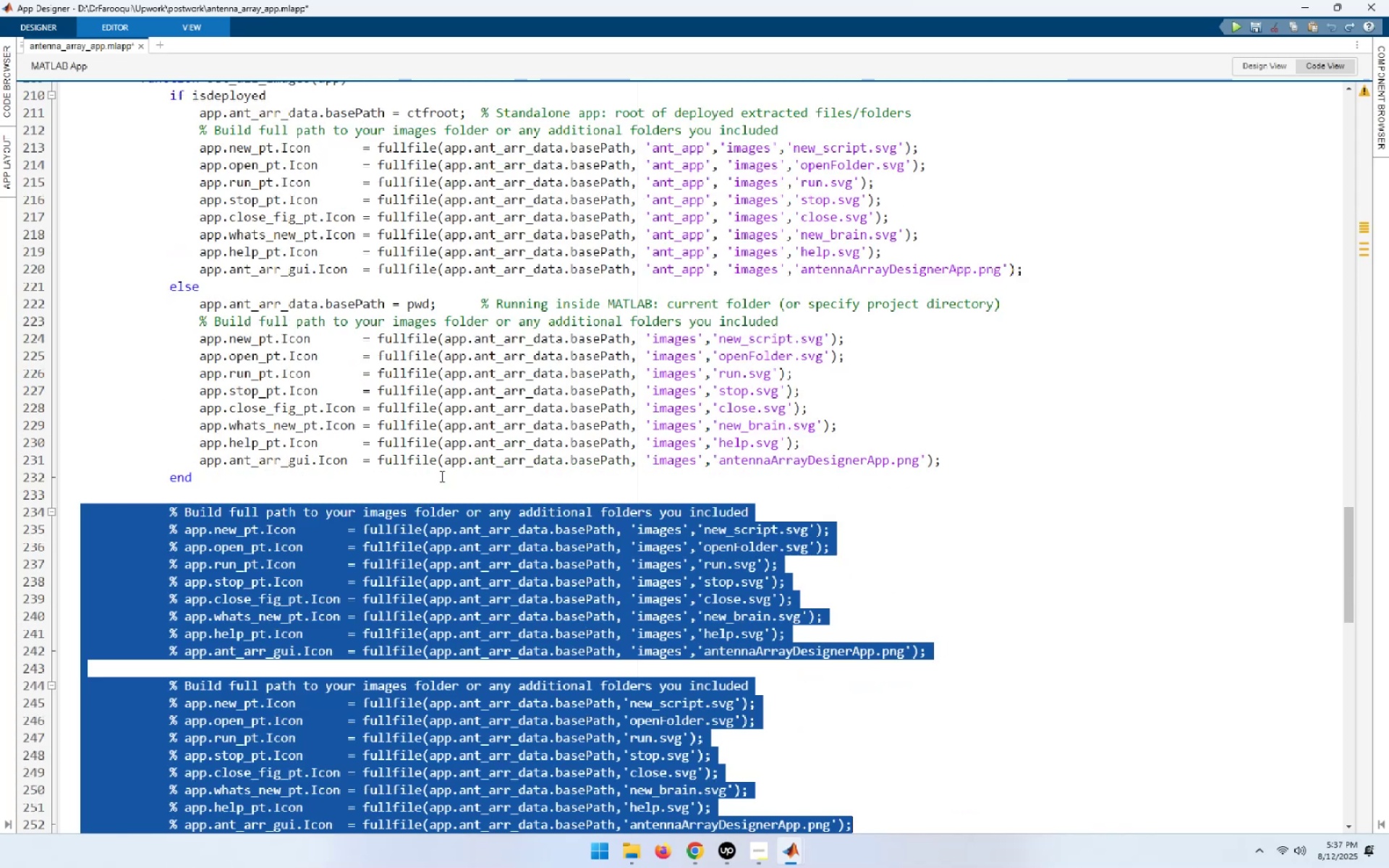 
hold_key(key=Z, duration=1.51)
 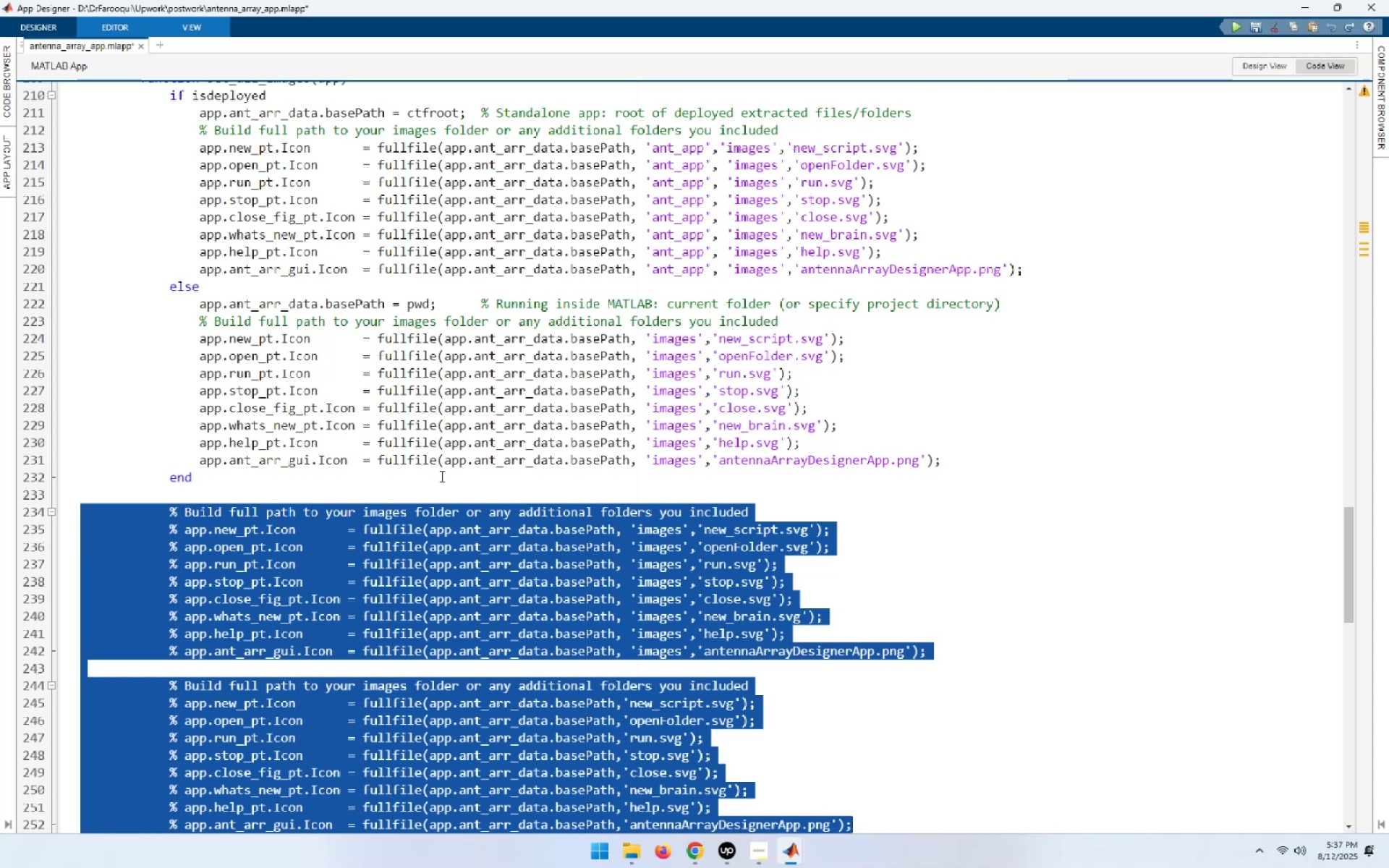 
hold_key(key=Z, duration=0.81)
 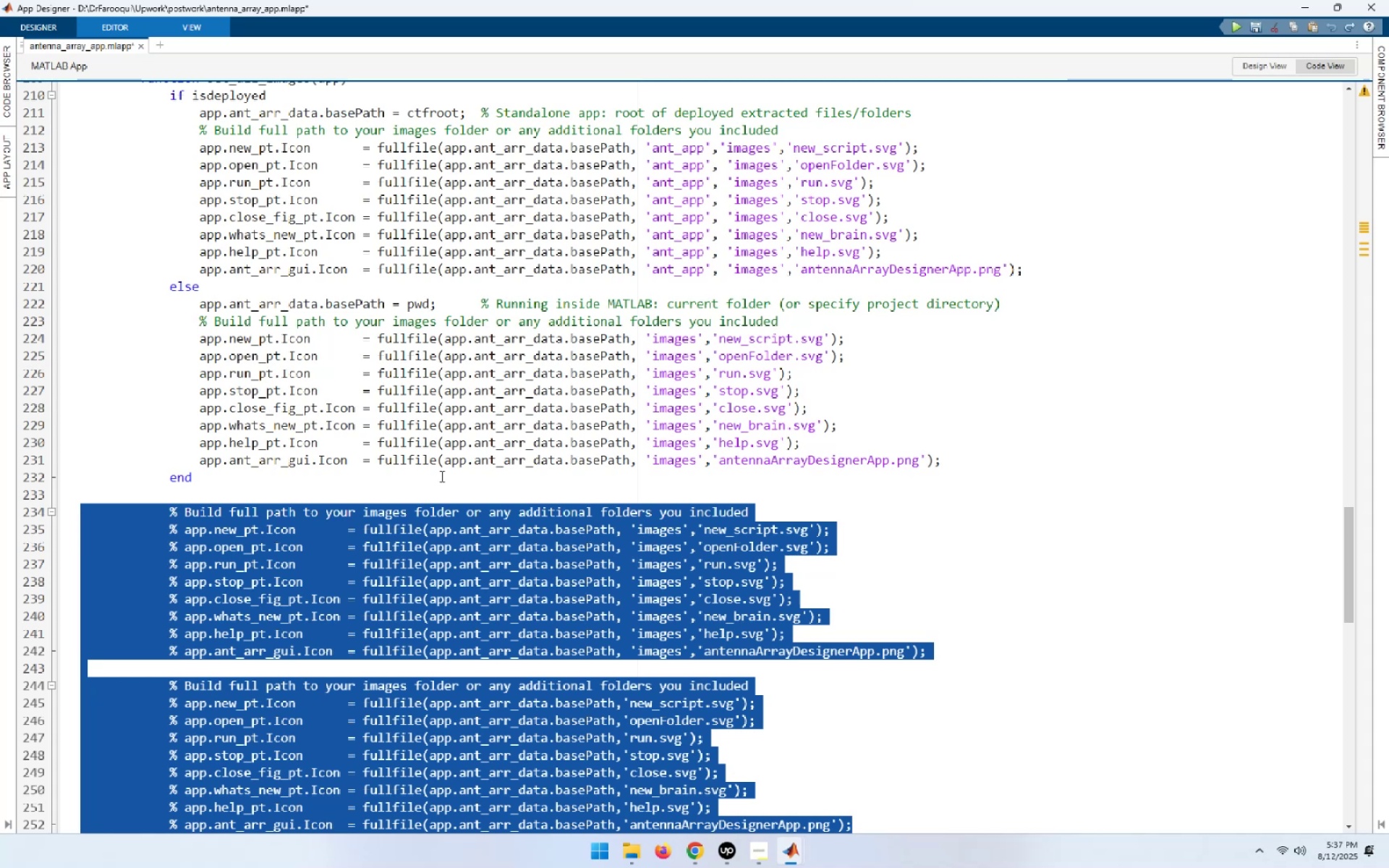 
left_click([873, 547])
 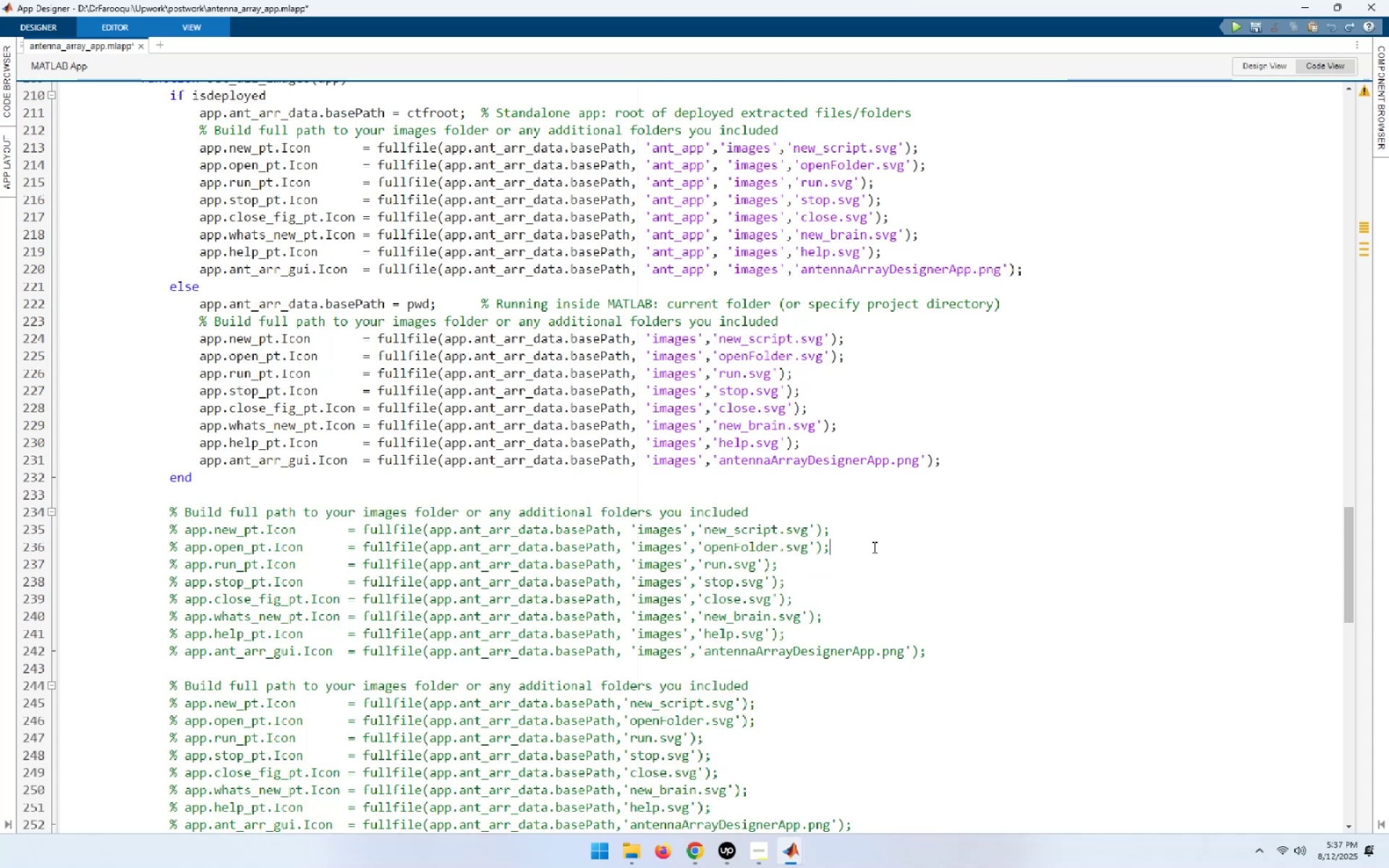 
scroll: coordinate [873, 547], scroll_direction: down, amount: 2.0
 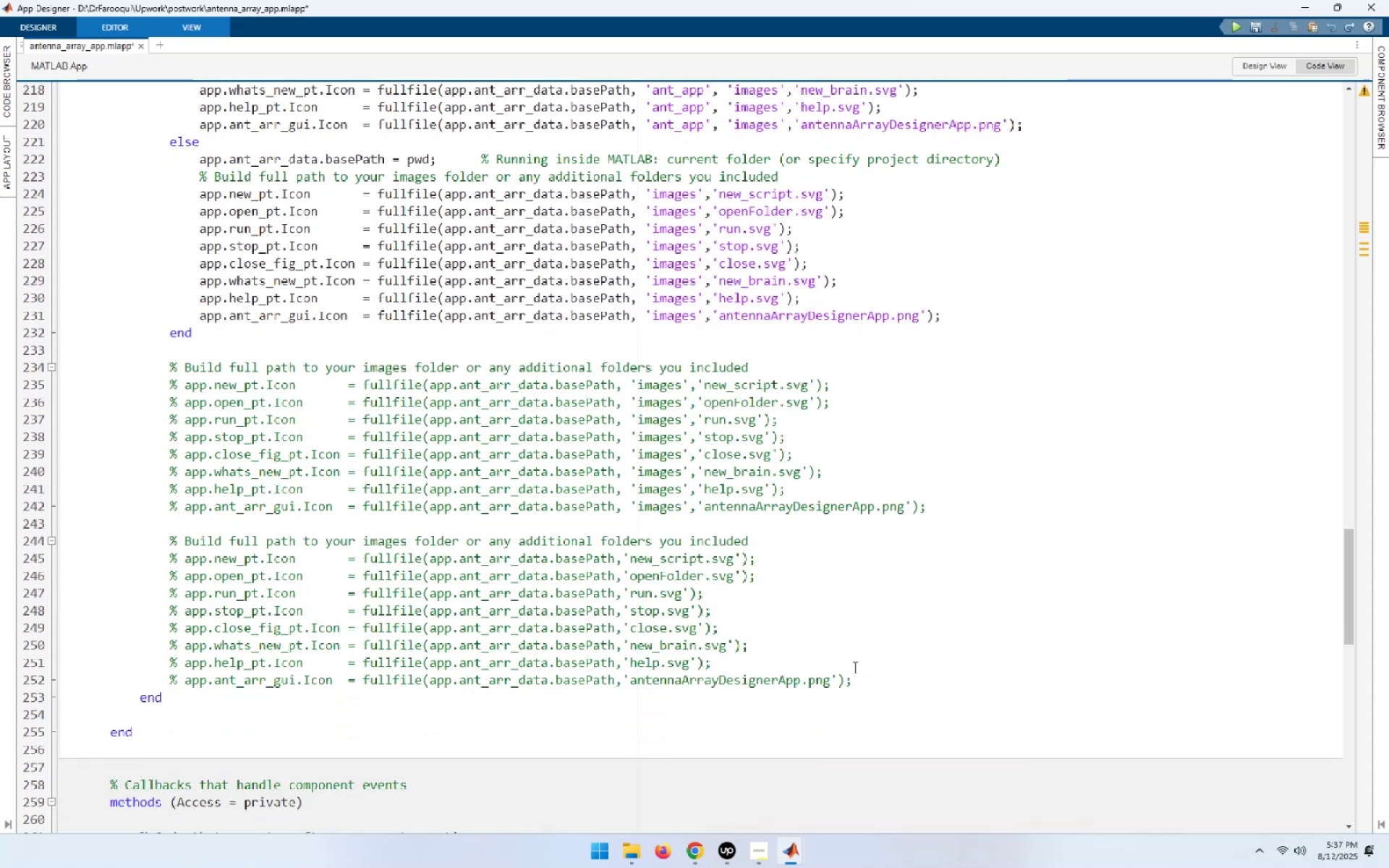 
left_click_drag(start_coordinate=[855, 684], to_coordinate=[1, 368])
 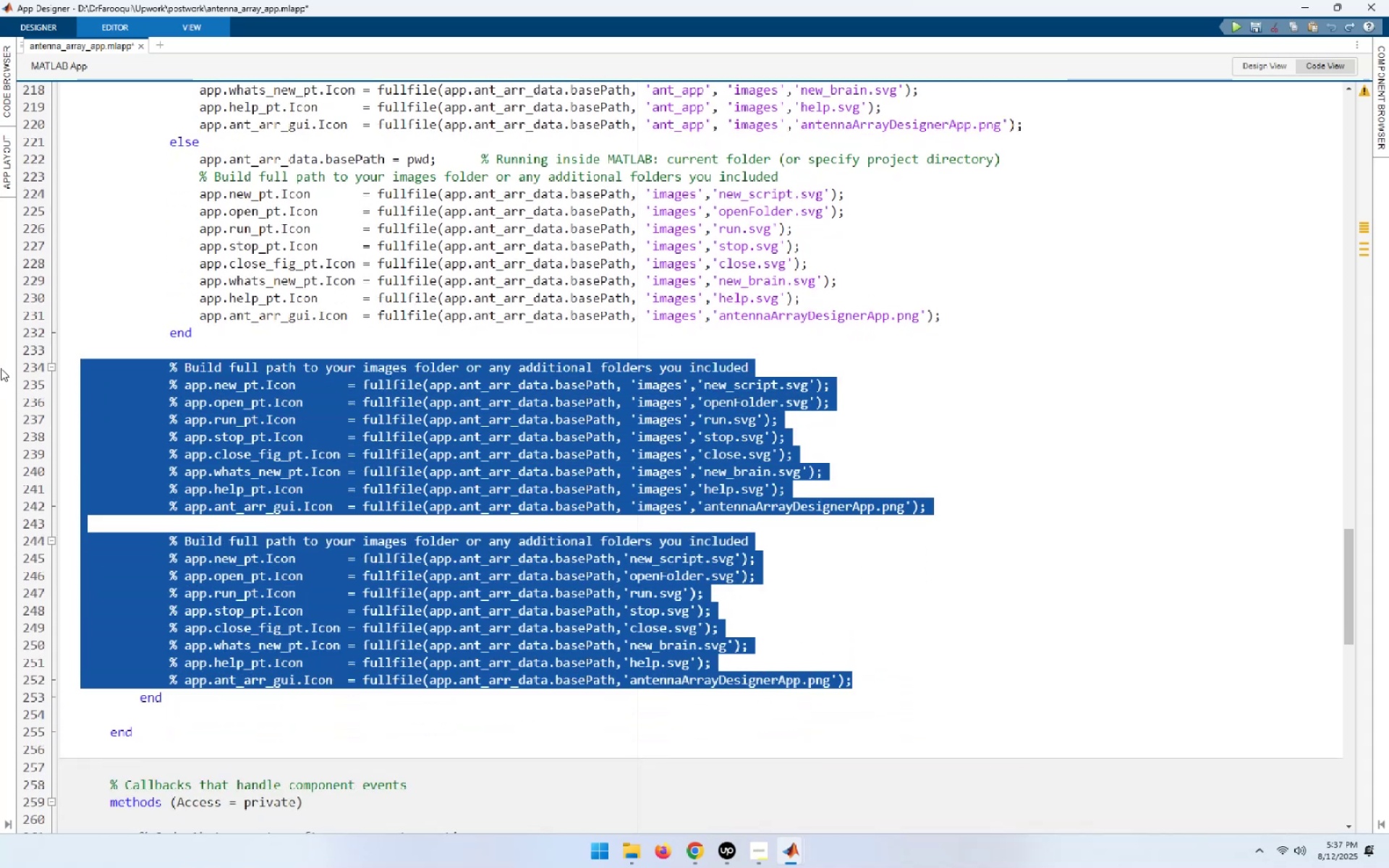 
key(Delete)
 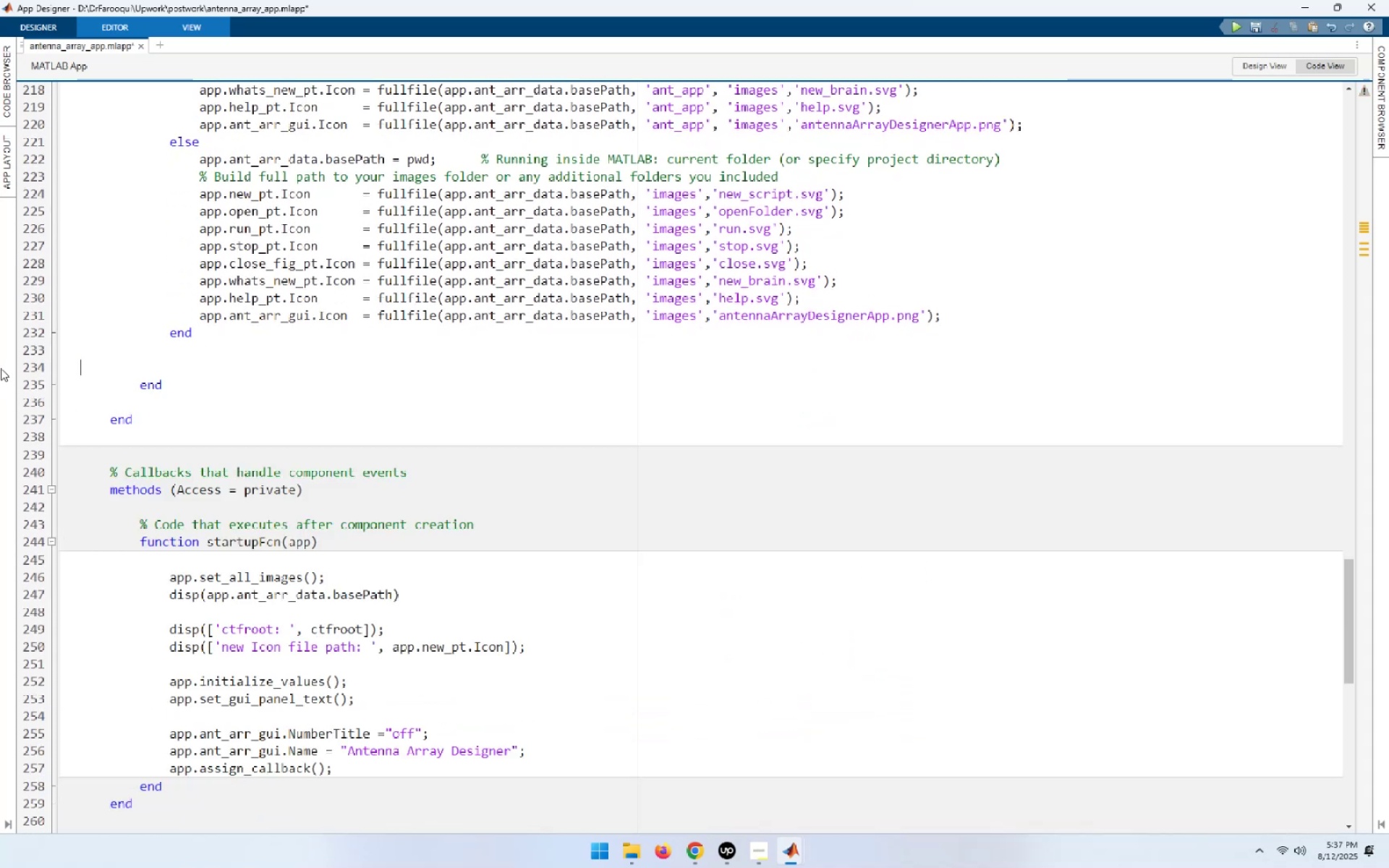 
key(ArrowUp)
 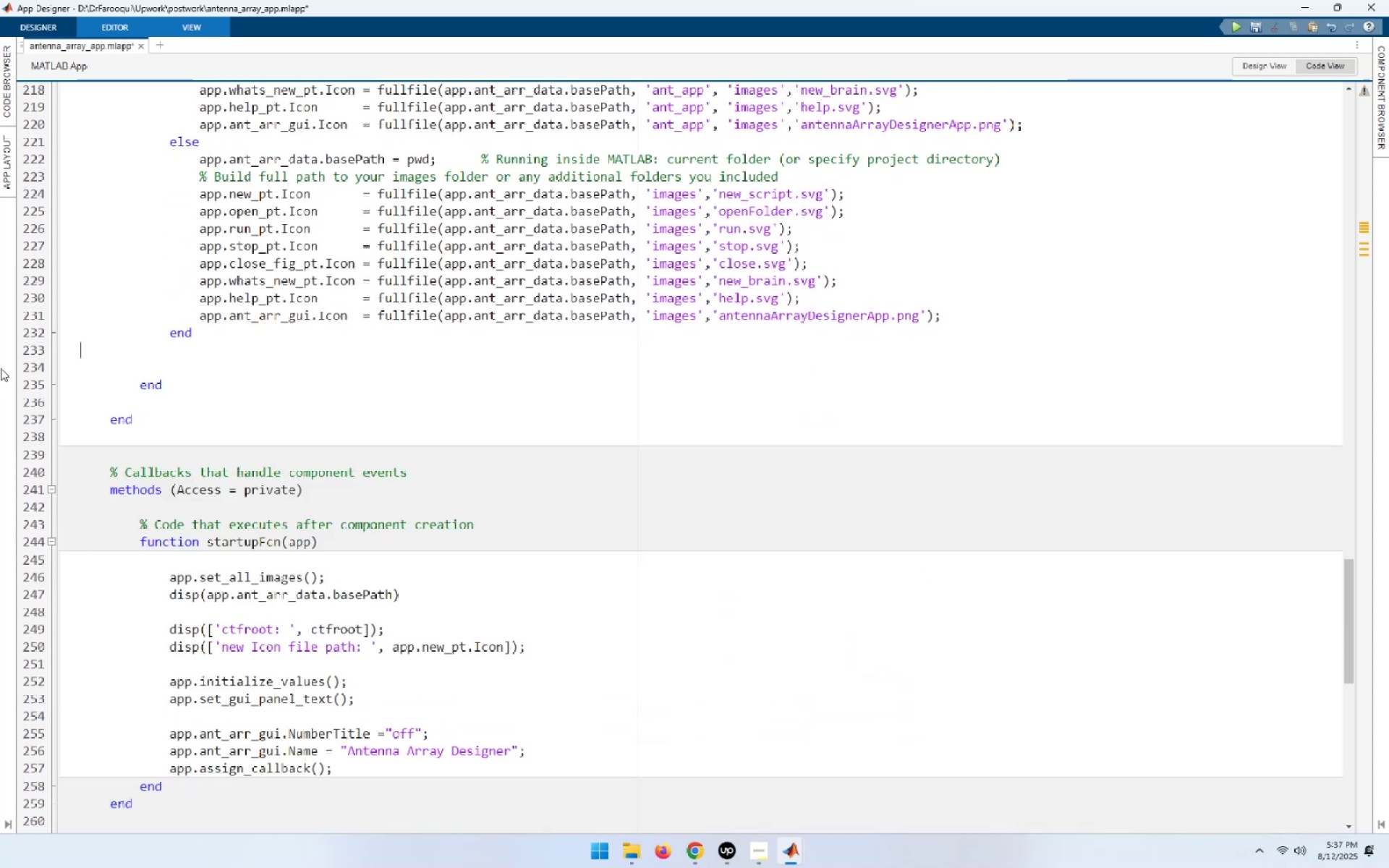 
key(ArrowUp)
 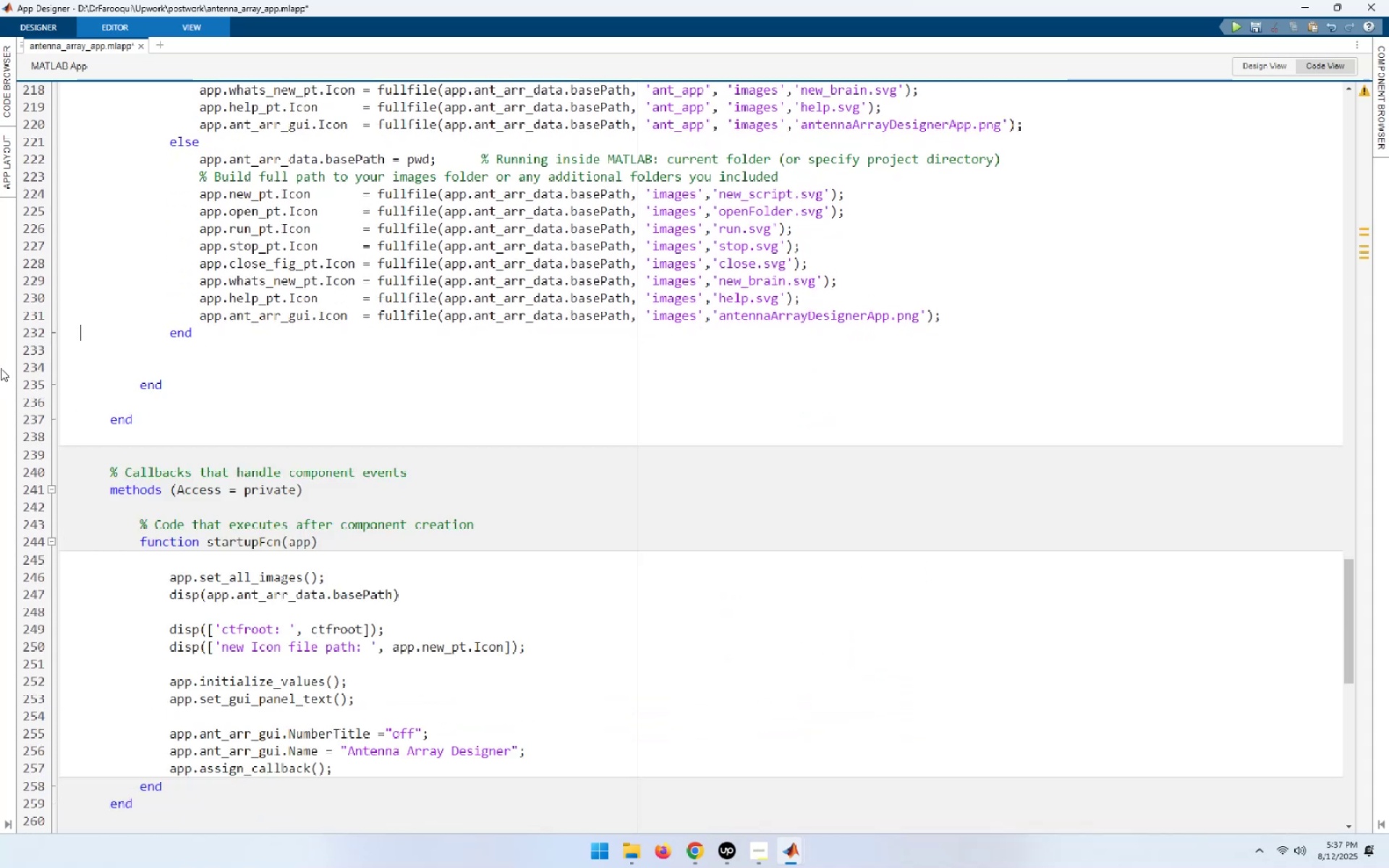 
key(End)
 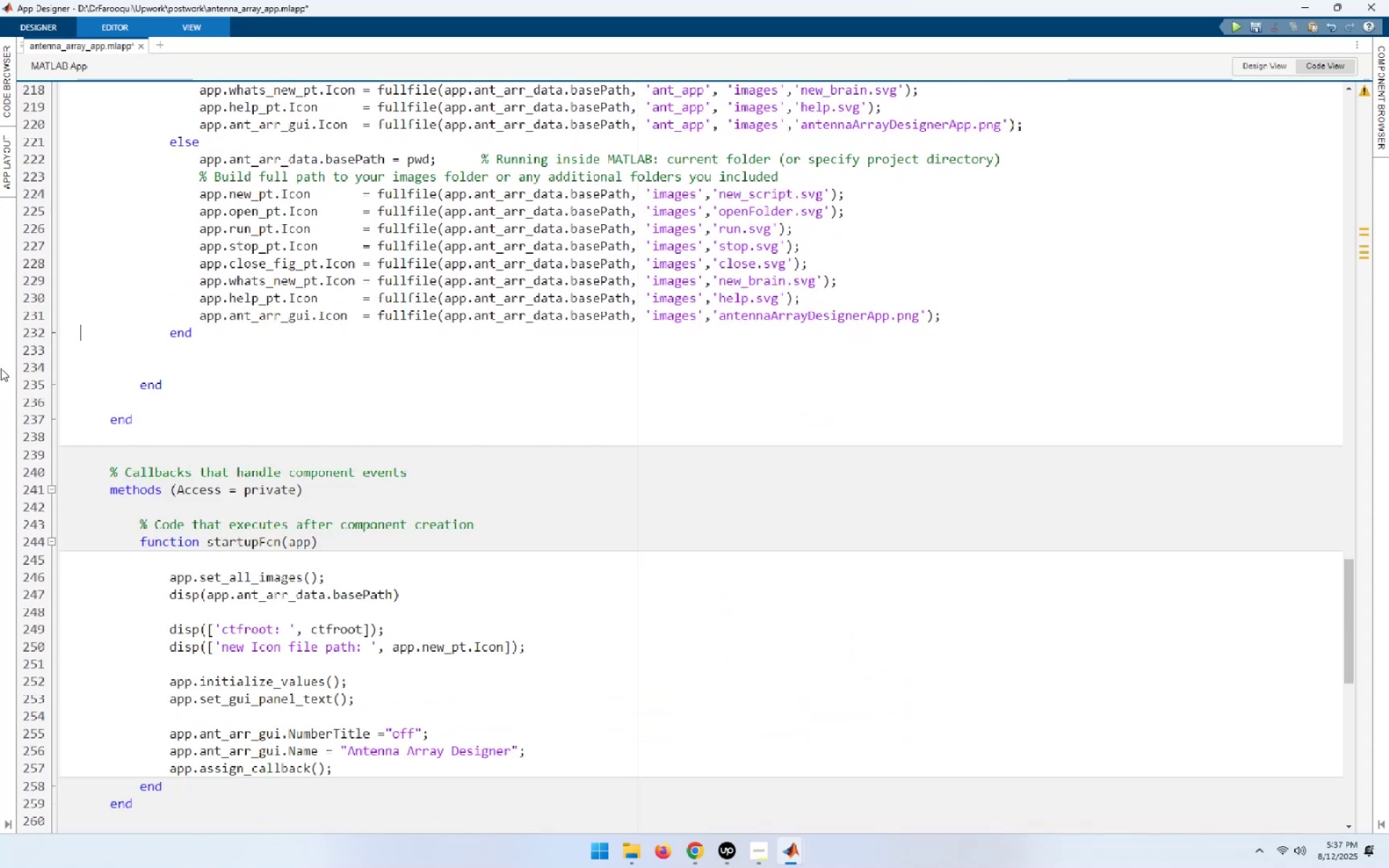 
key(Delete)
 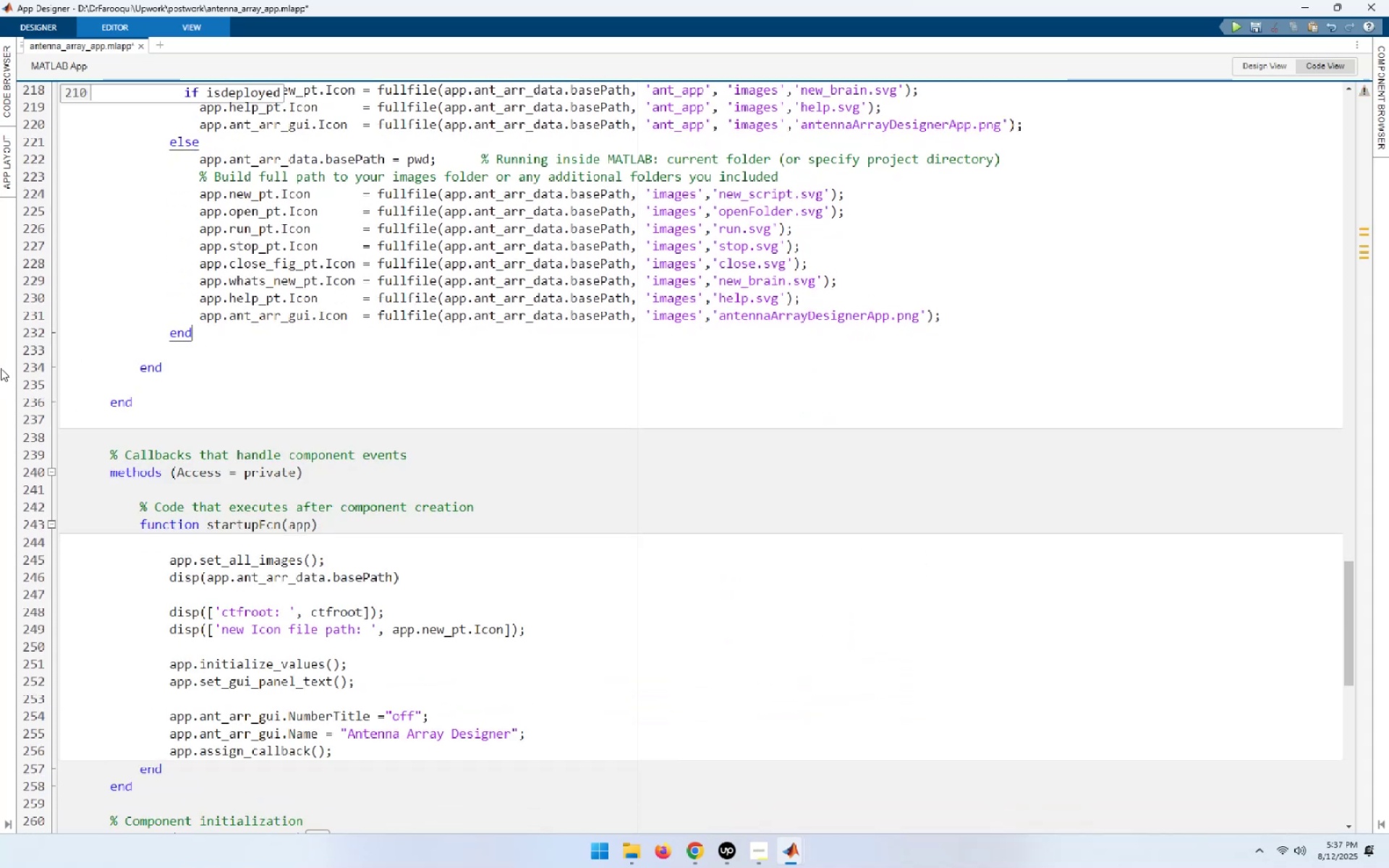 
key(End)
 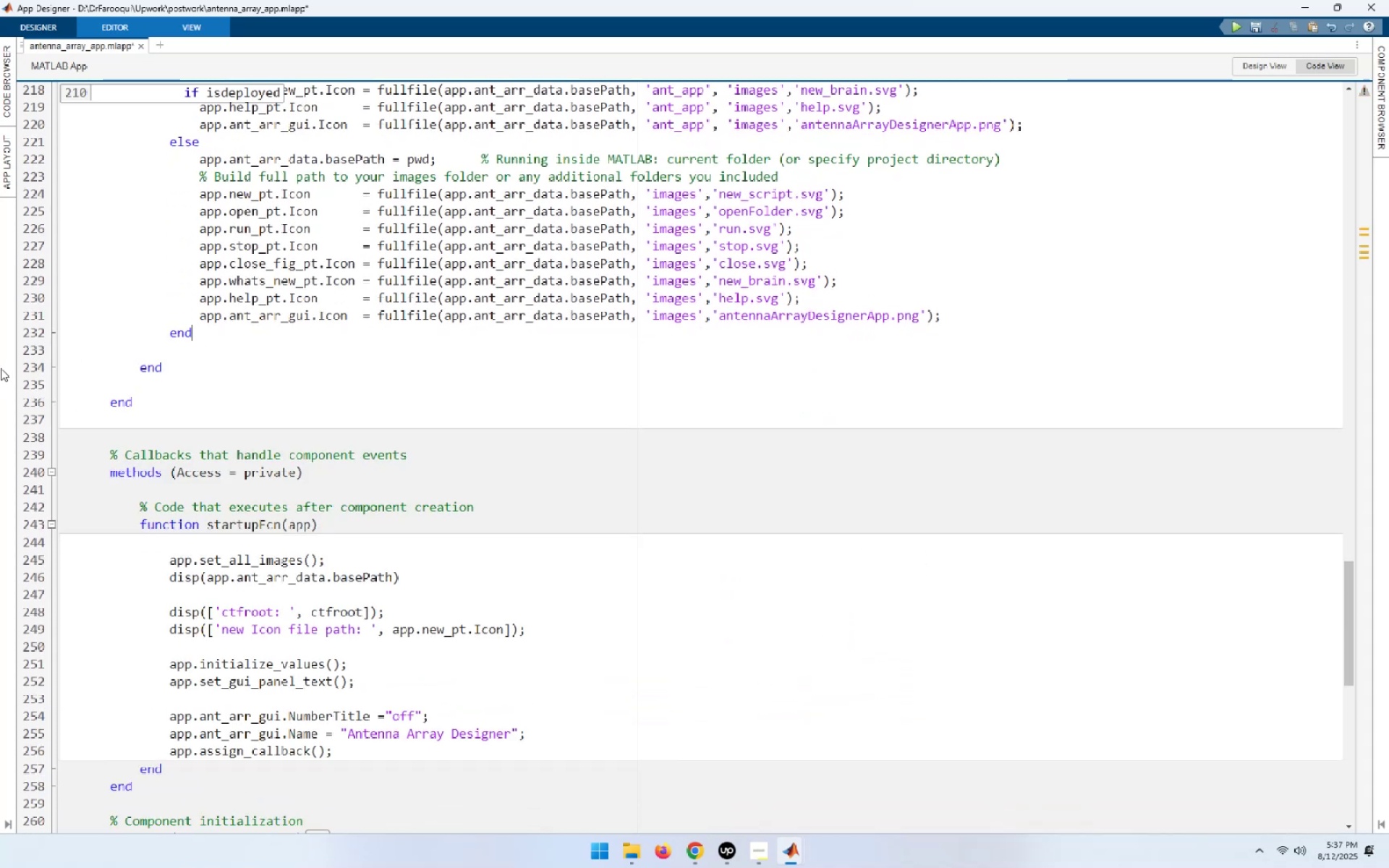 
key(Delete)
 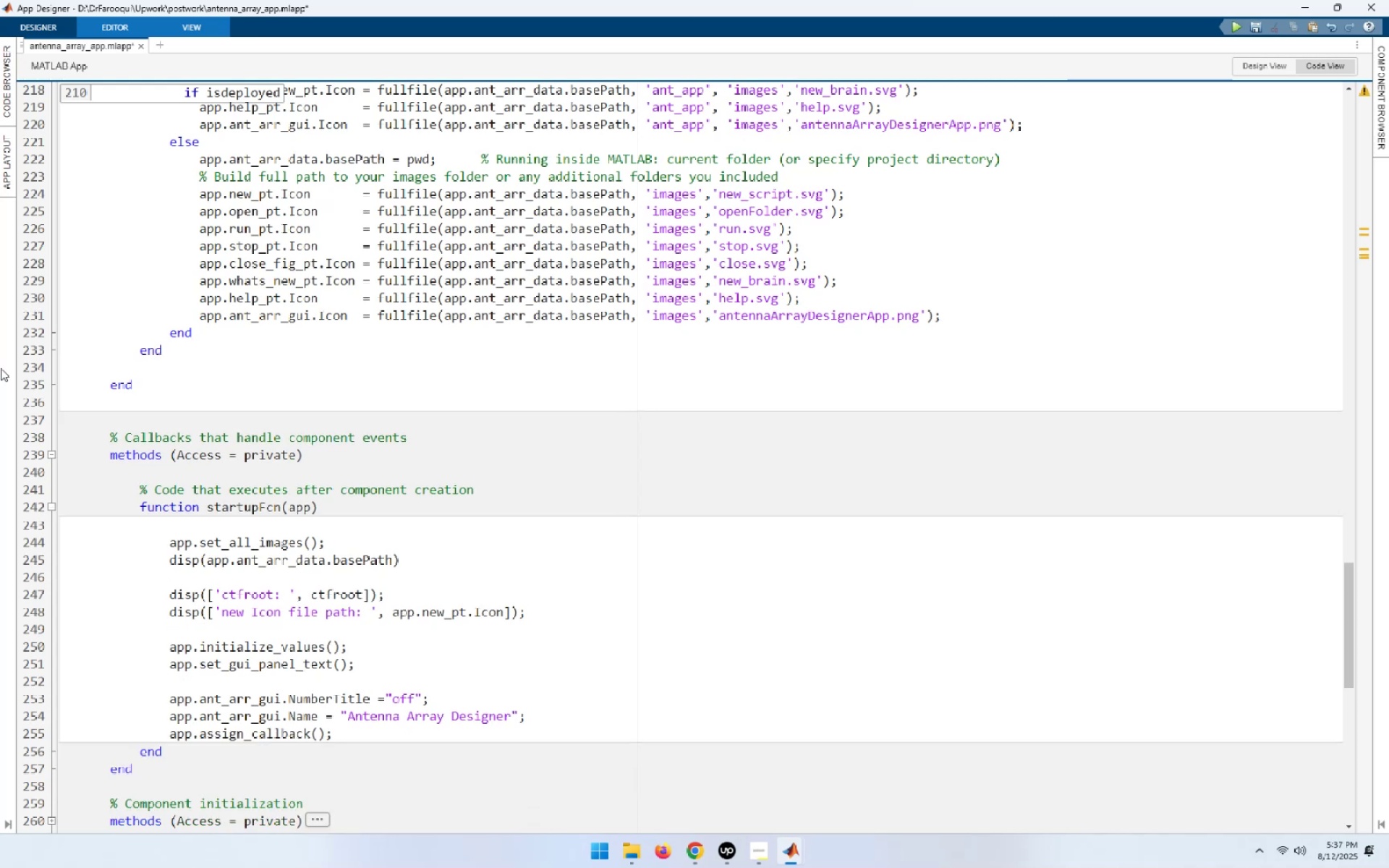 
scroll: coordinate [602, 320], scroll_direction: up, amount: 12.0
 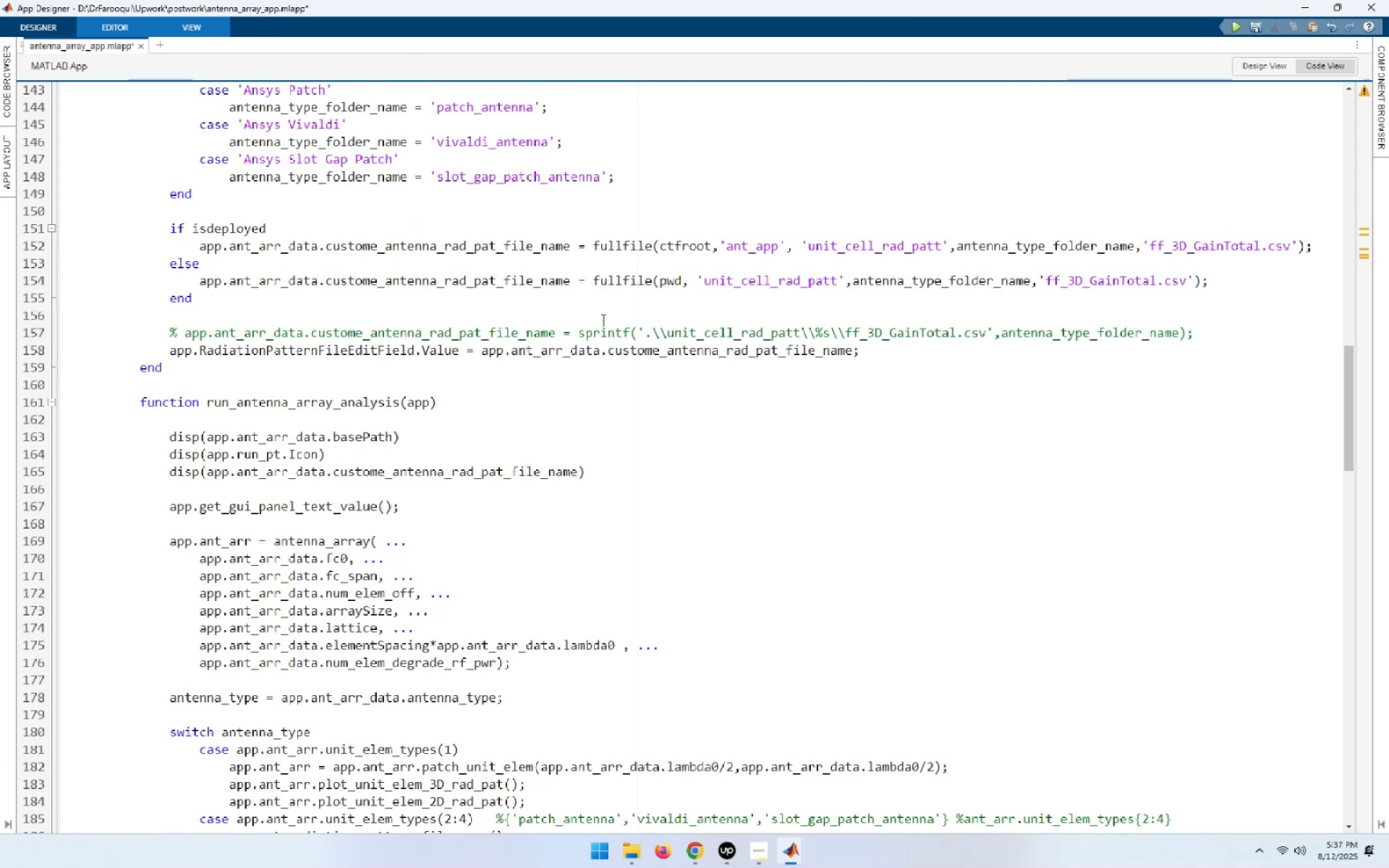 
wait(25.91)
 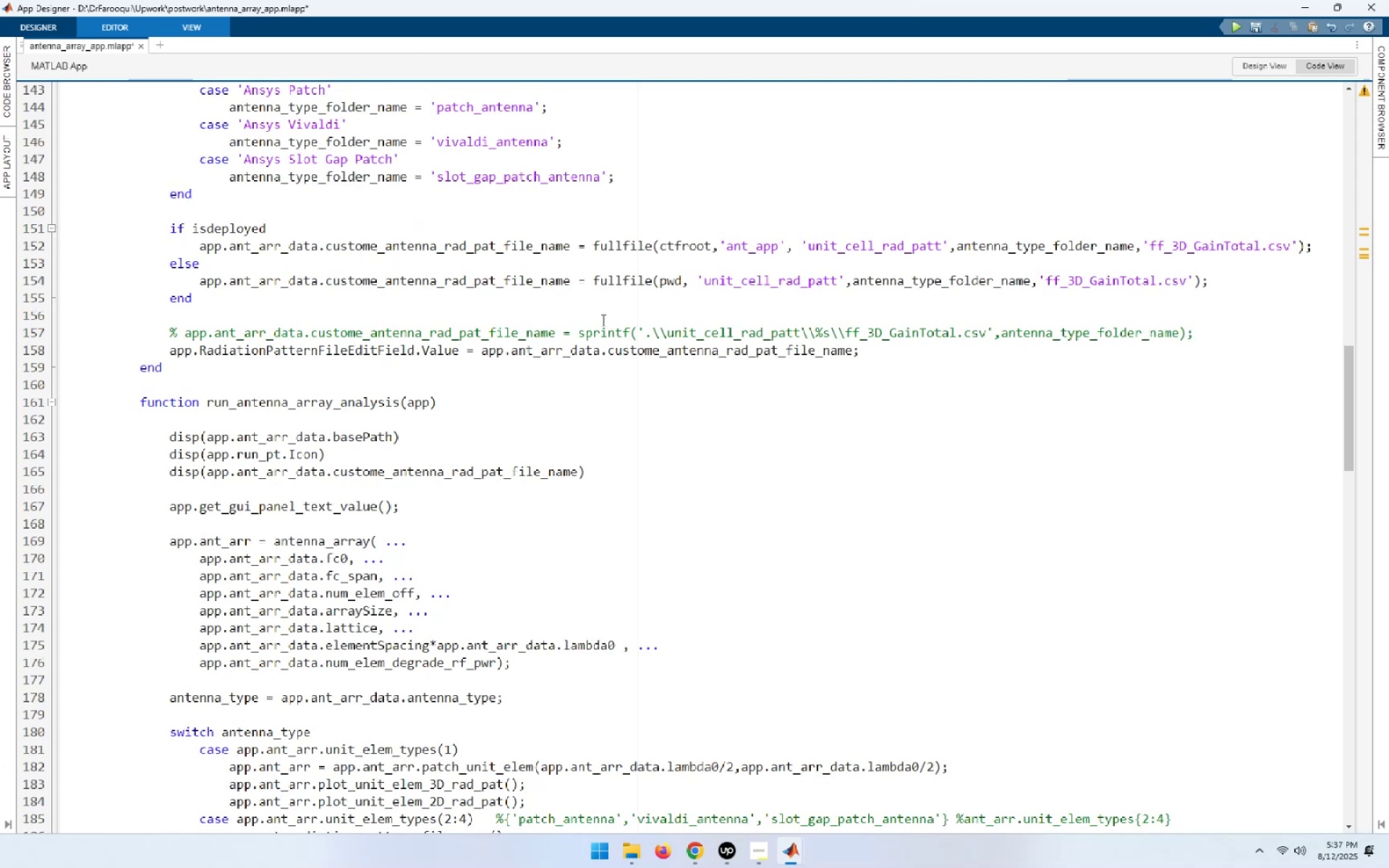 
left_click([597, 331])
 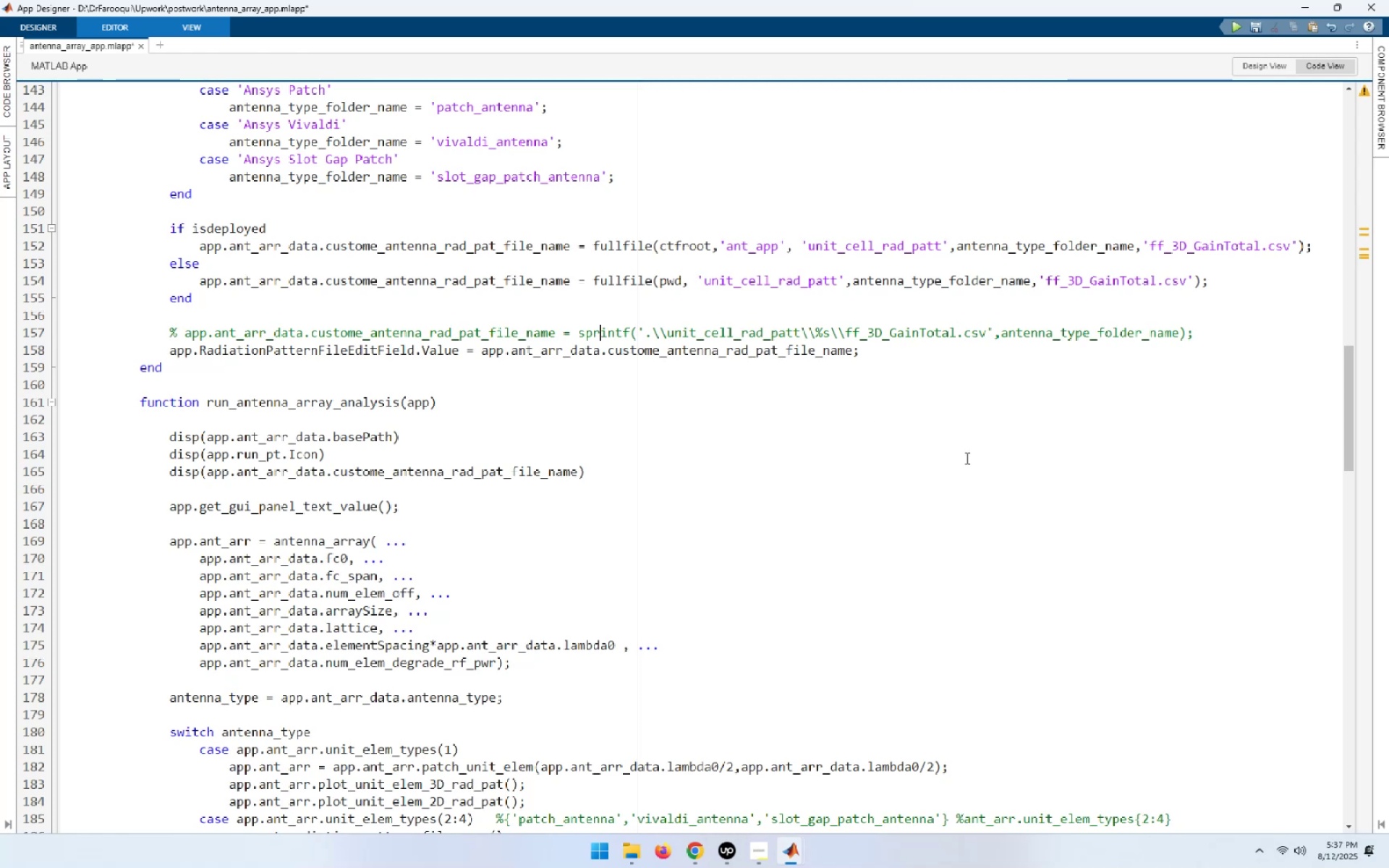 
key(Home)
 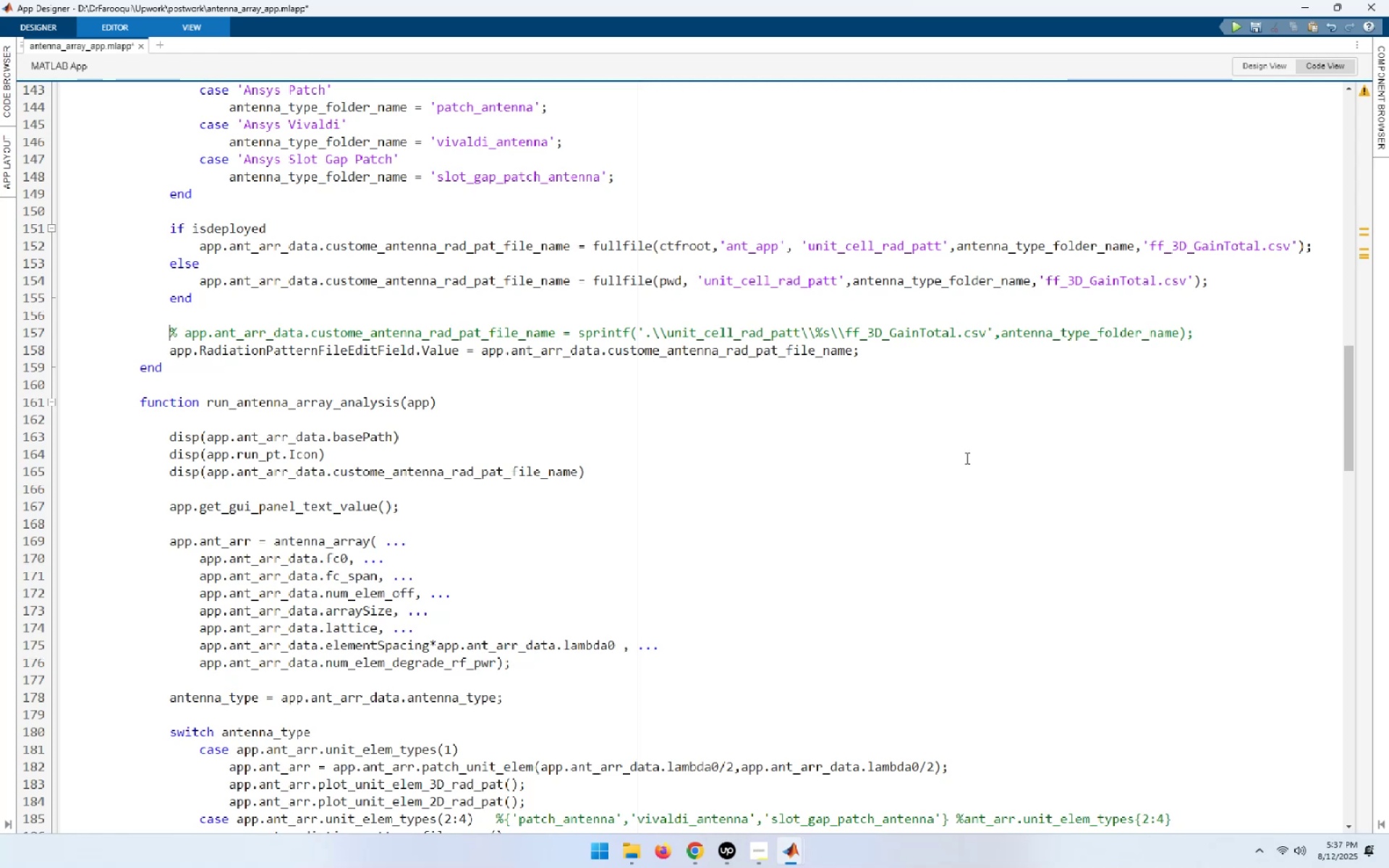 
key(Shift+End)
 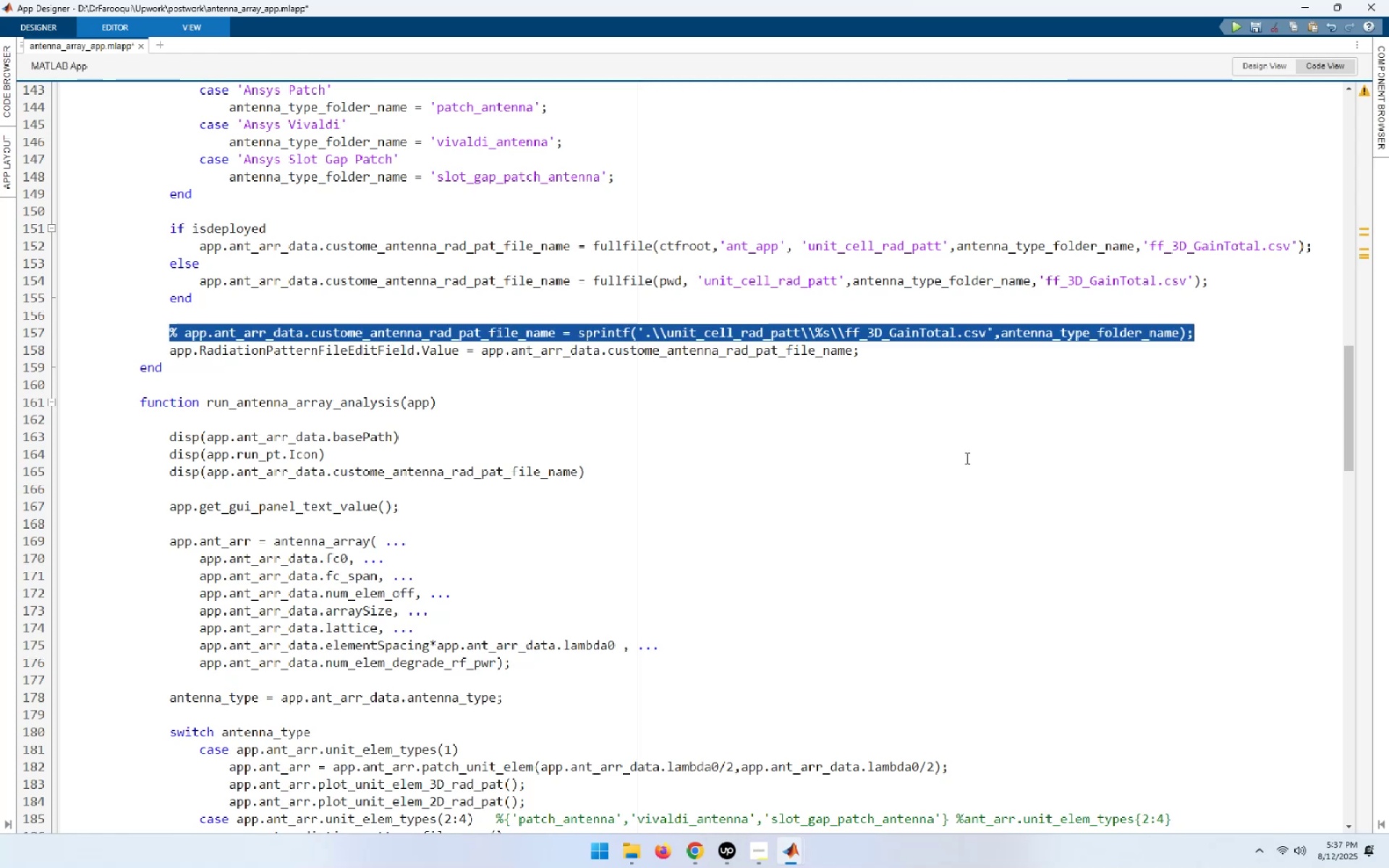 
key(Delete)
 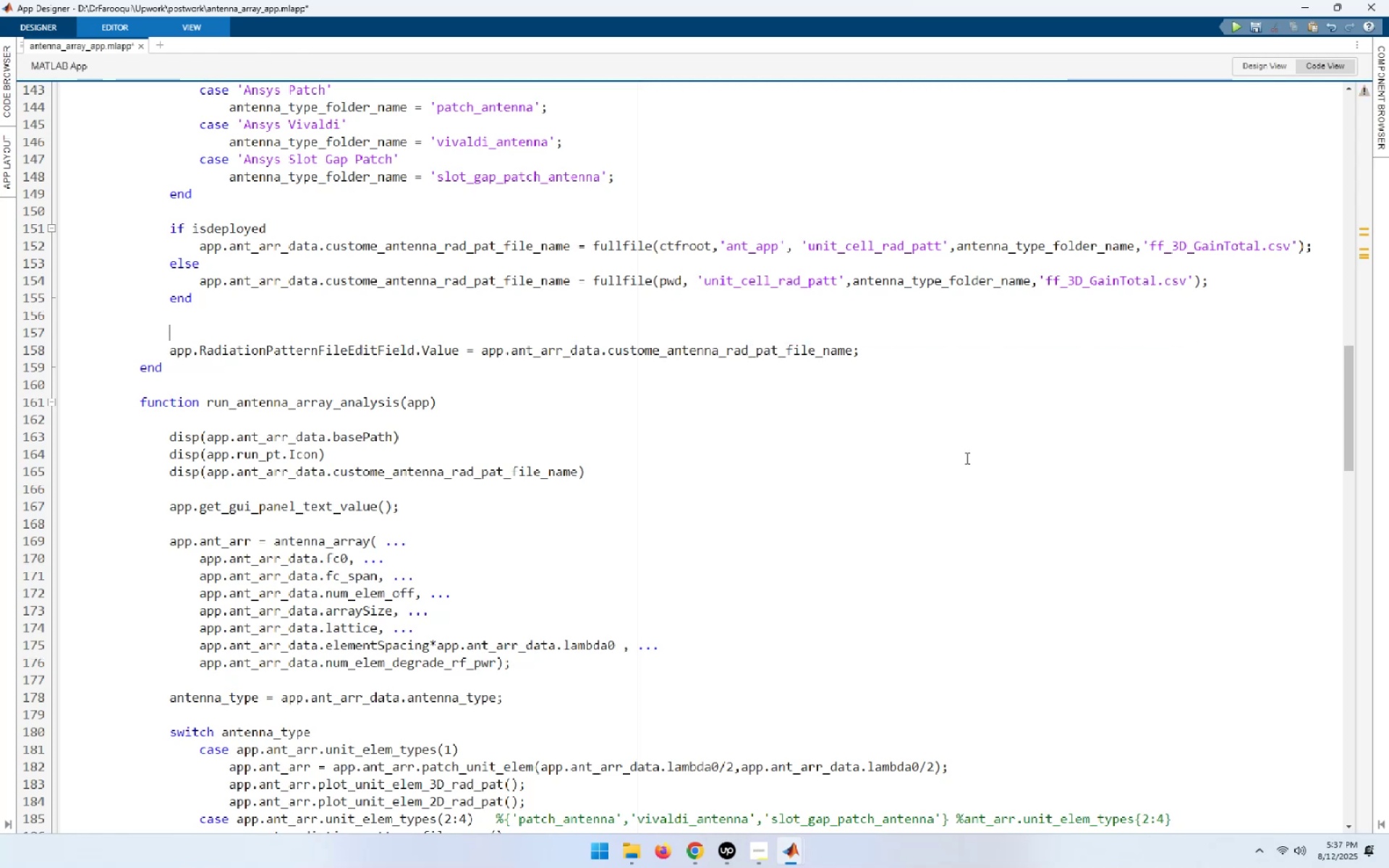 
key(ArrowUp)
 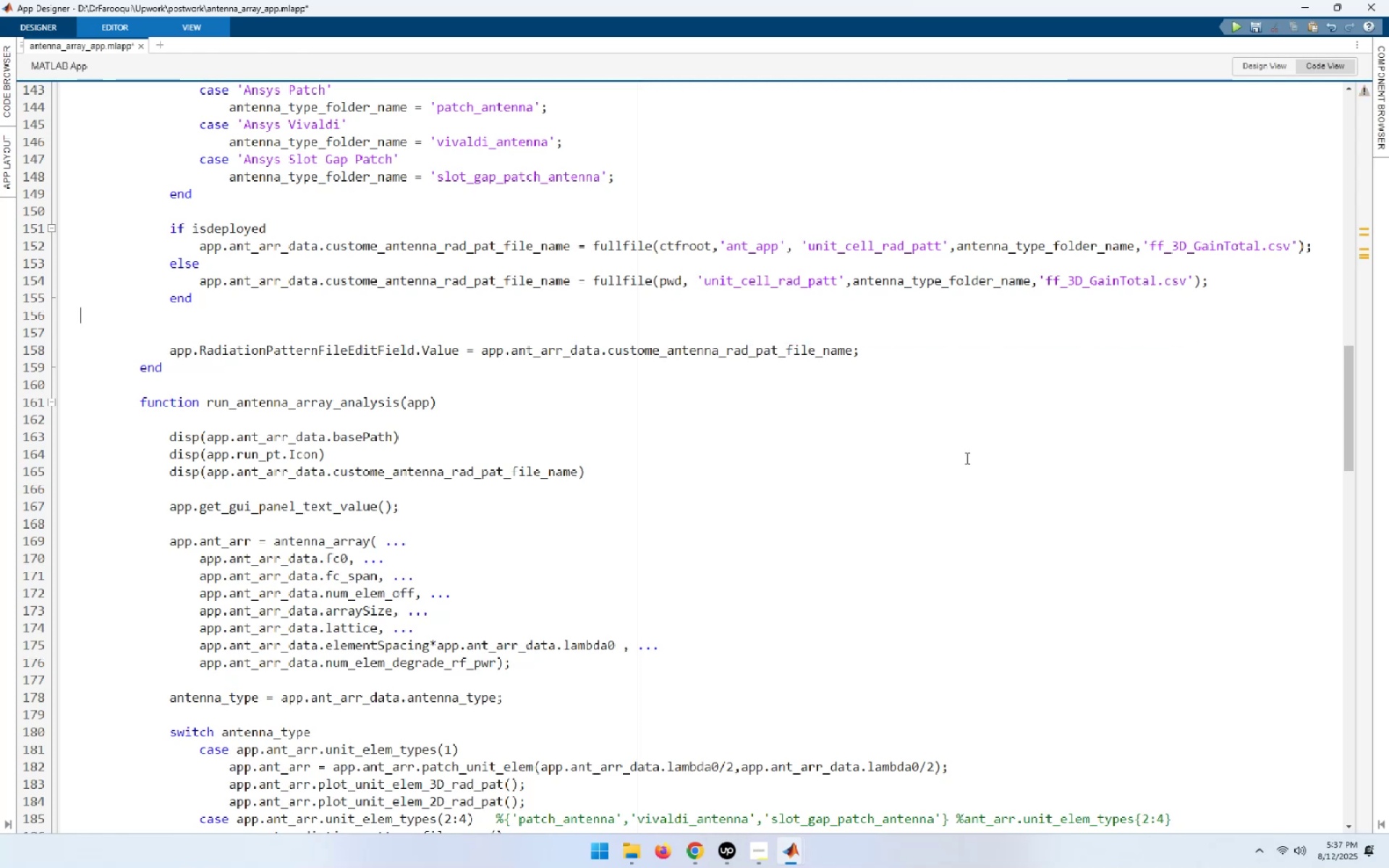 
key(ArrowUp)
 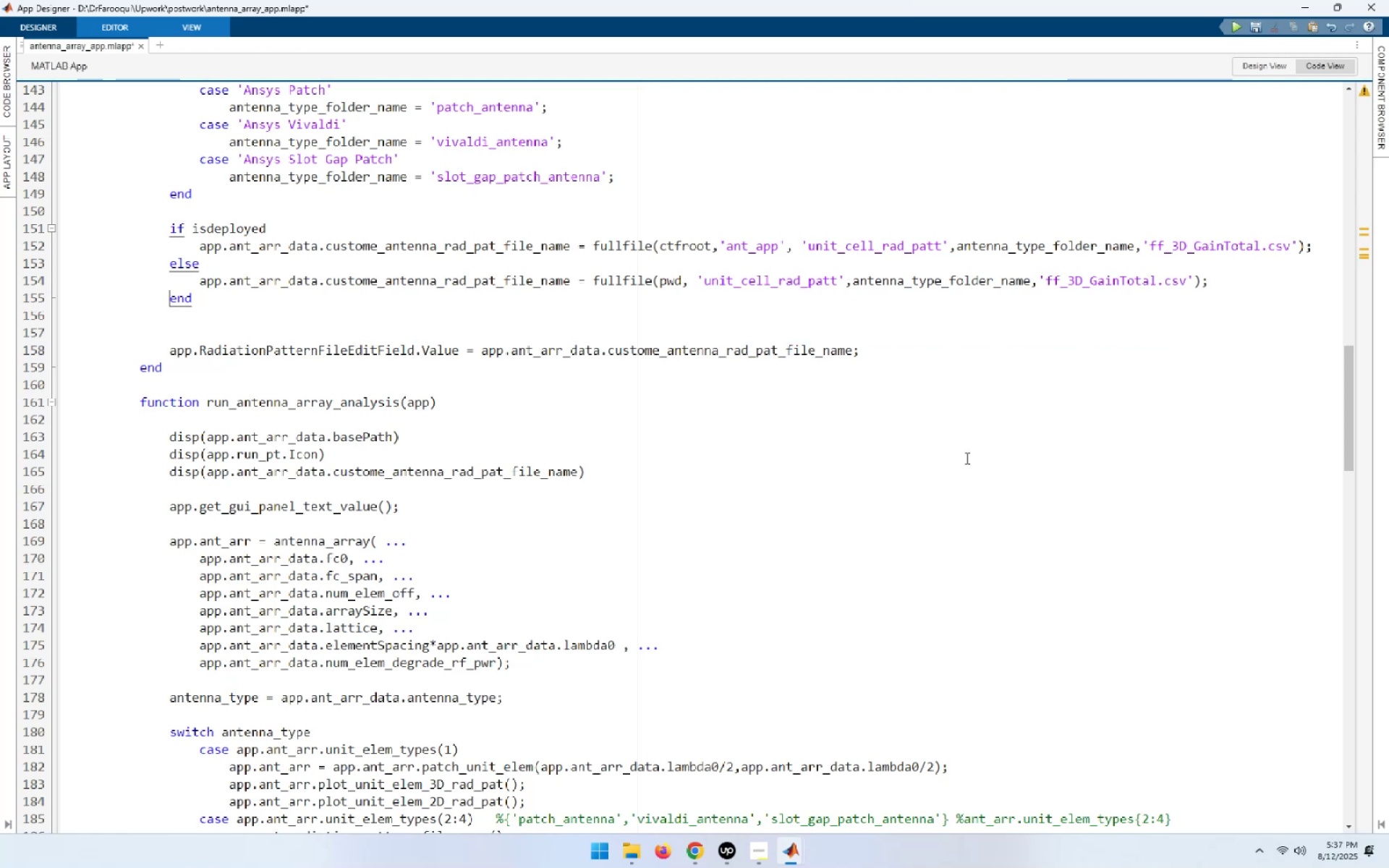 
key(End)
 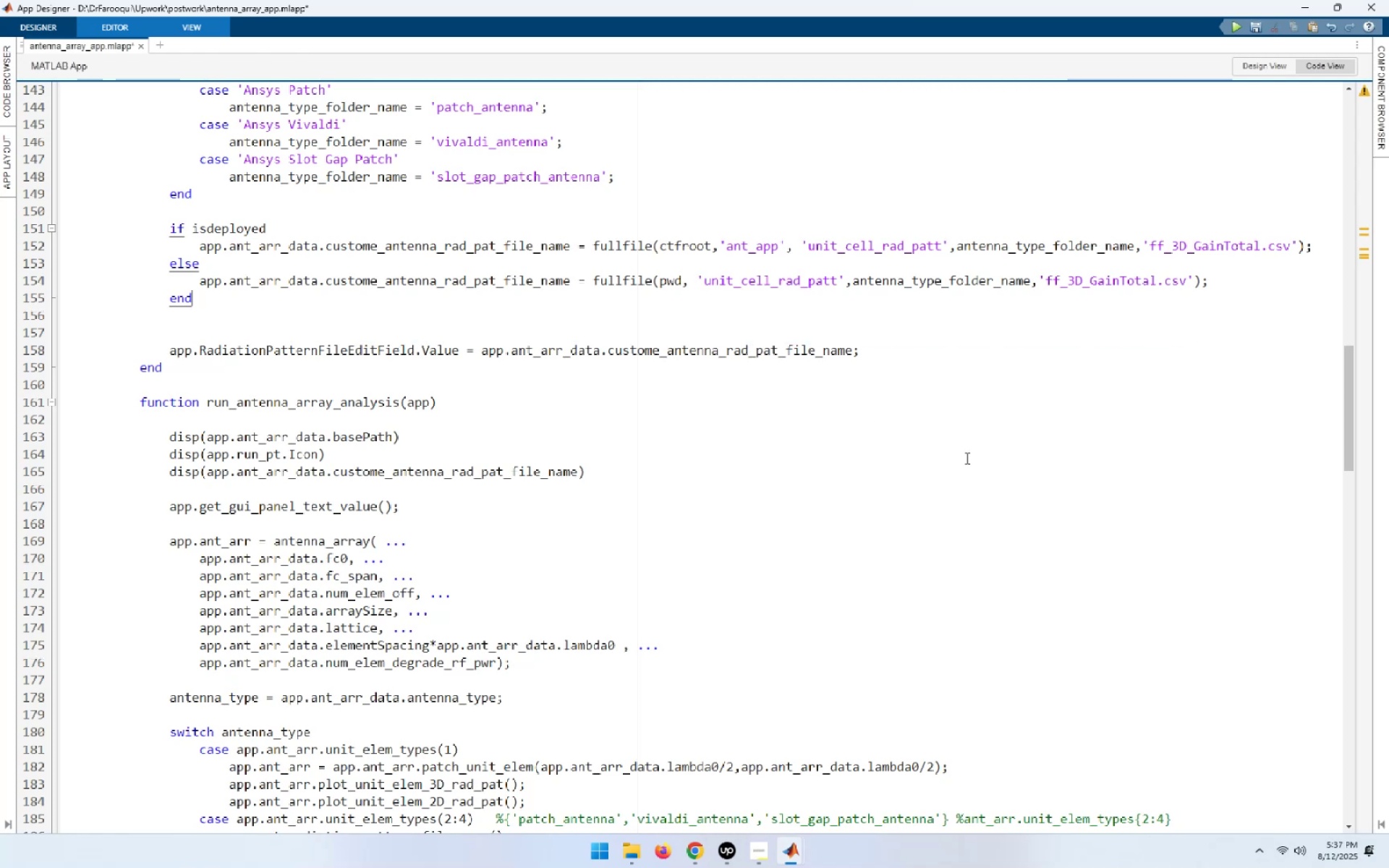 
key(Delete)
 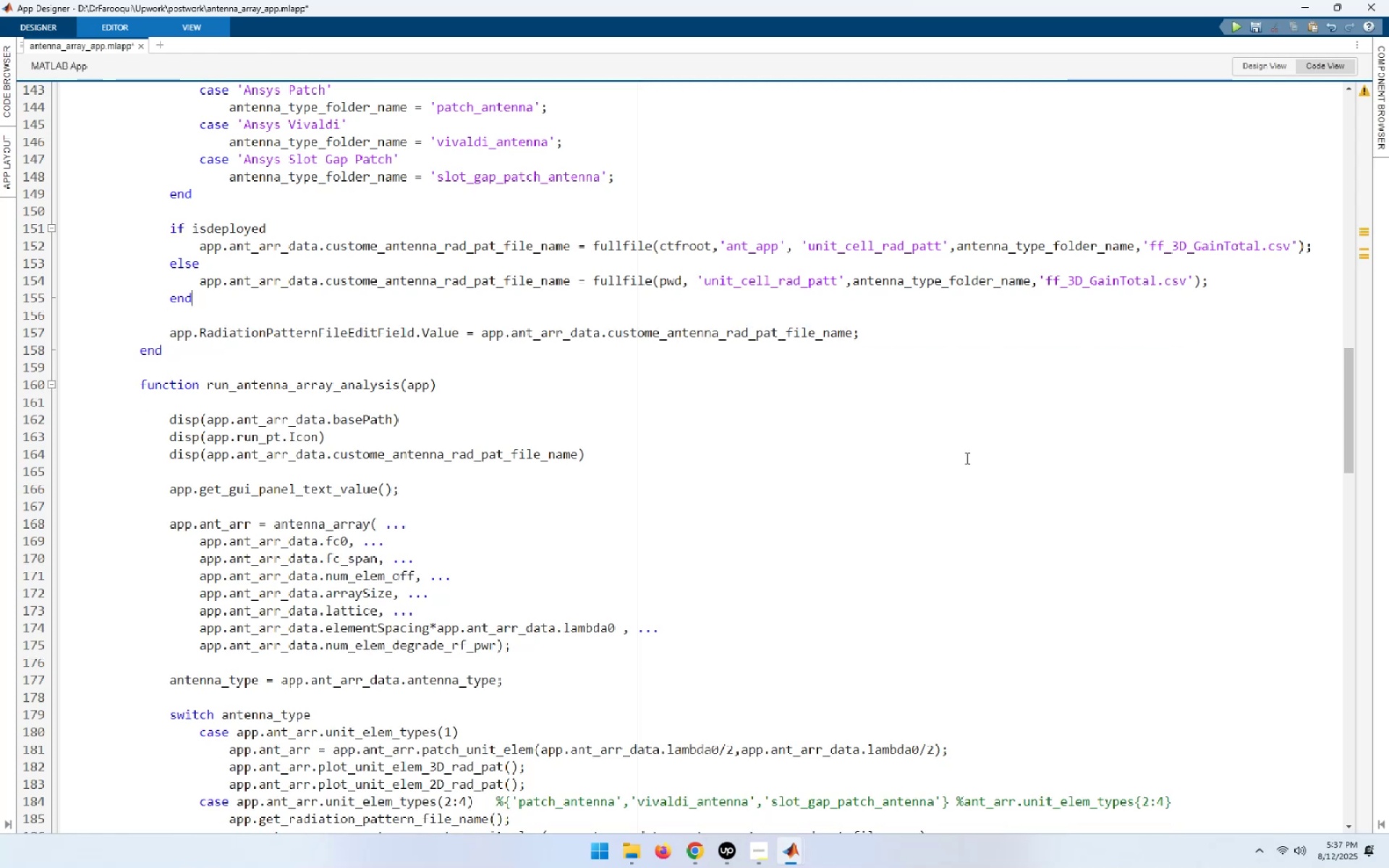 
key(Control+S)
 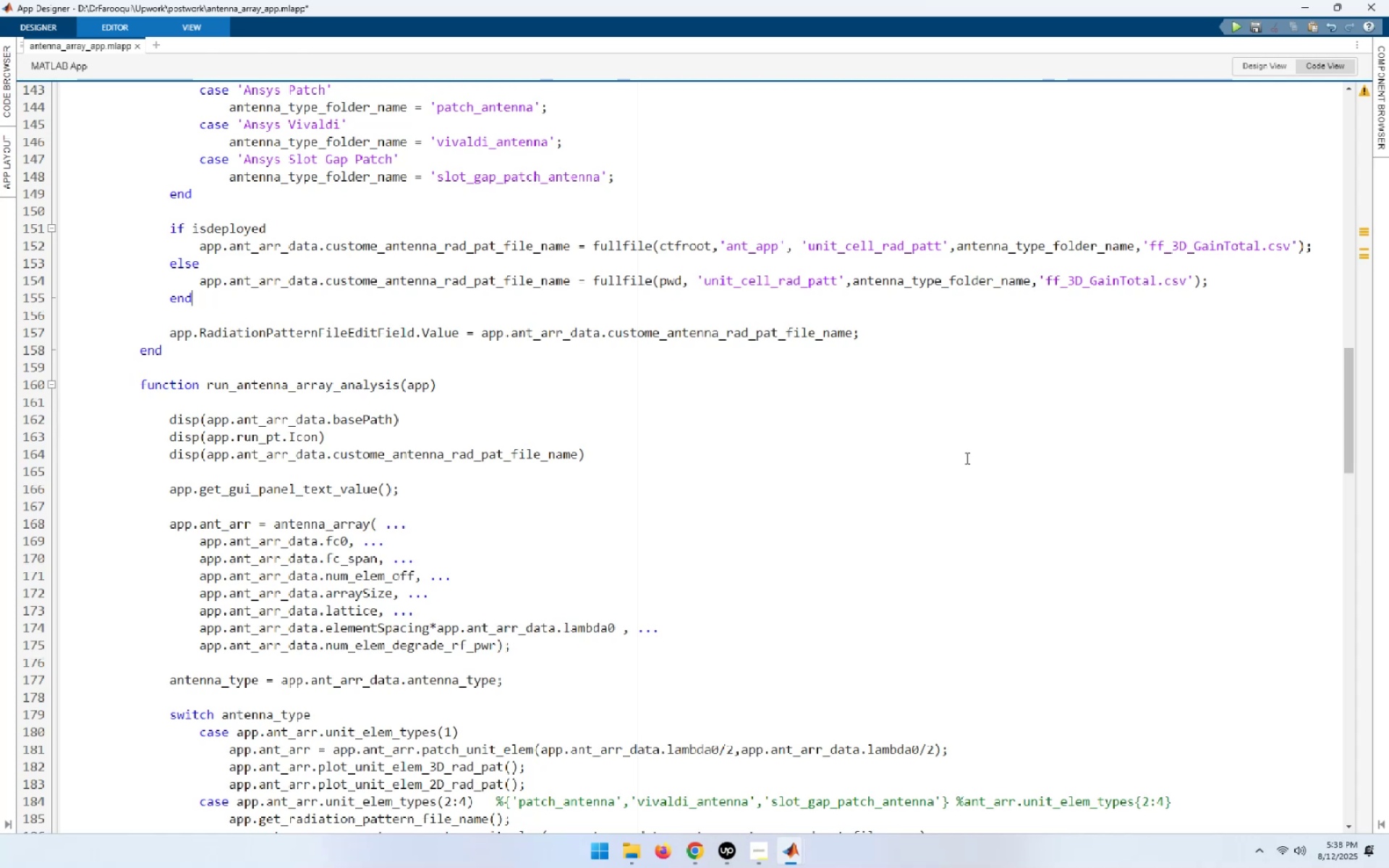 
scroll: coordinate [726, 471], scroll_direction: up, amount: 2.0
 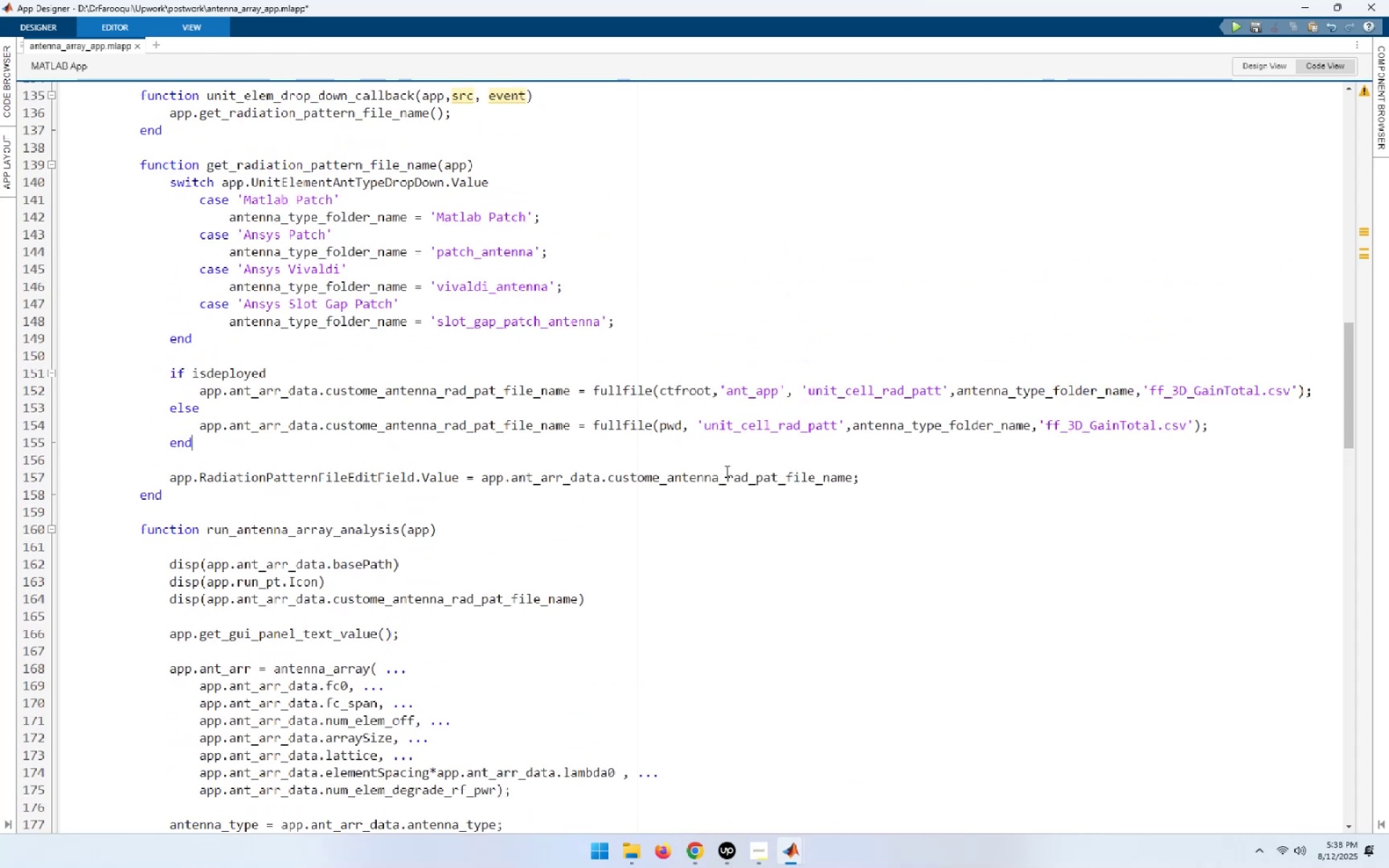 
scroll: coordinate [726, 471], scroll_direction: down, amount: 5.0
 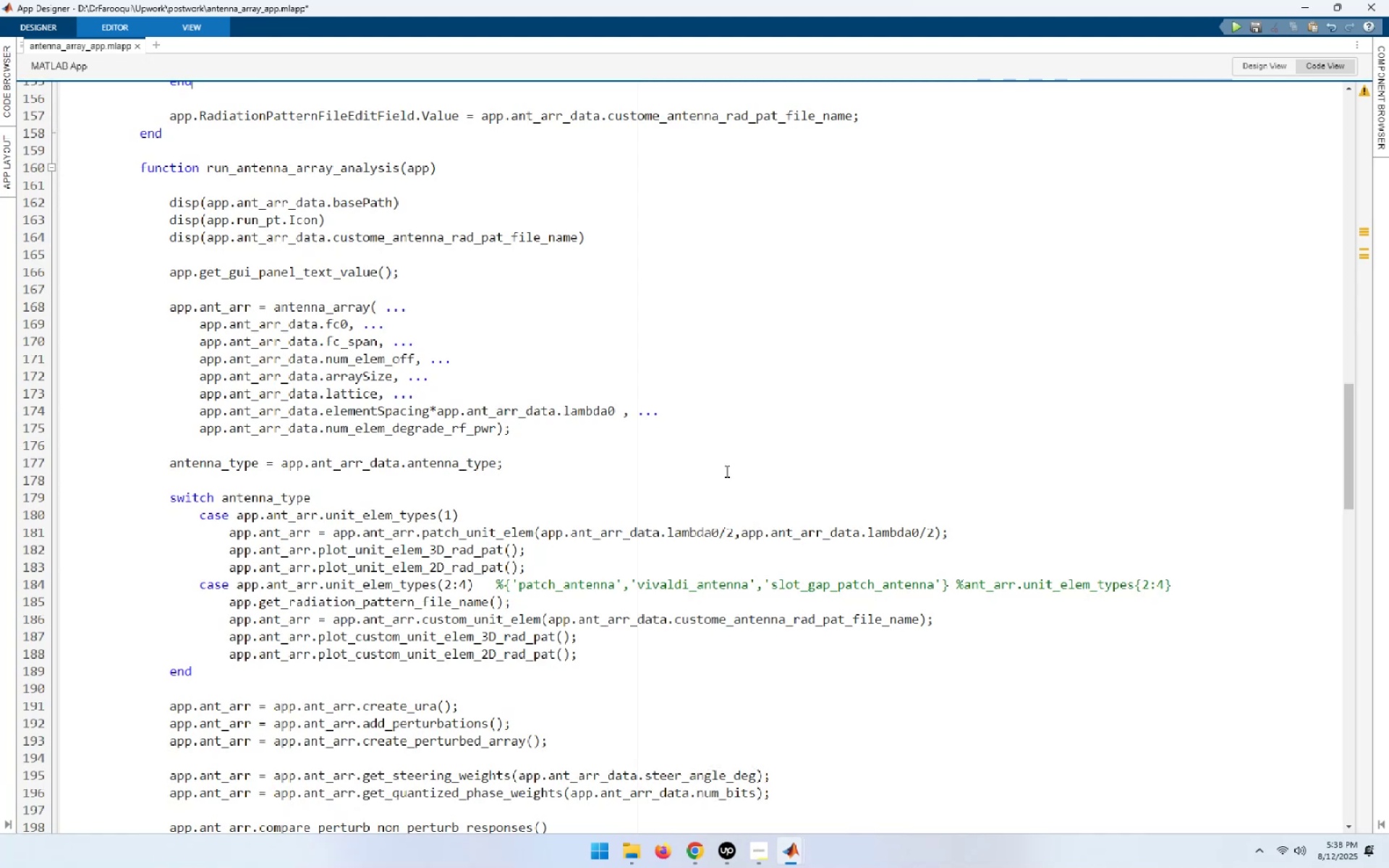 
key(Meta+ArrowLeft)
 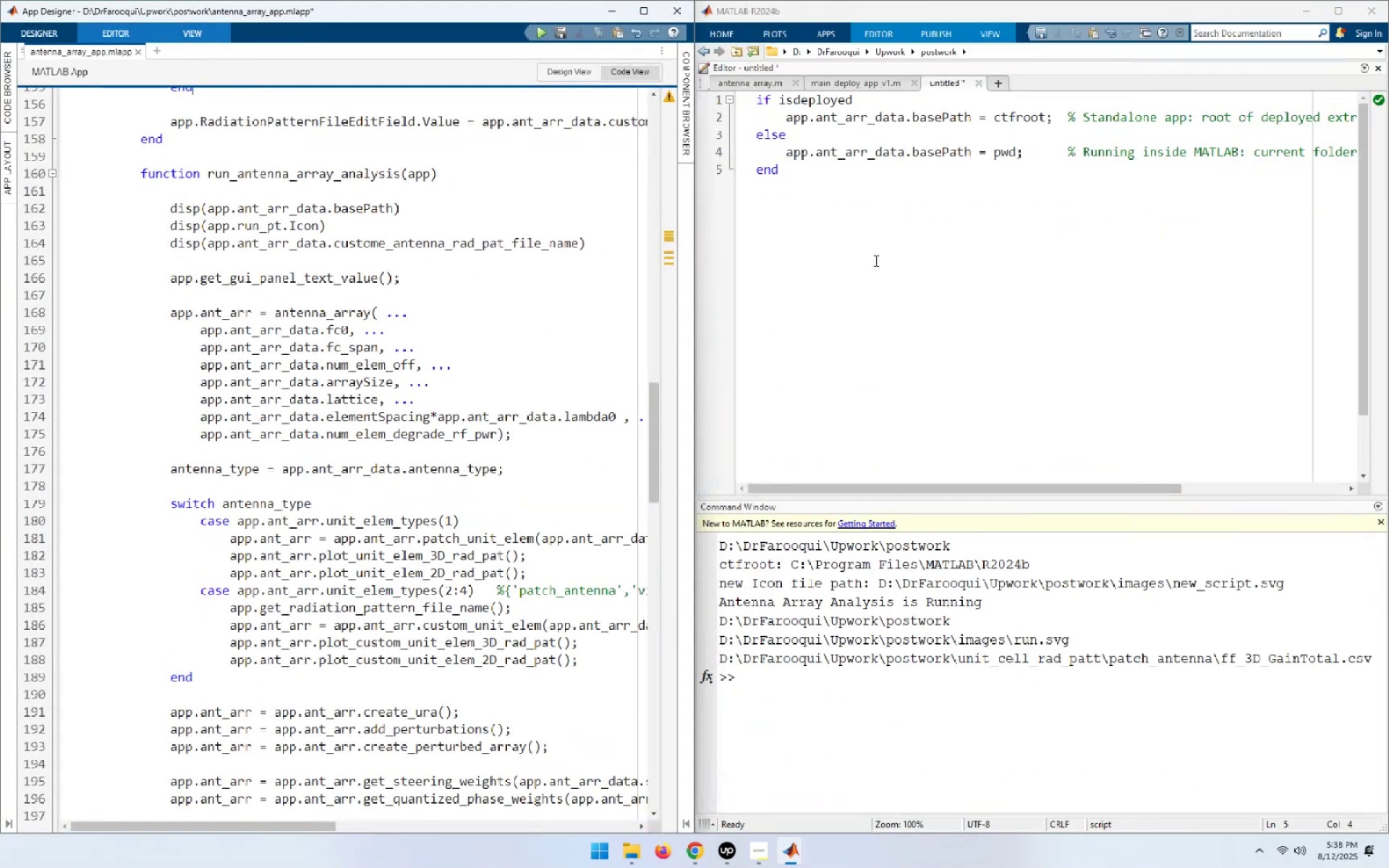 
wait(5.78)
 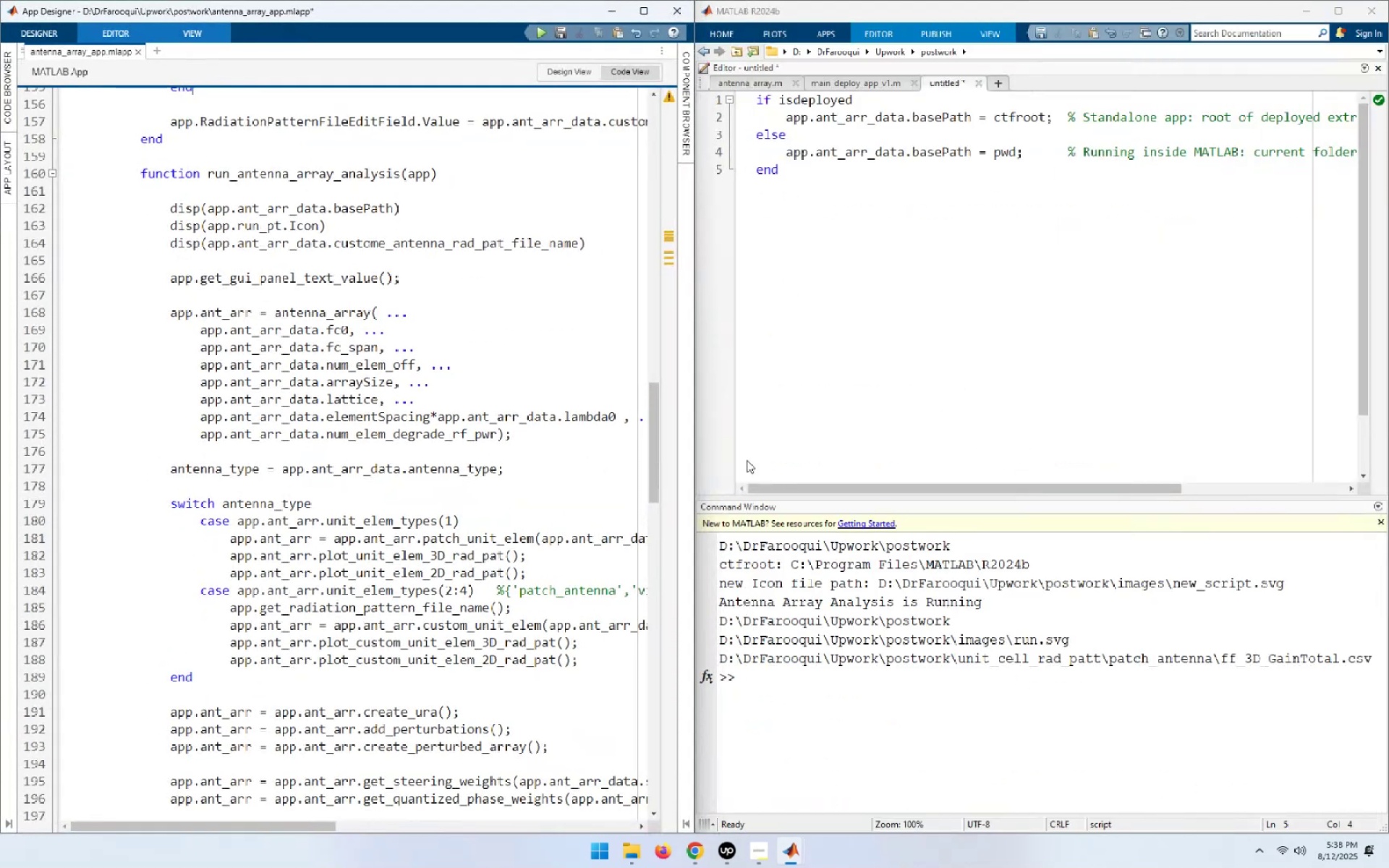 
left_click([856, 77])
 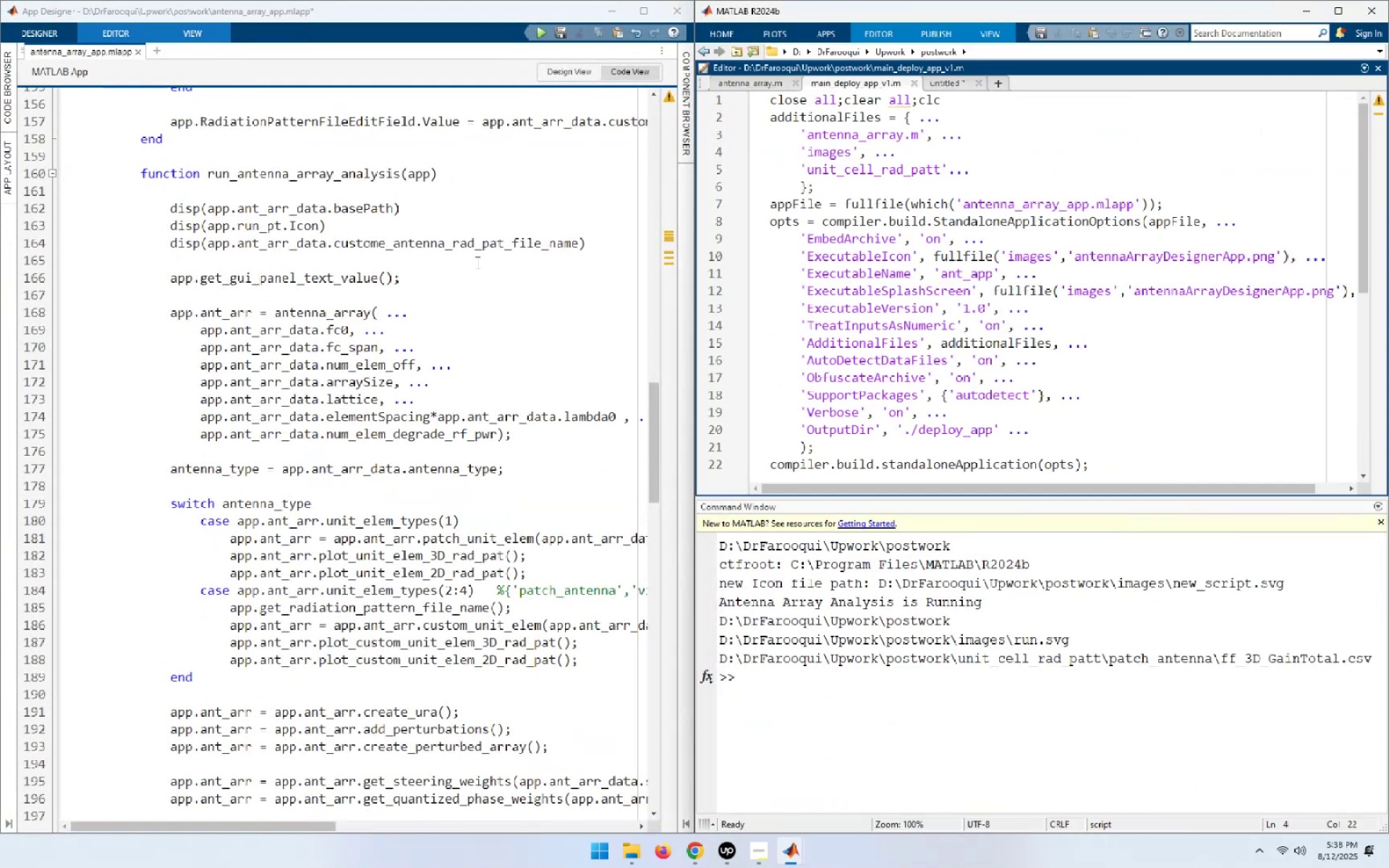 
left_click([496, 308])
 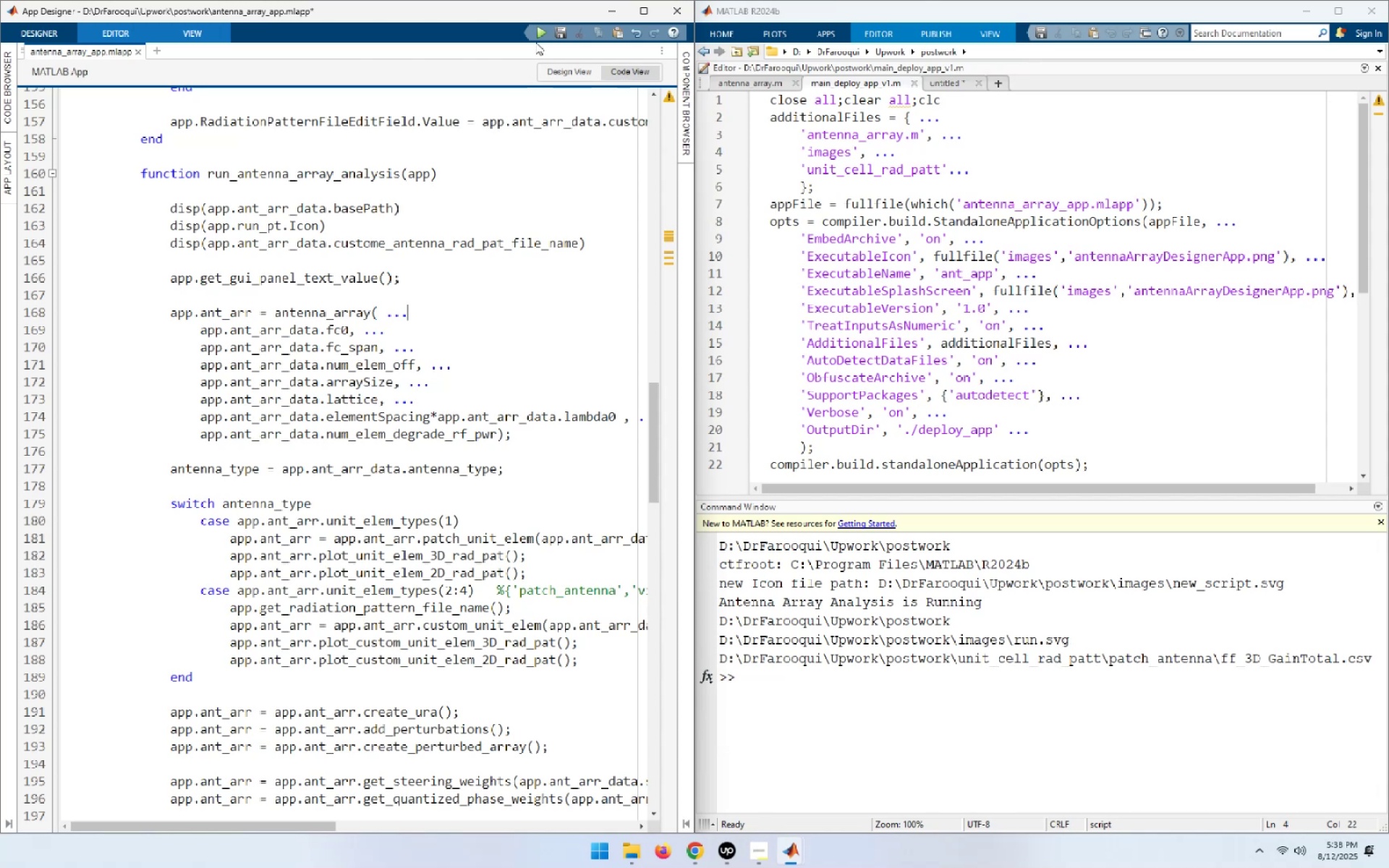 
left_click([535, 34])
 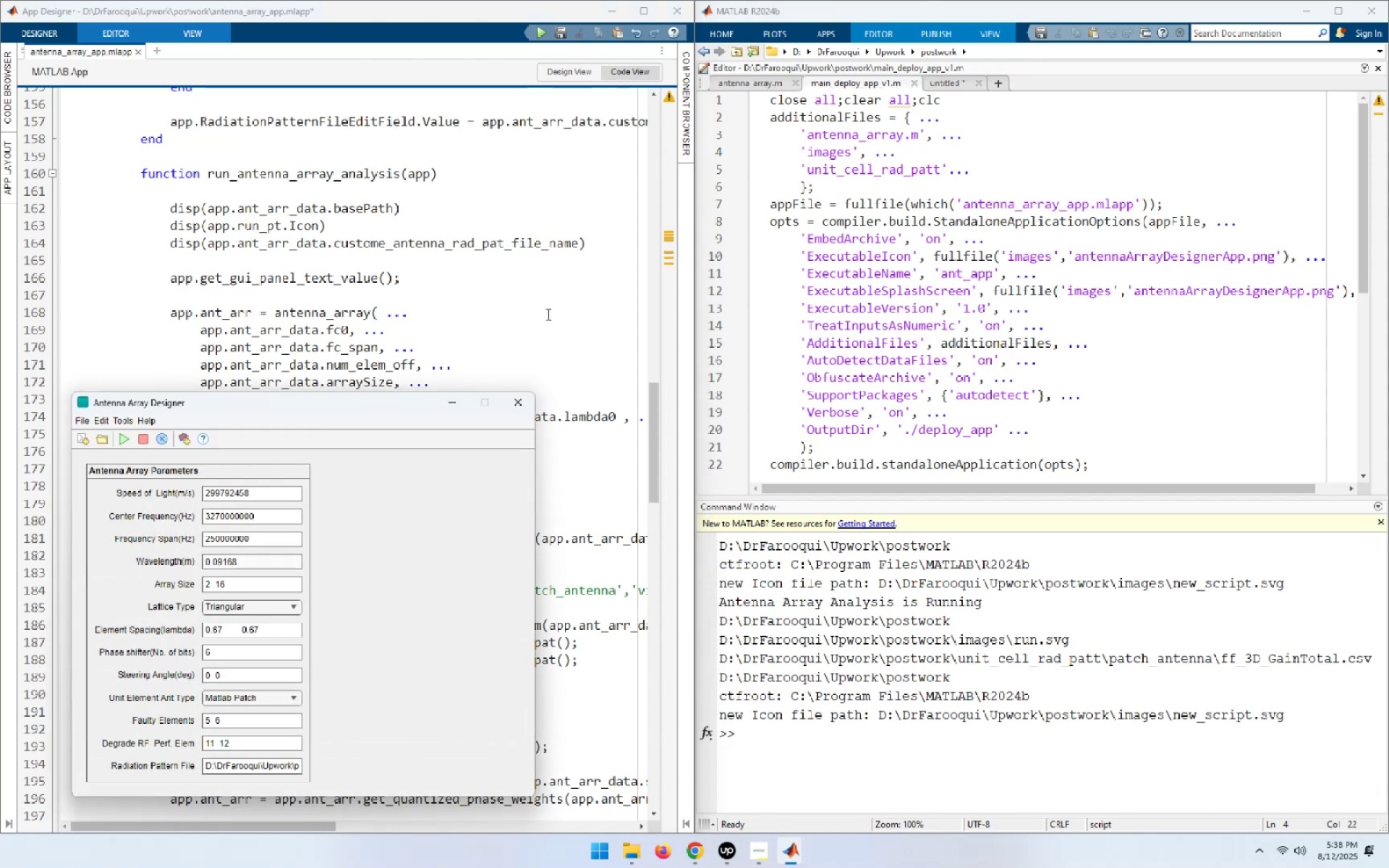 
wait(6.26)
 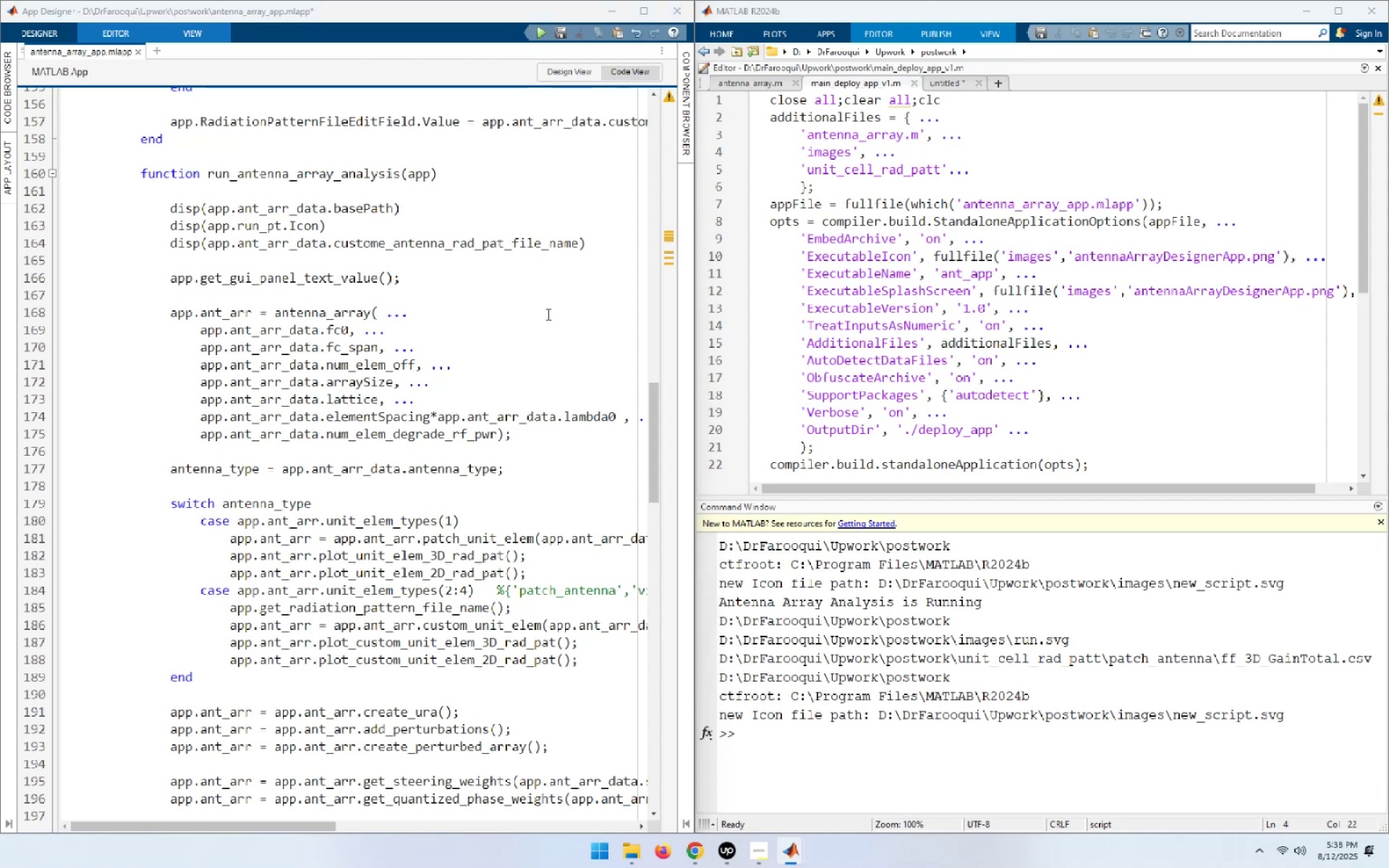 
left_click([267, 694])
 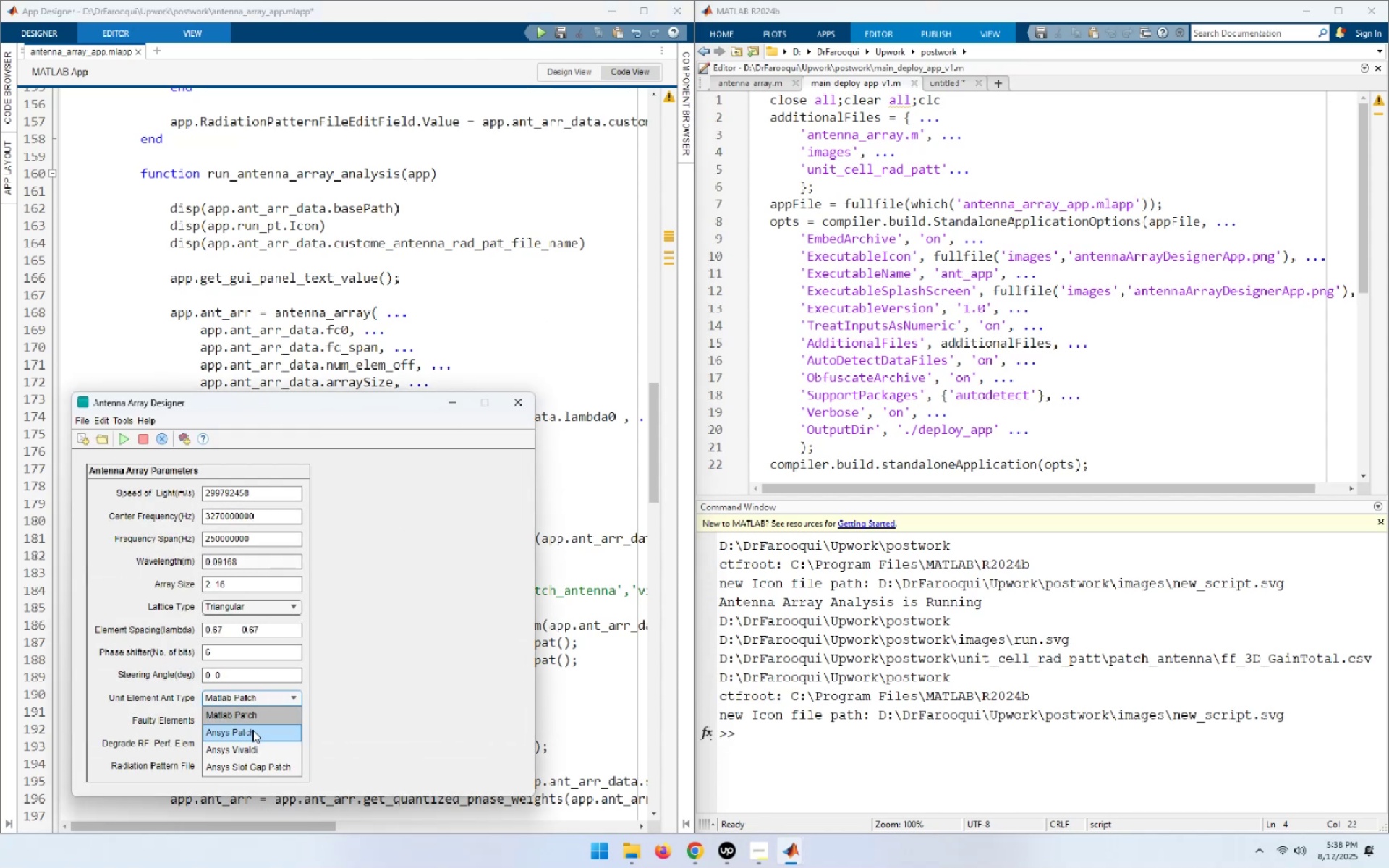 
left_click([252, 730])
 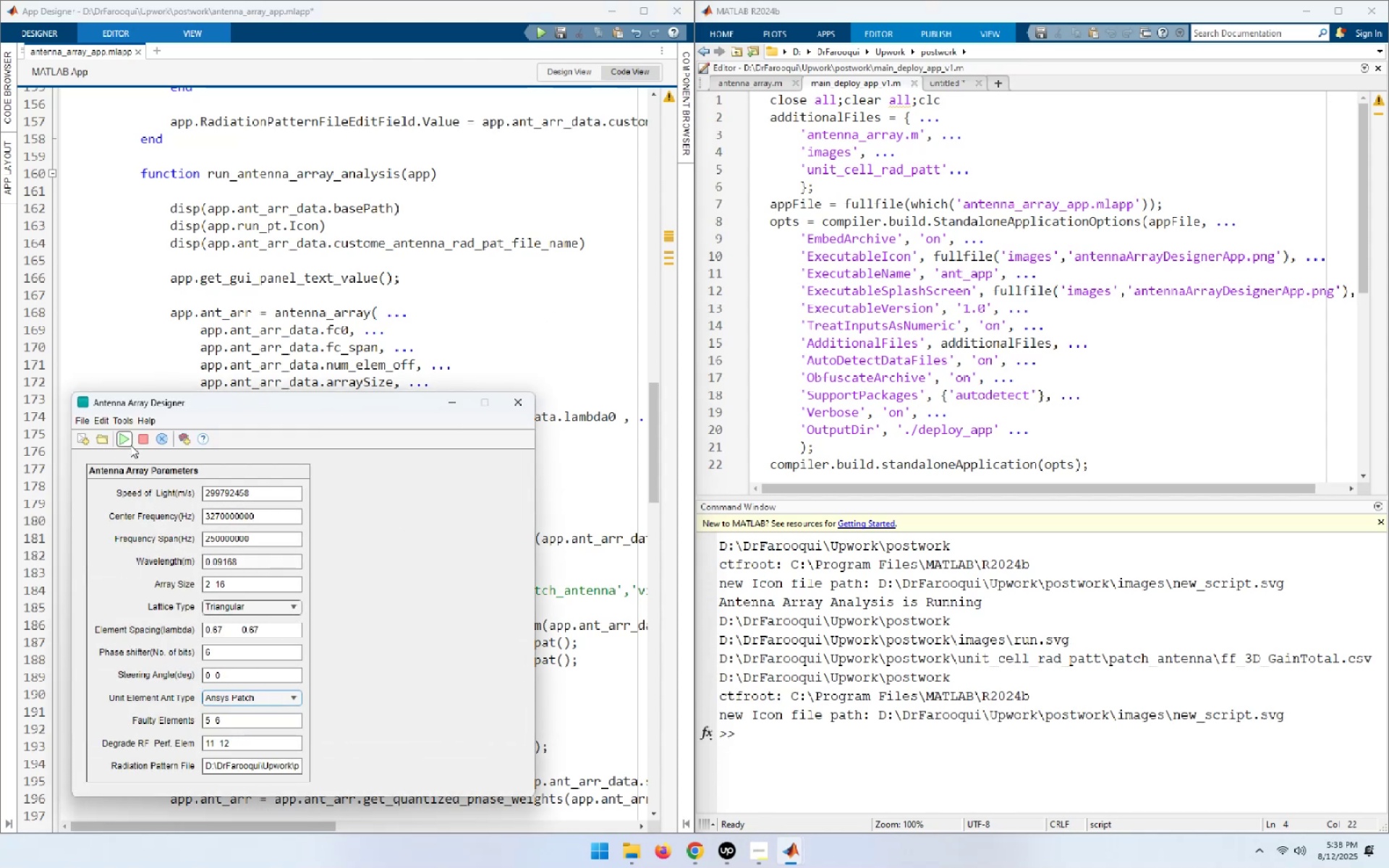 
left_click([122, 443])
 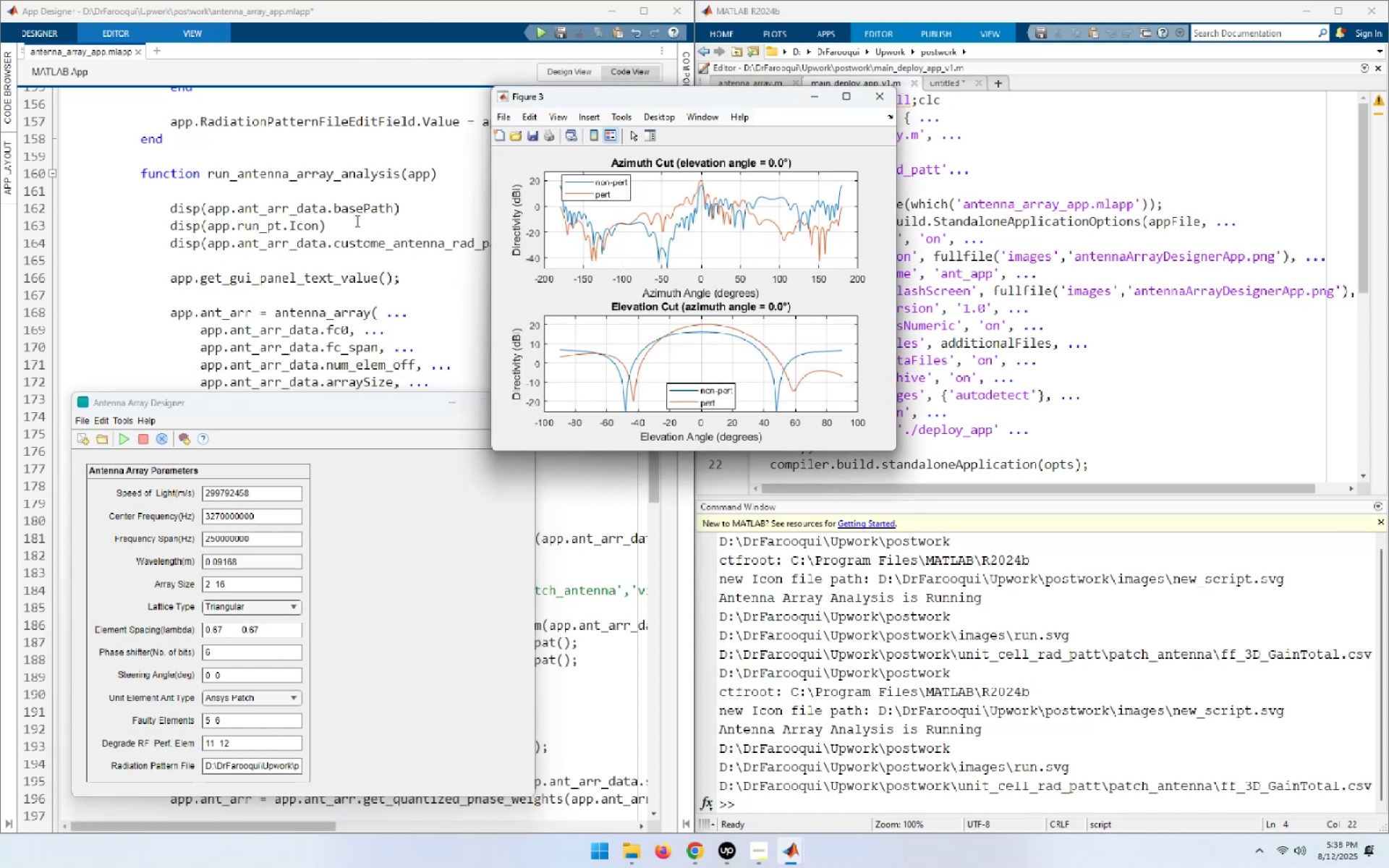 
wait(15.33)
 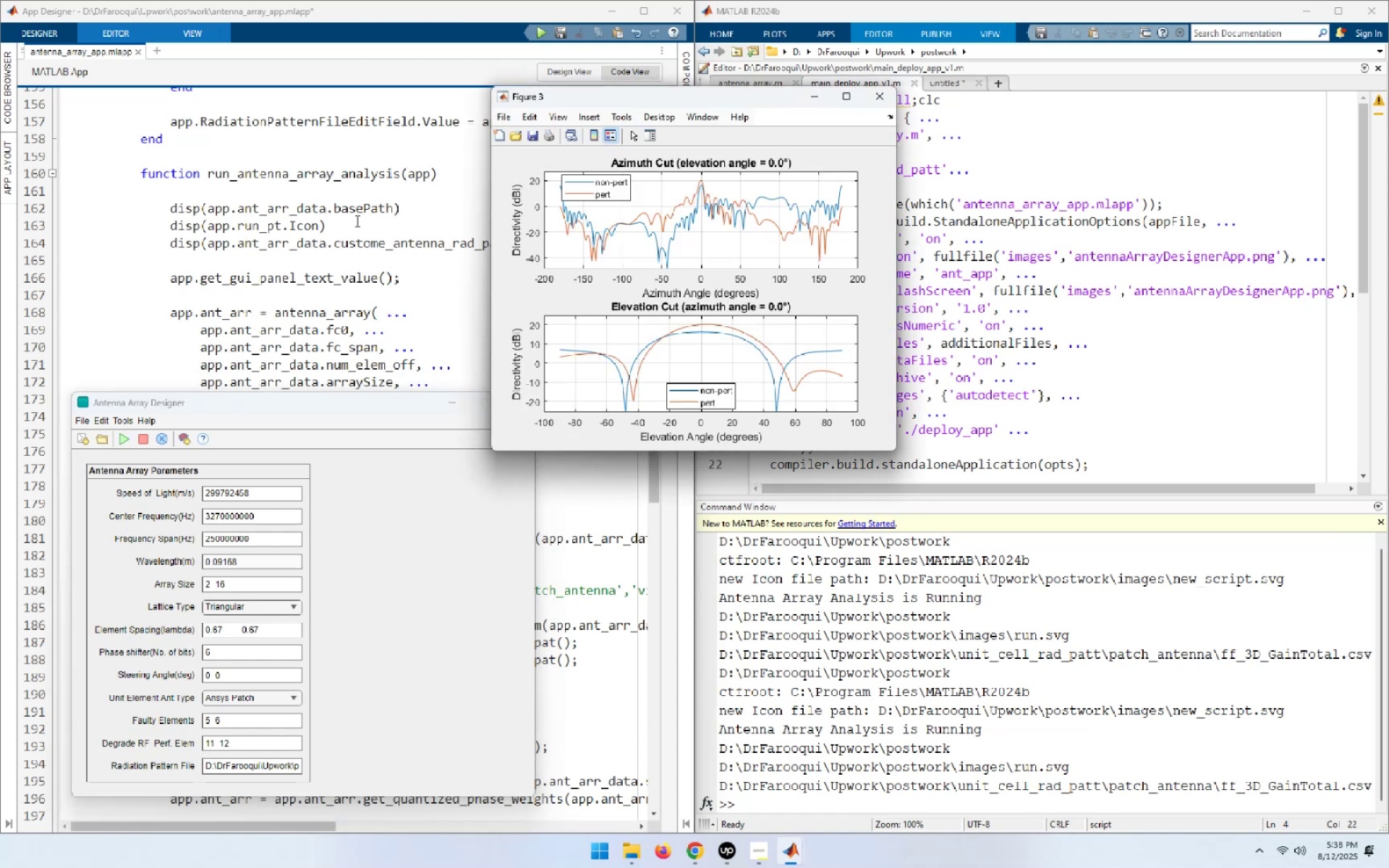 
left_click([749, 807])
 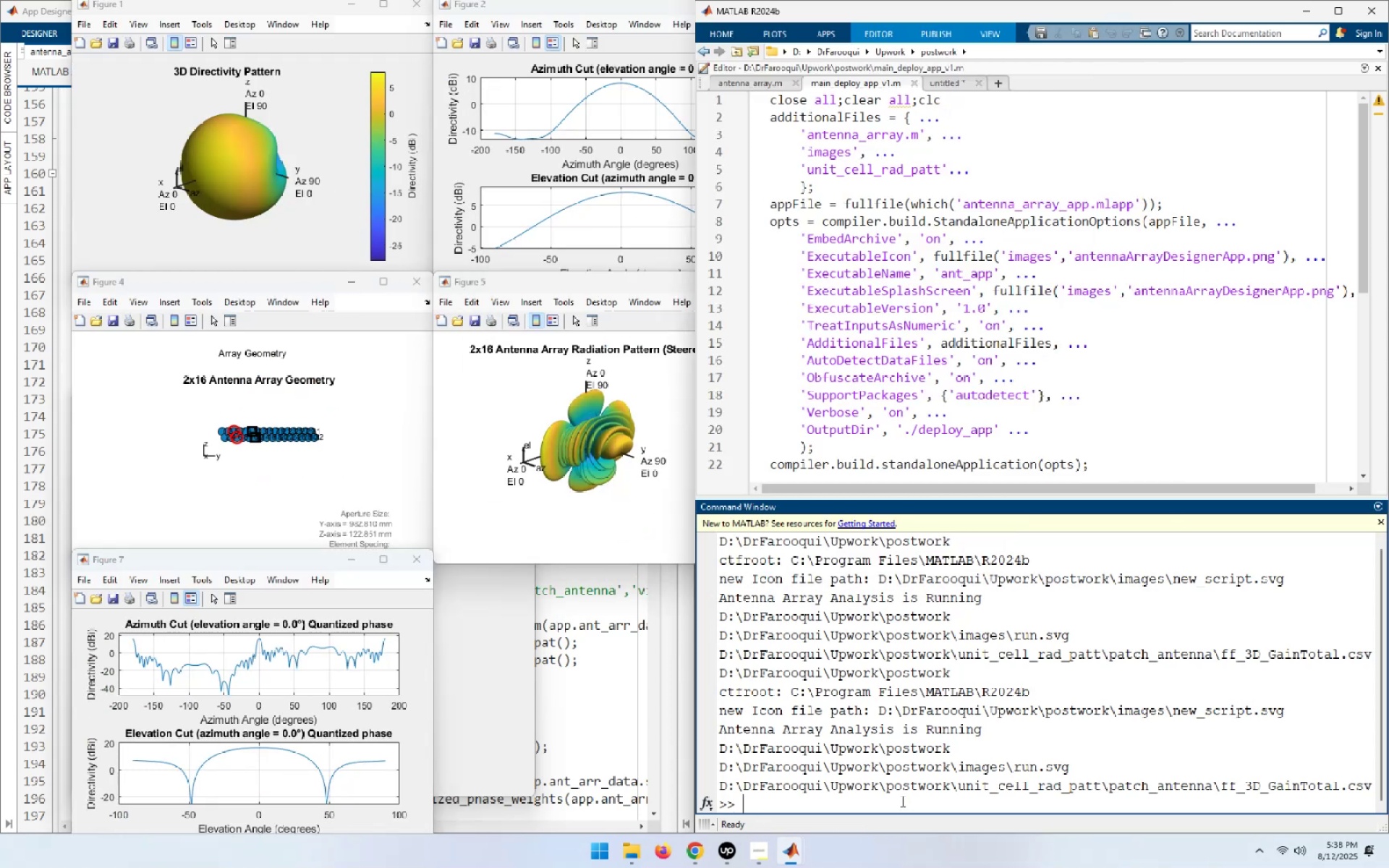 
type(close)
key(Escape)
 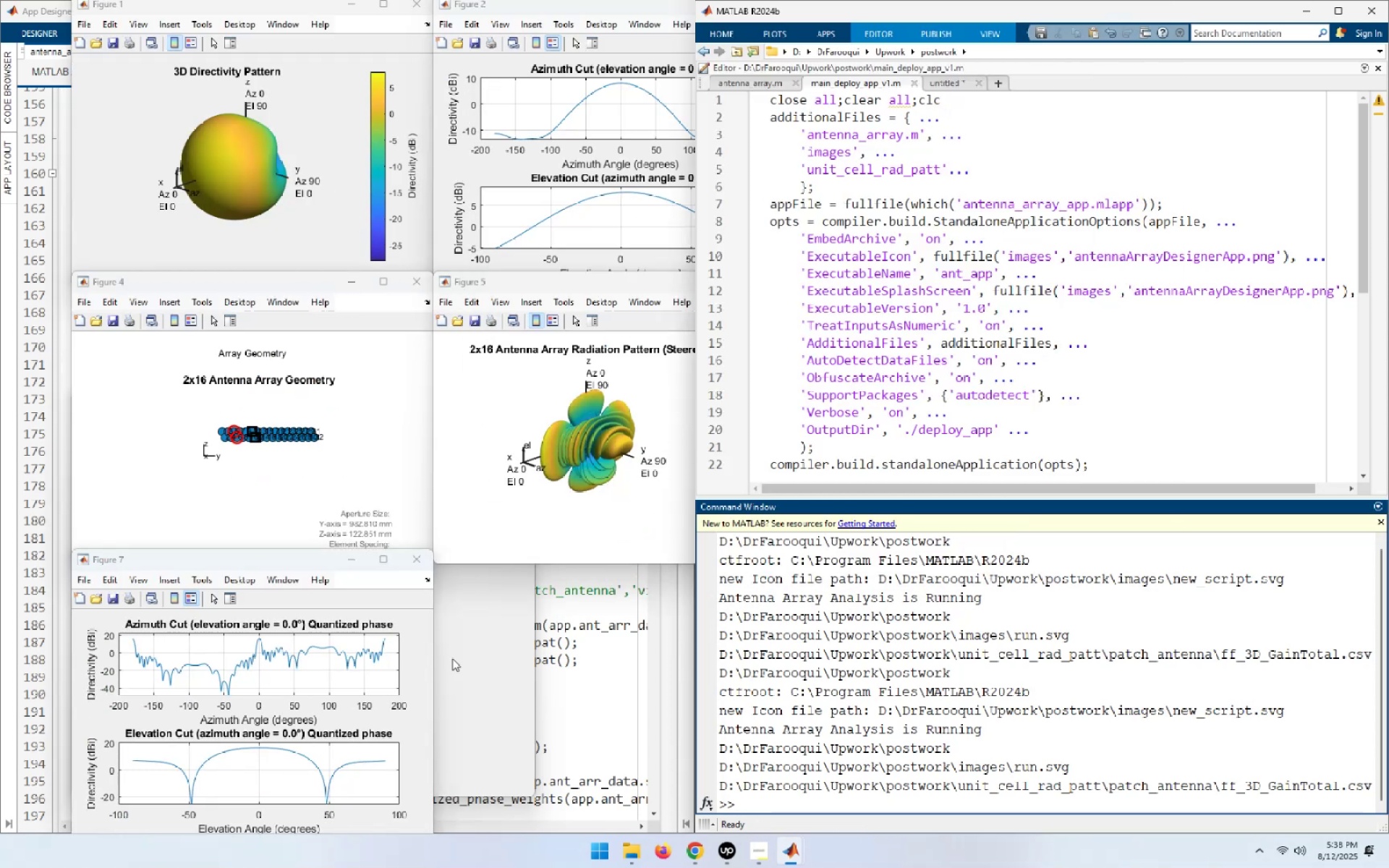 
left_click([453, 698])
 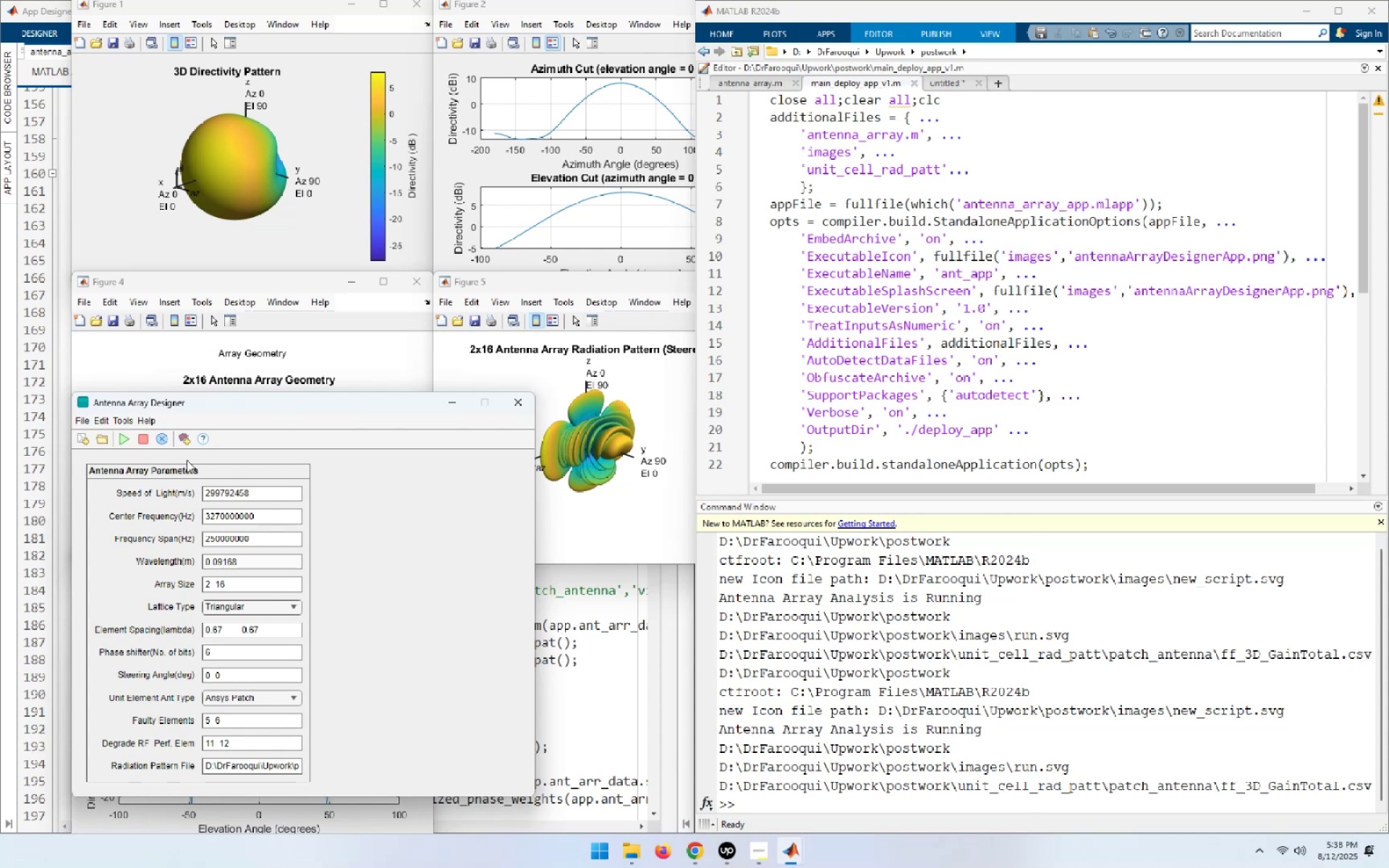 
left_click([163, 441])
 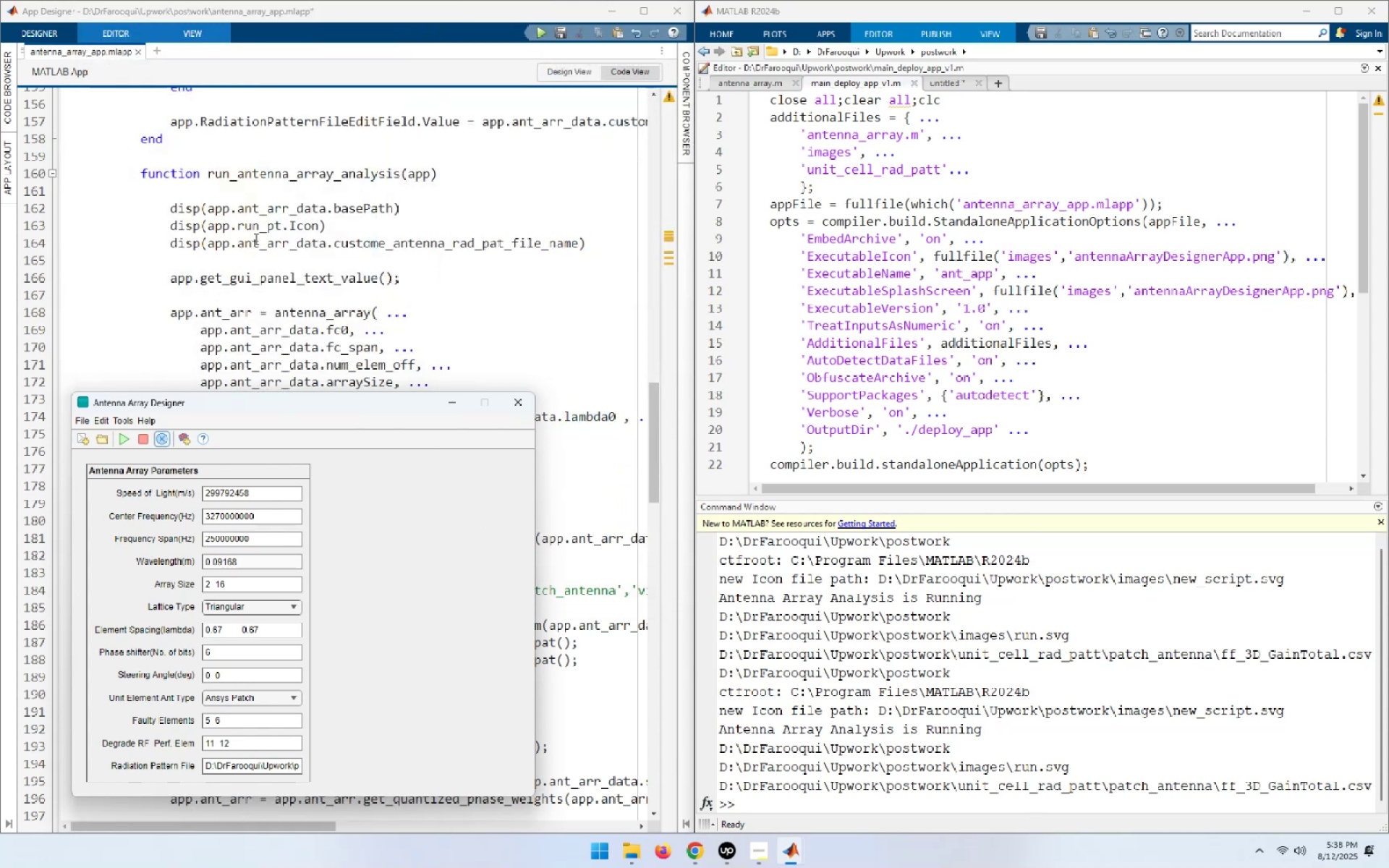 
left_click([252, 208])
 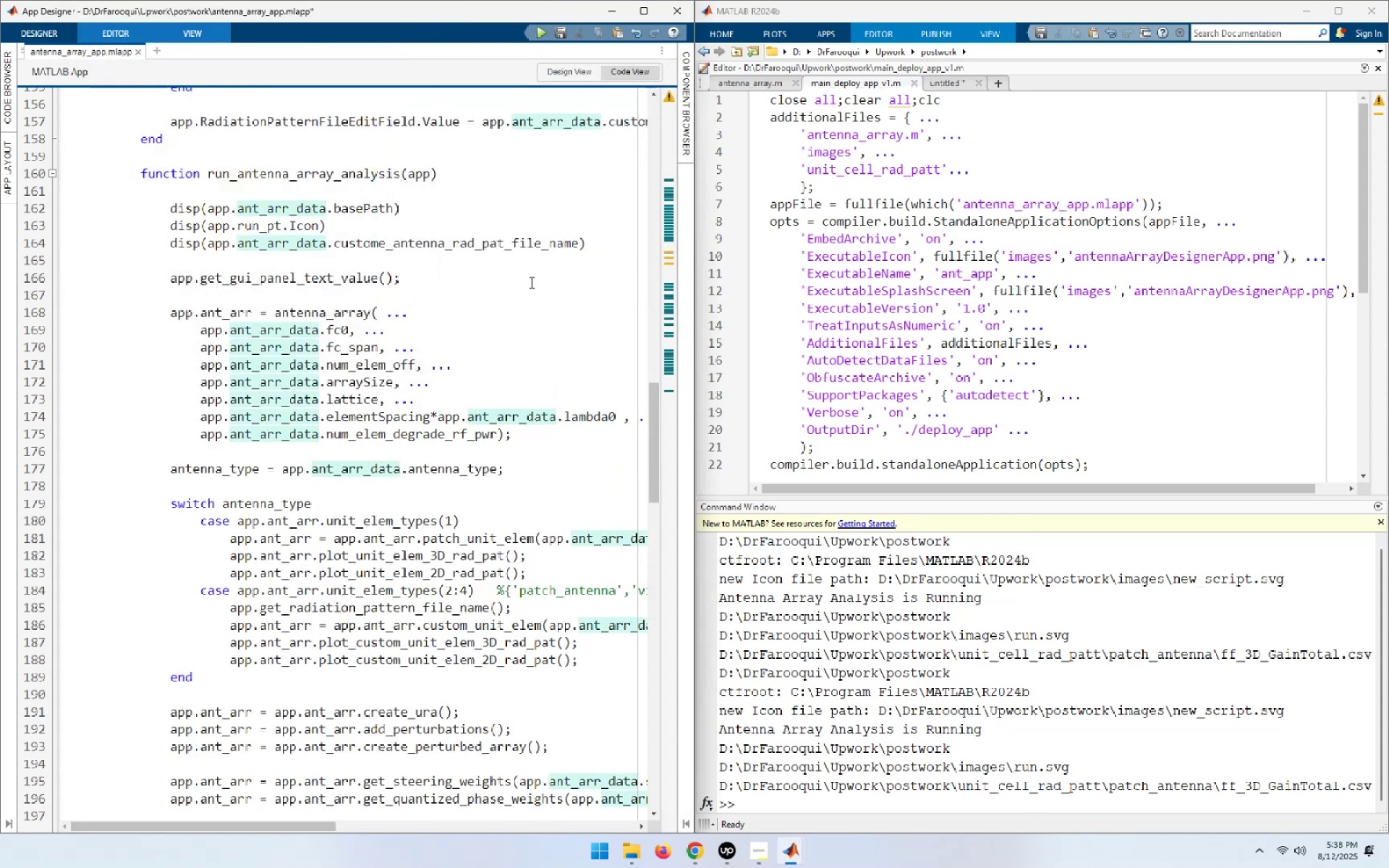 
key(Home)
 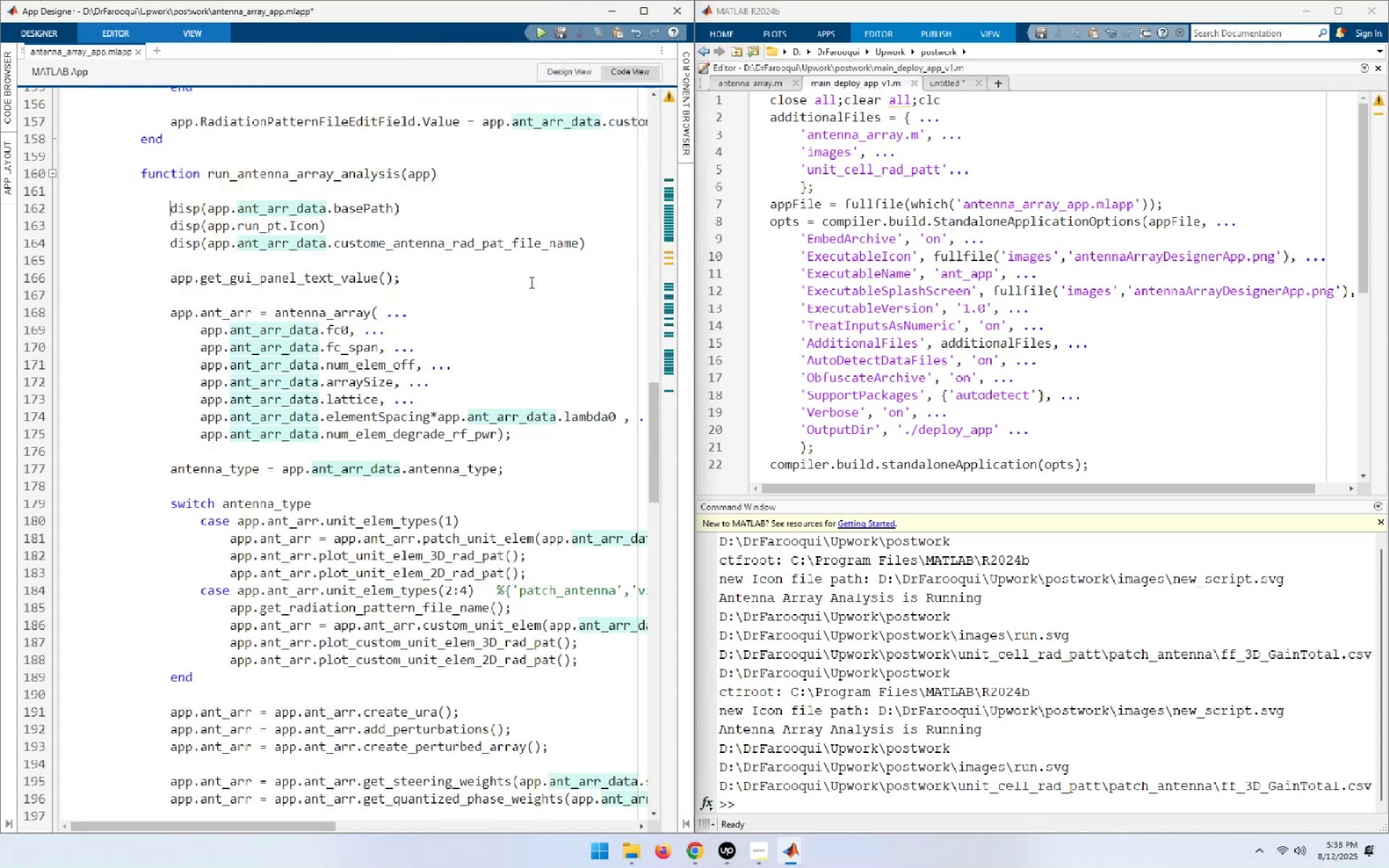 
key(Shift+End)
 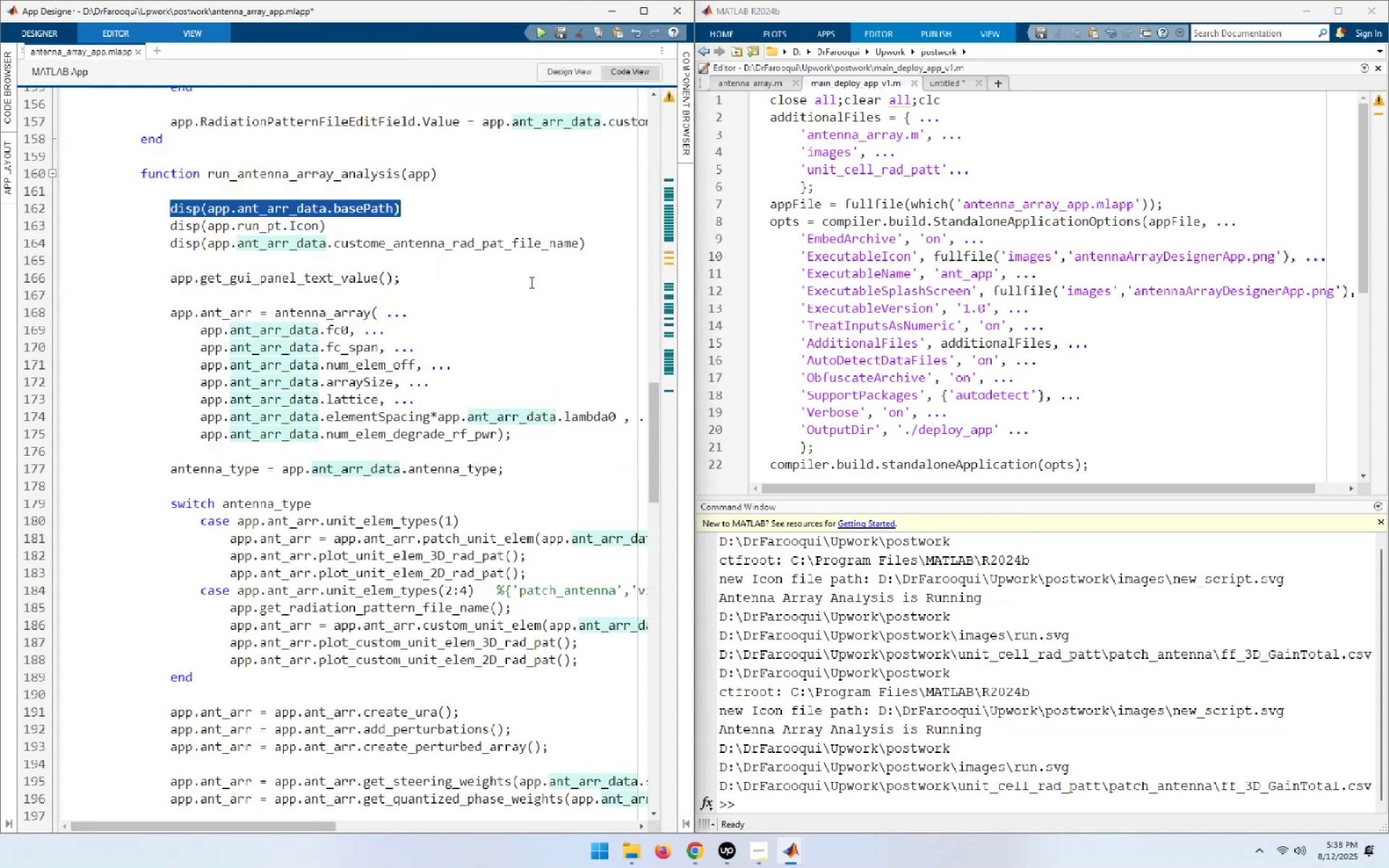 
key(Shift+ArrowDown)
 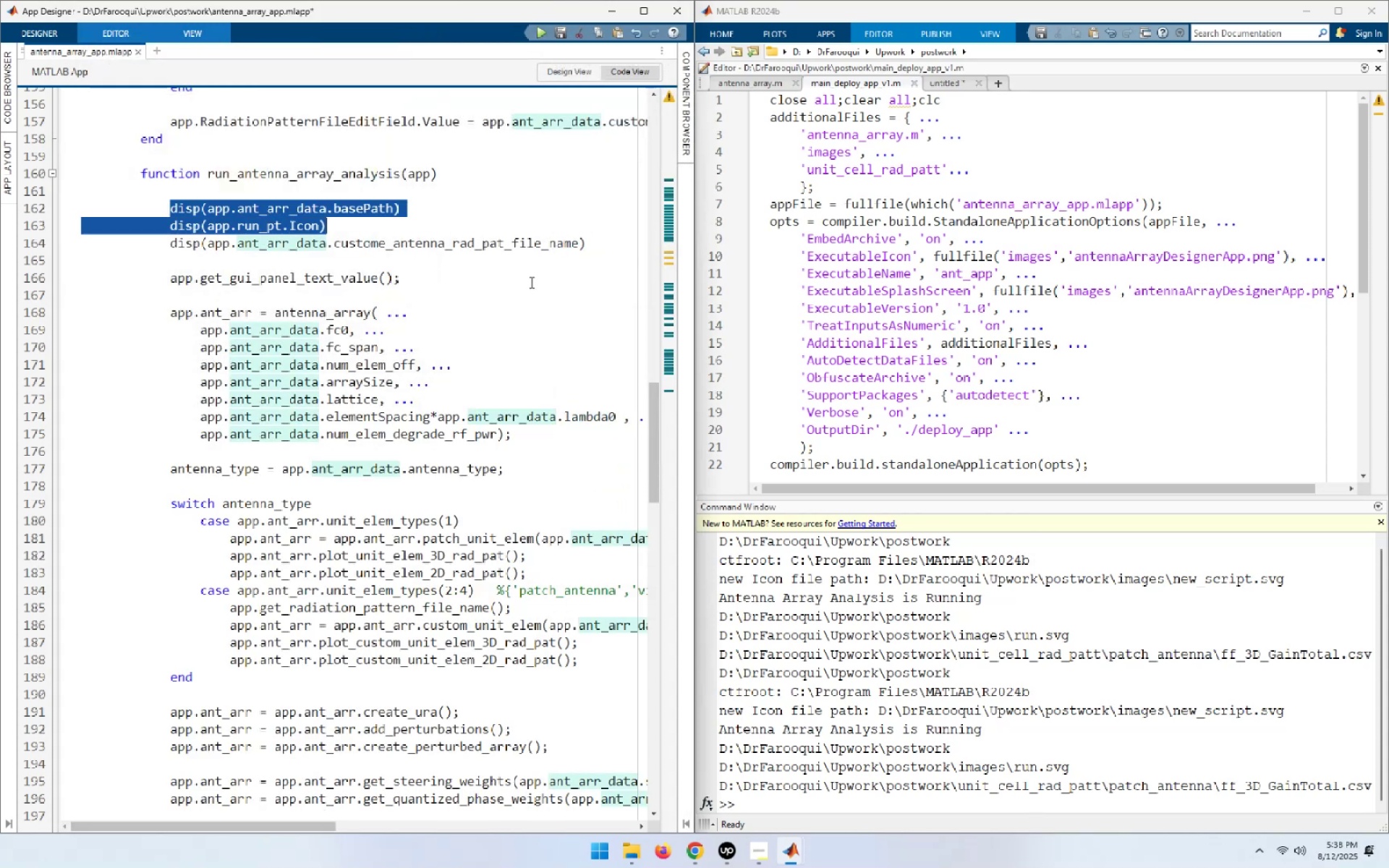 
key(Shift+ArrowDown)
 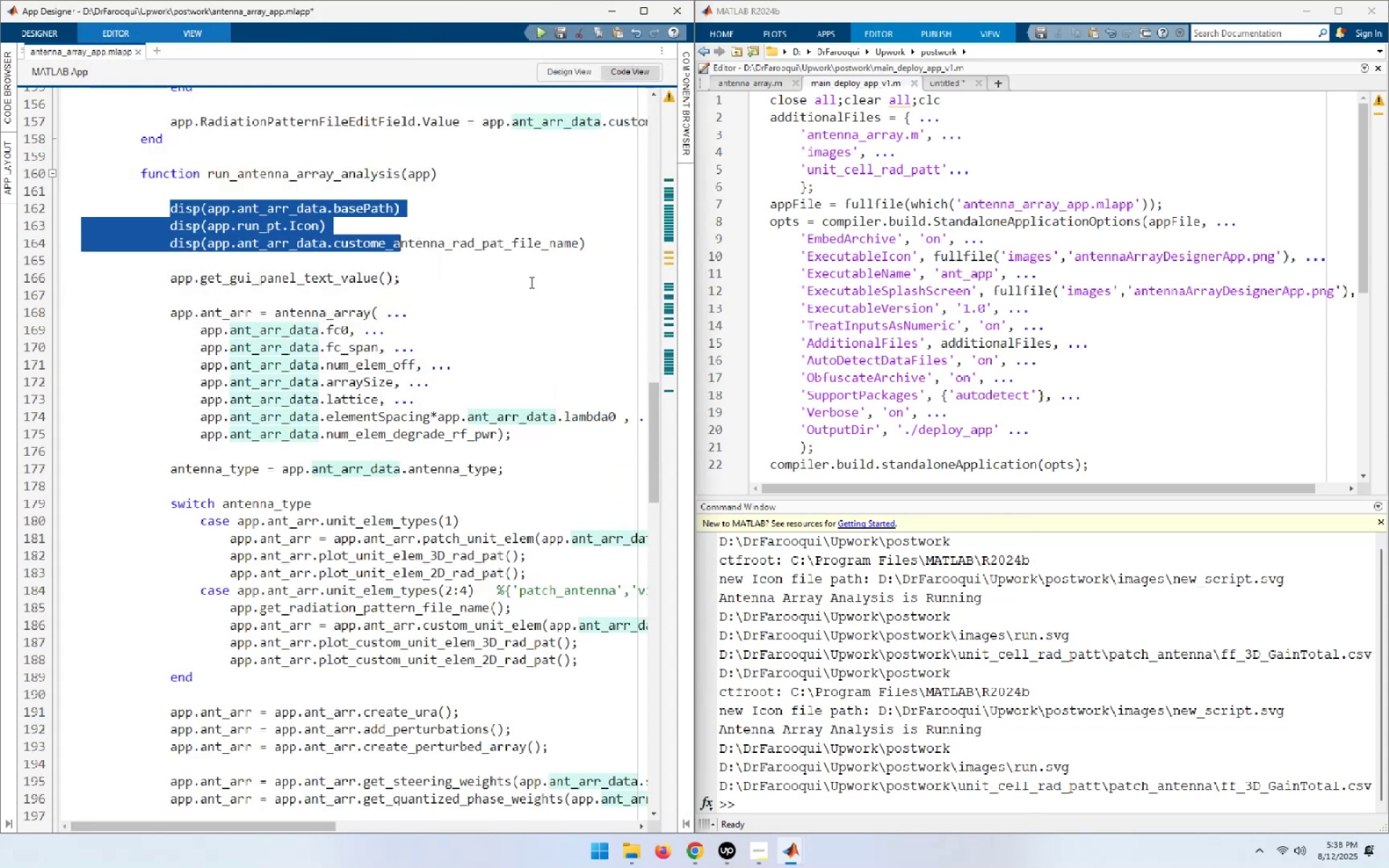 
key(Shift+End)
 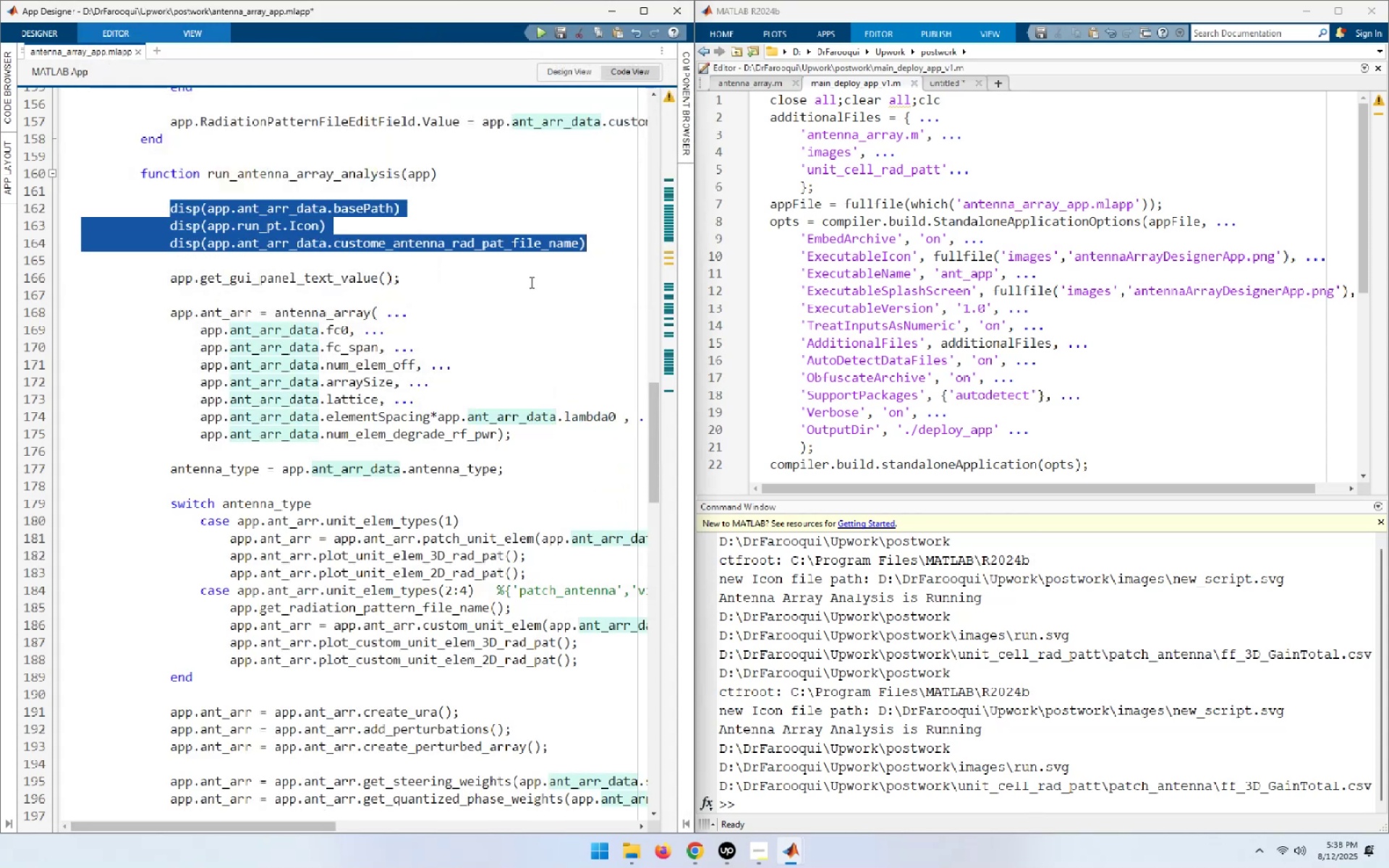 
key(Delete)
 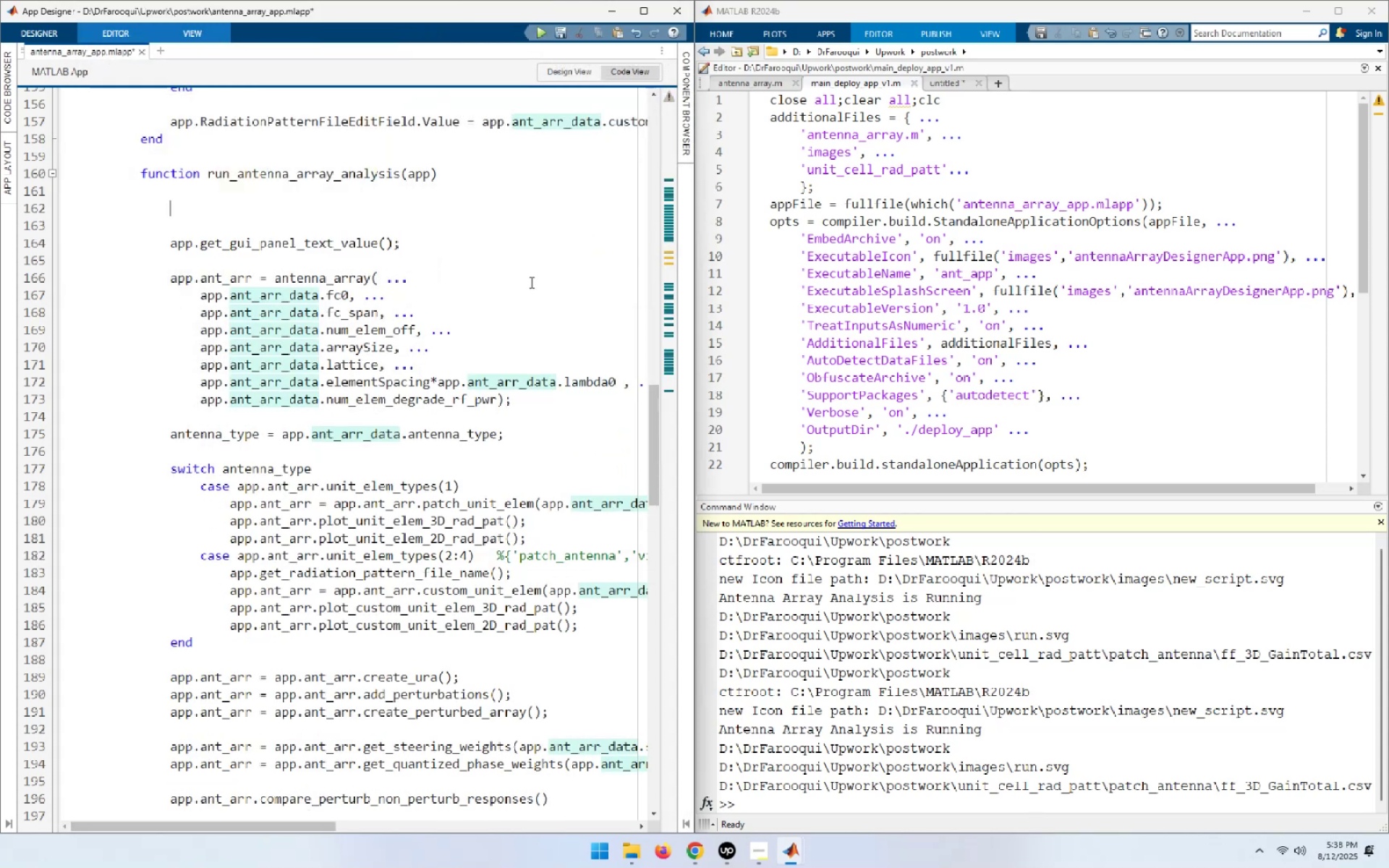 
key(ArrowUp)
 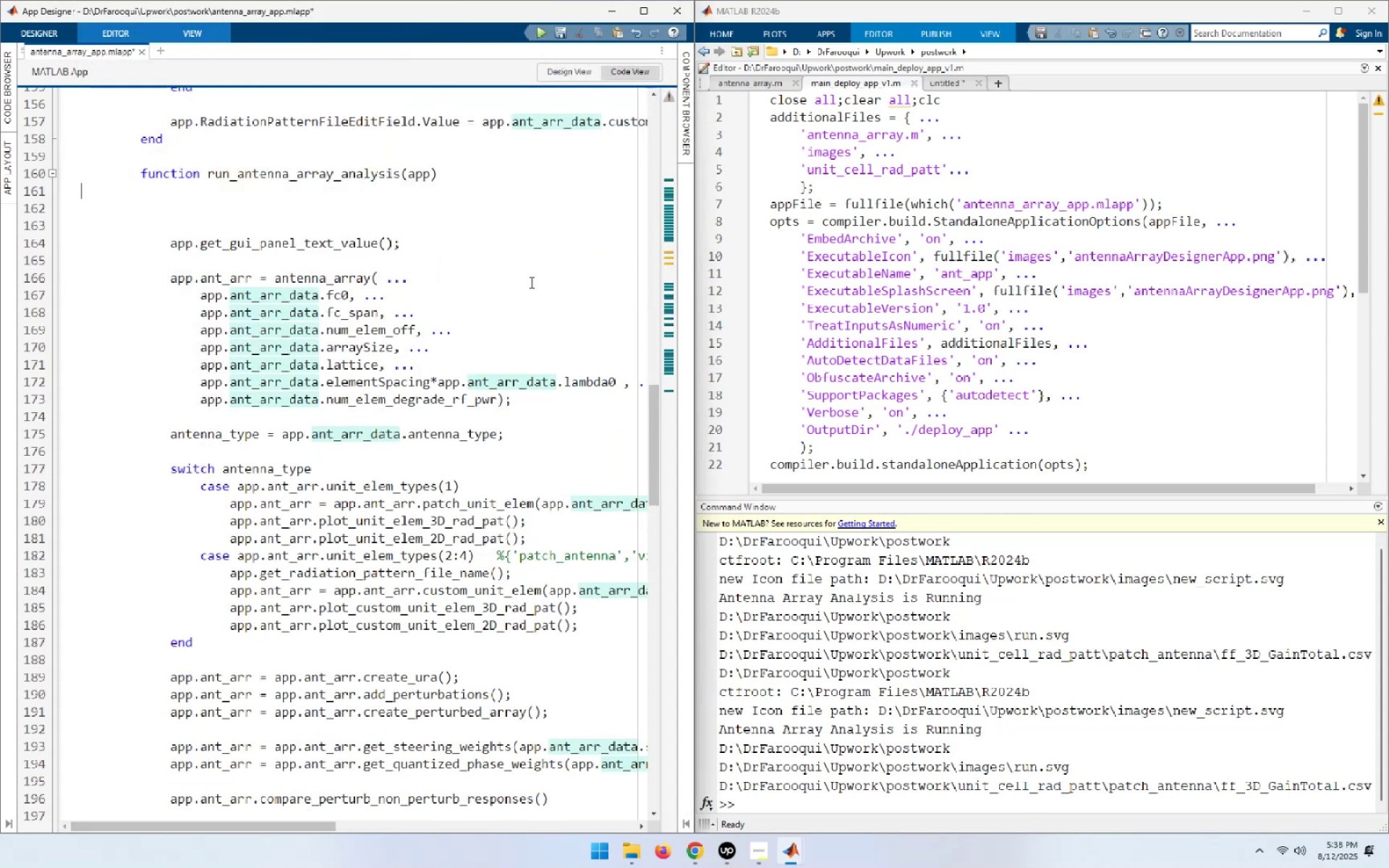 
key(ArrowUp)
 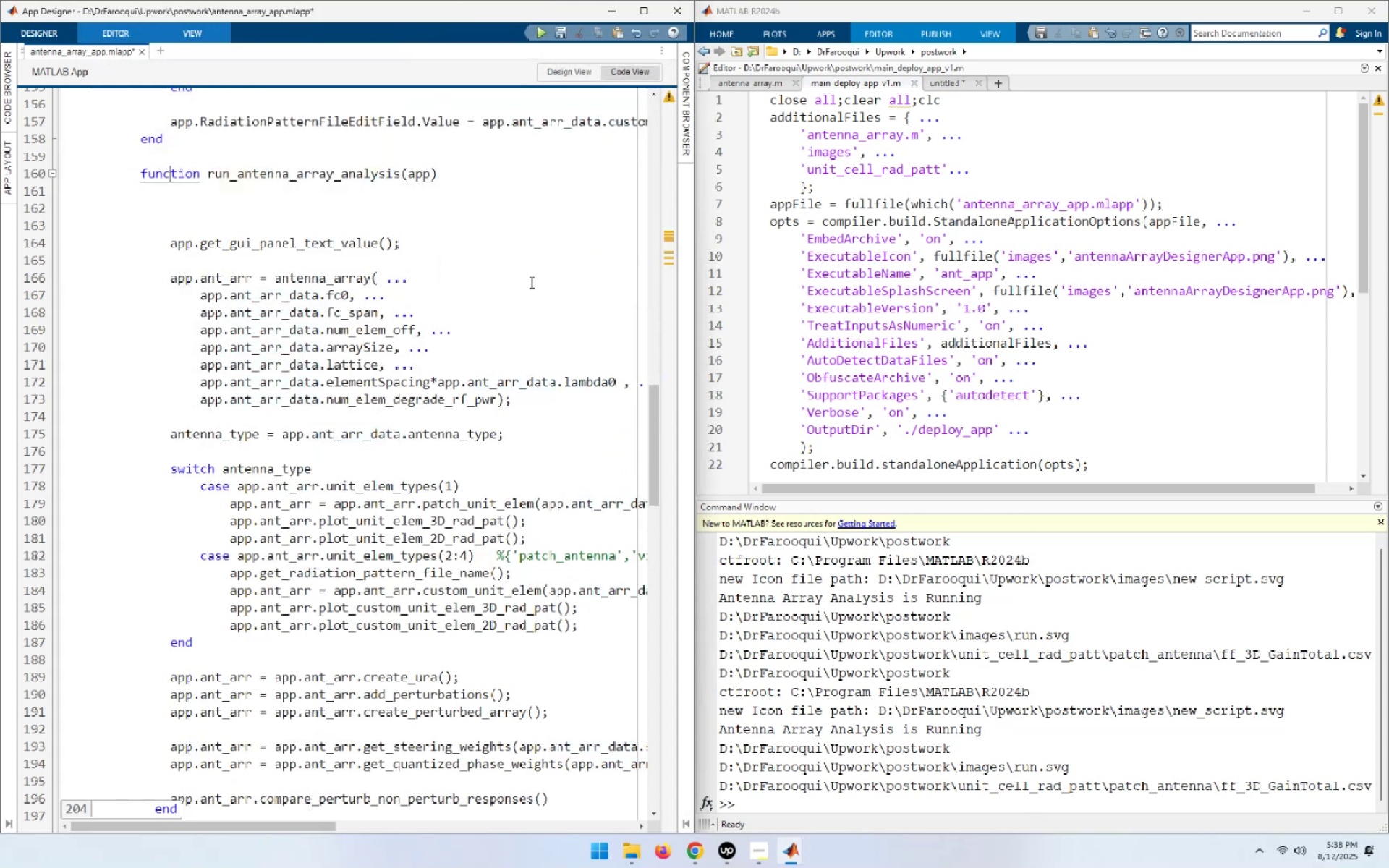 
key(End)
 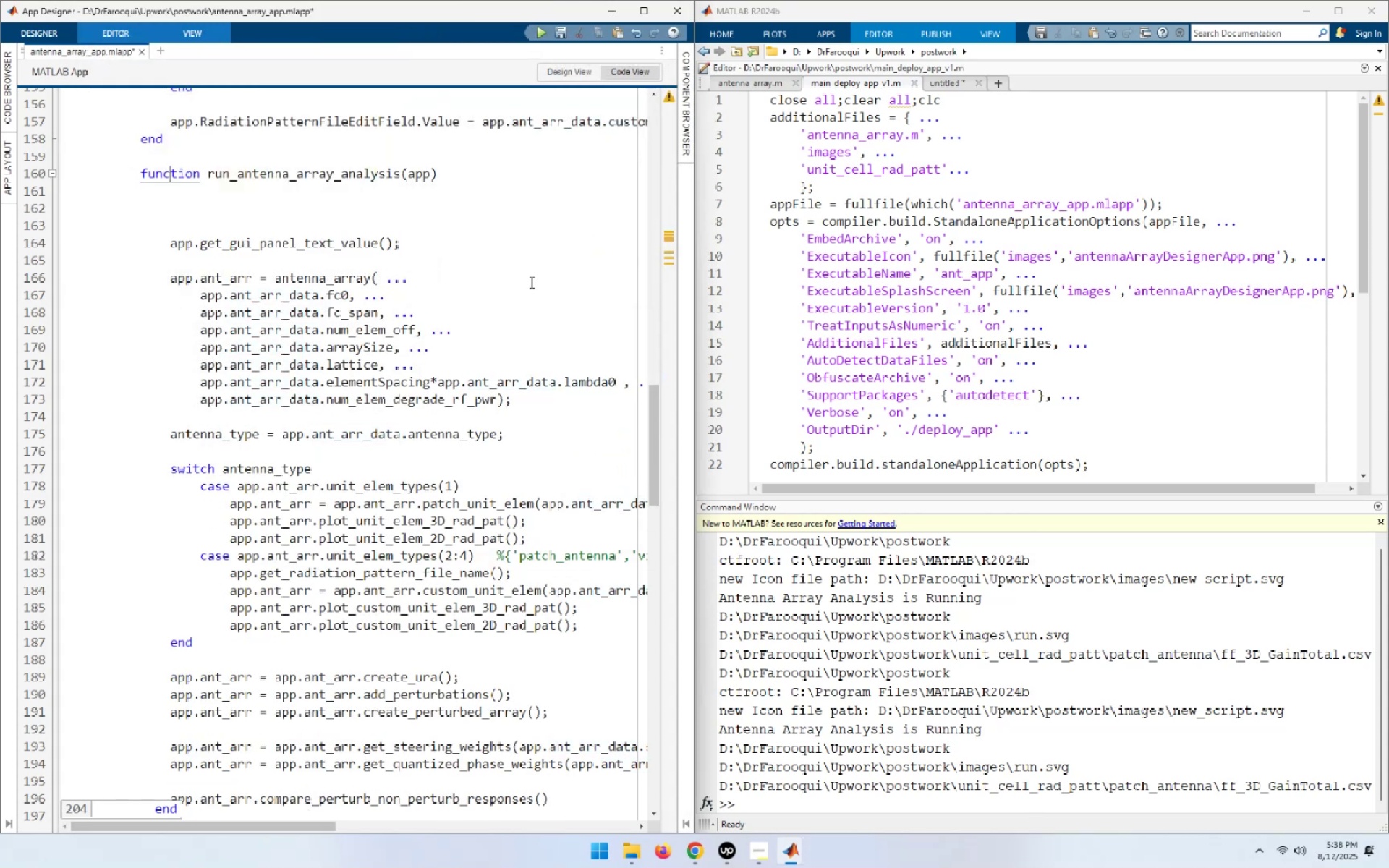 
key(Delete)
 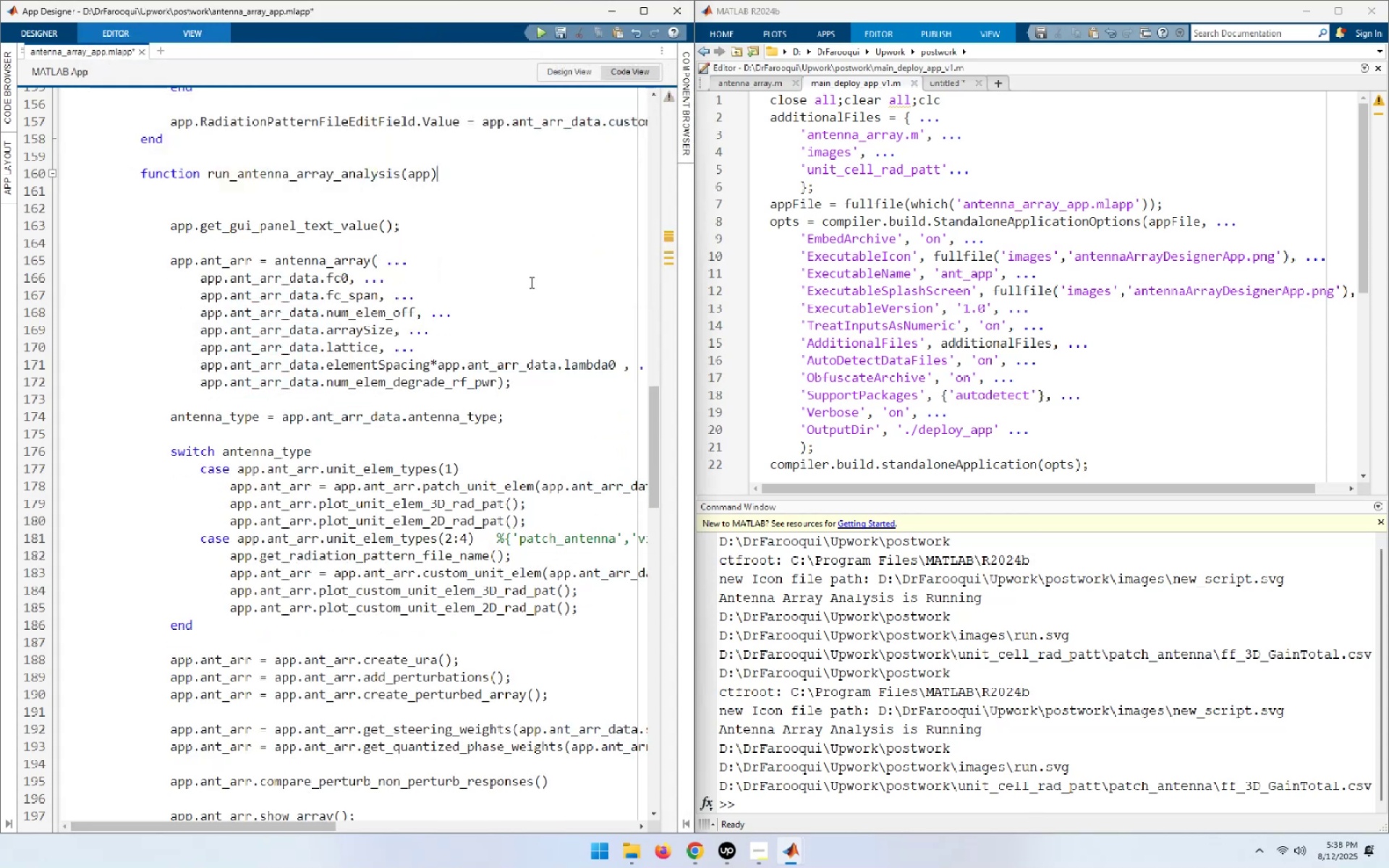 
key(End)
 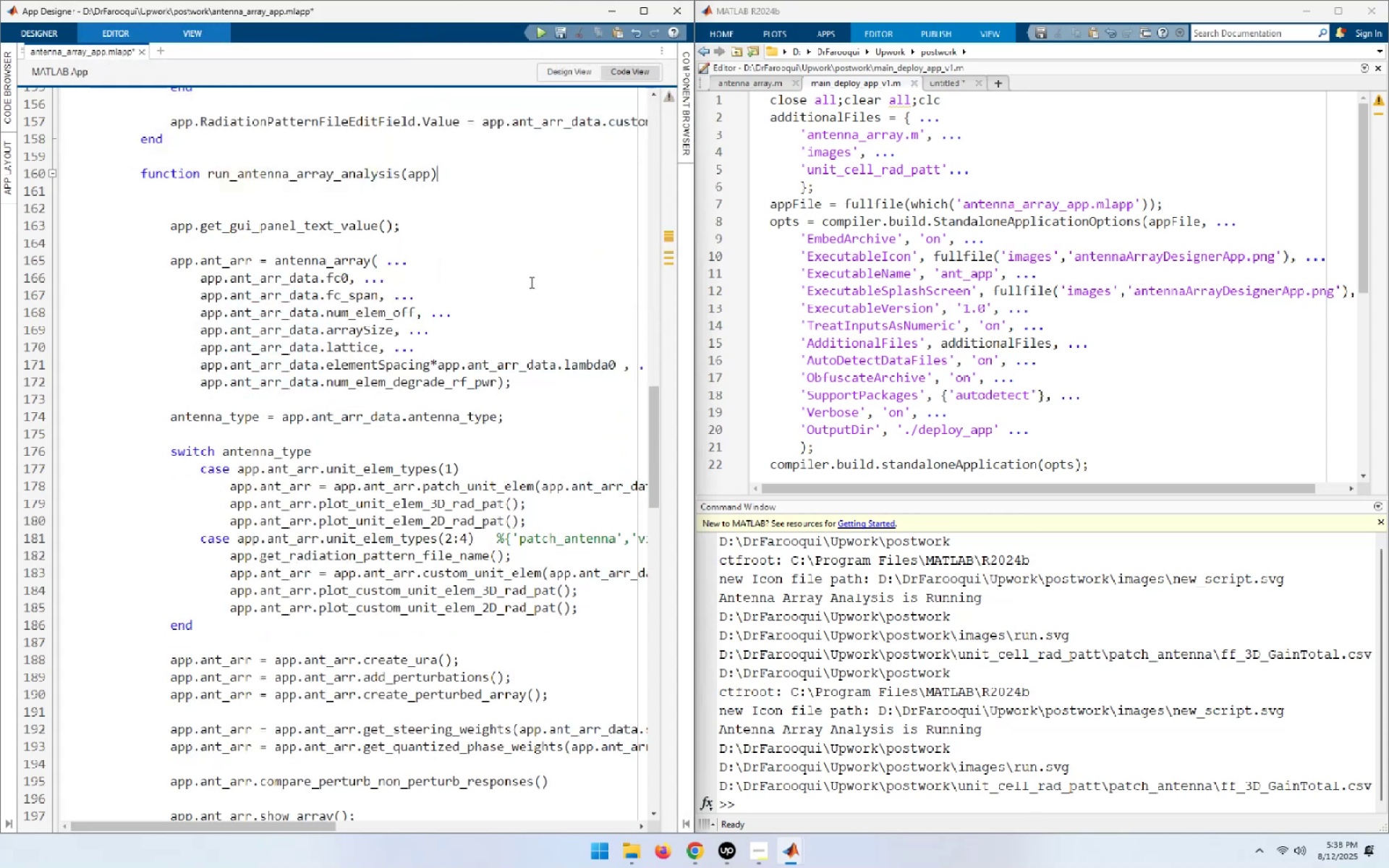 
key(Delete)
 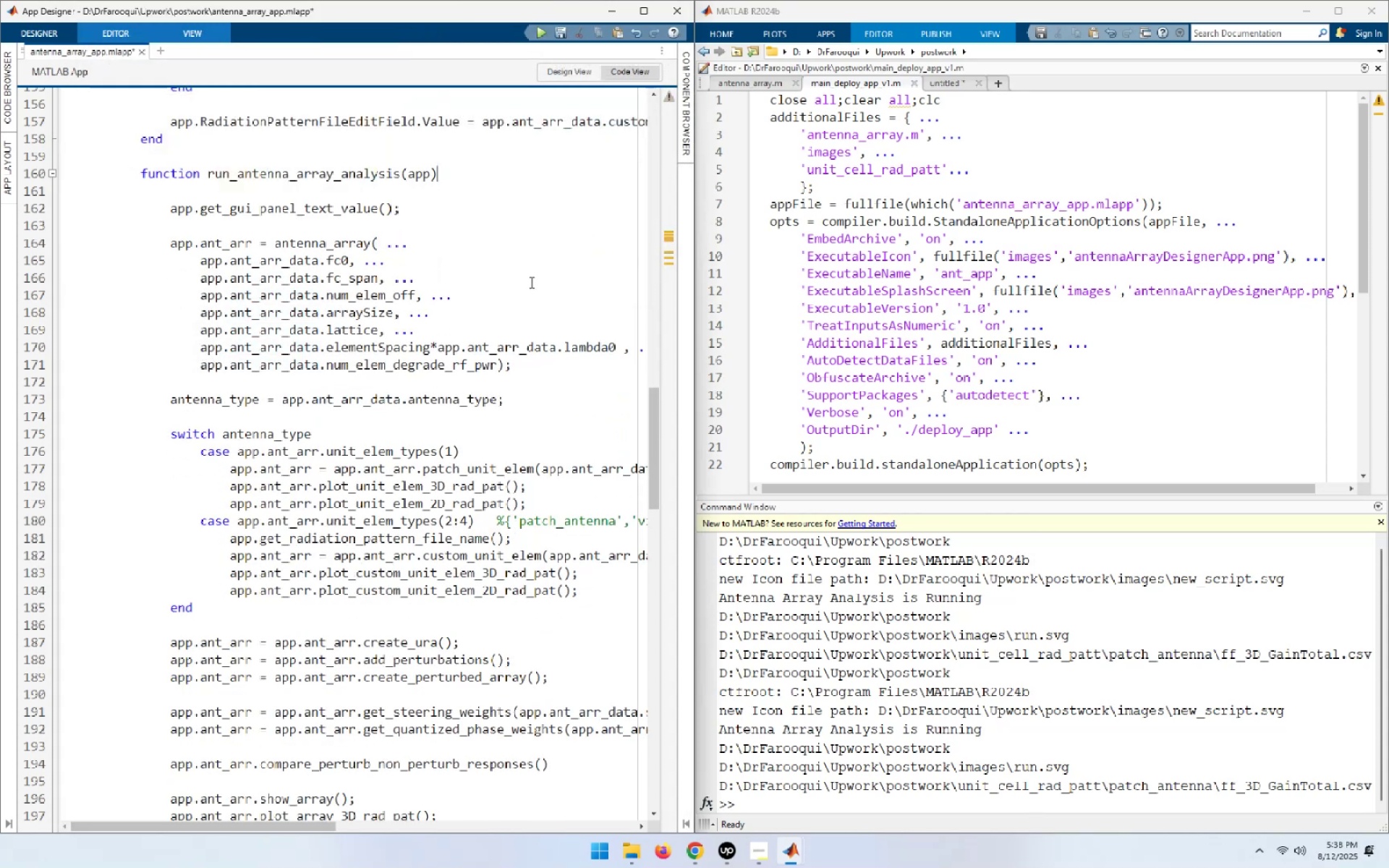 
key(End)
 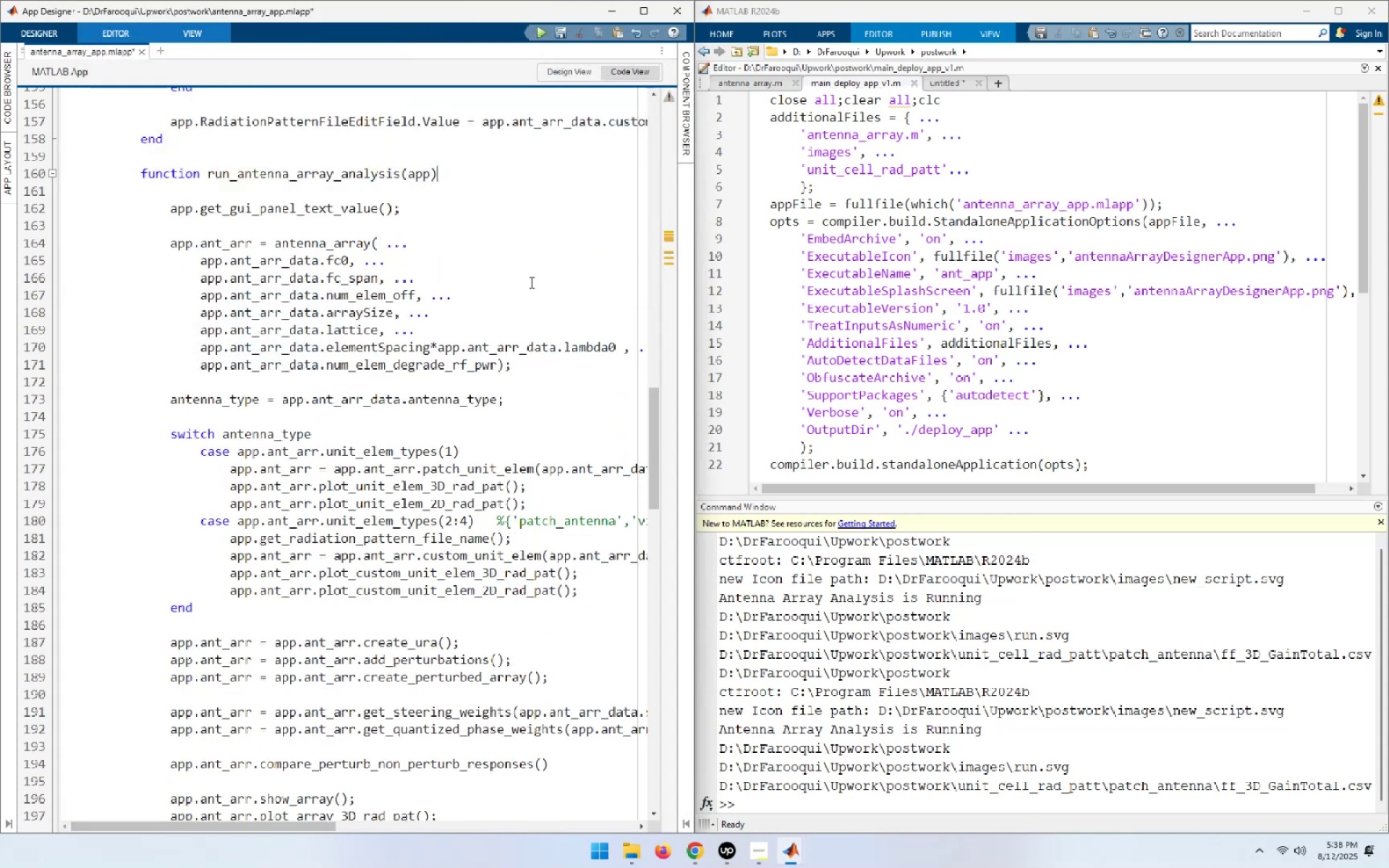 
key(Delete)
 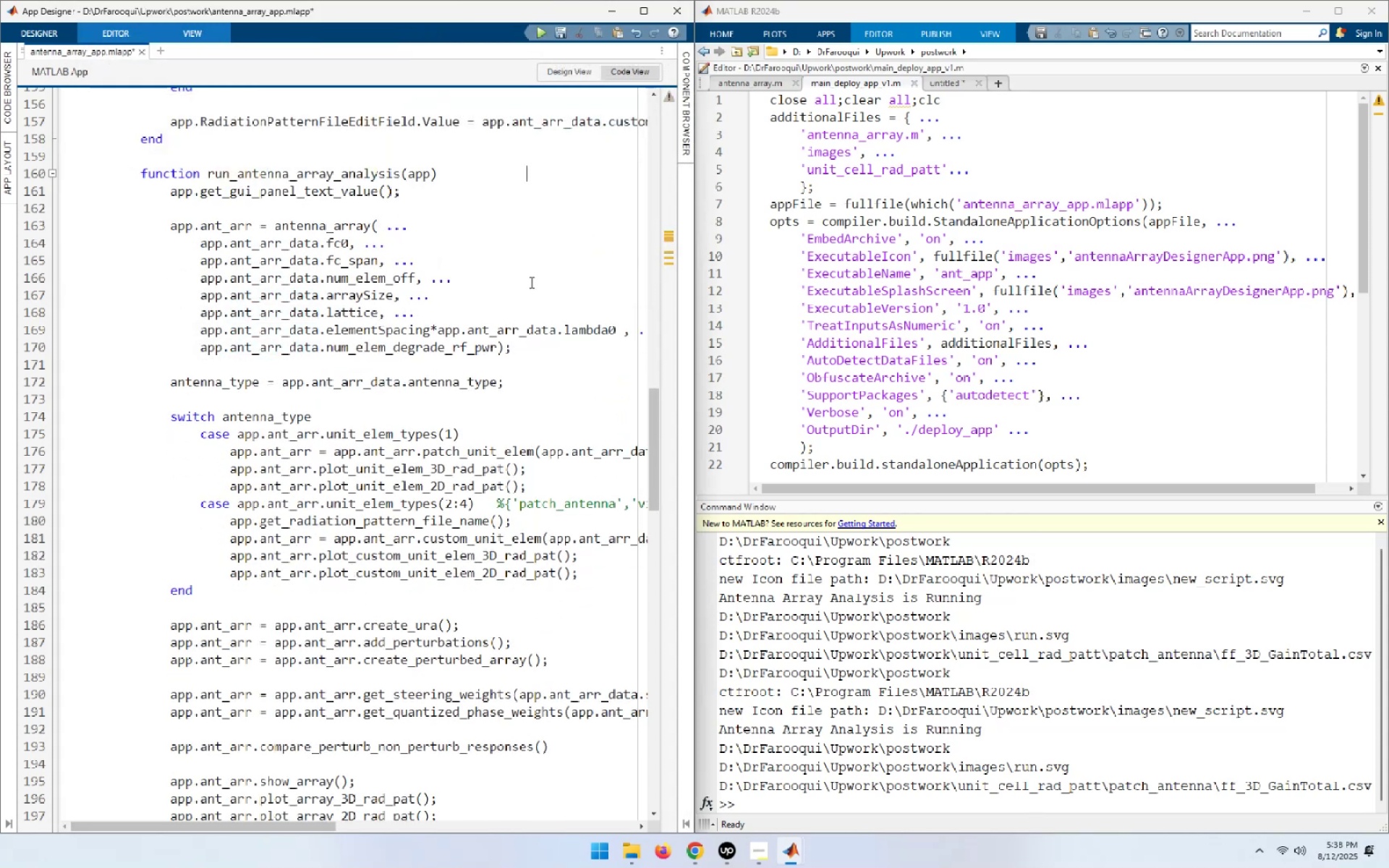 
key(NumpadEnter)
 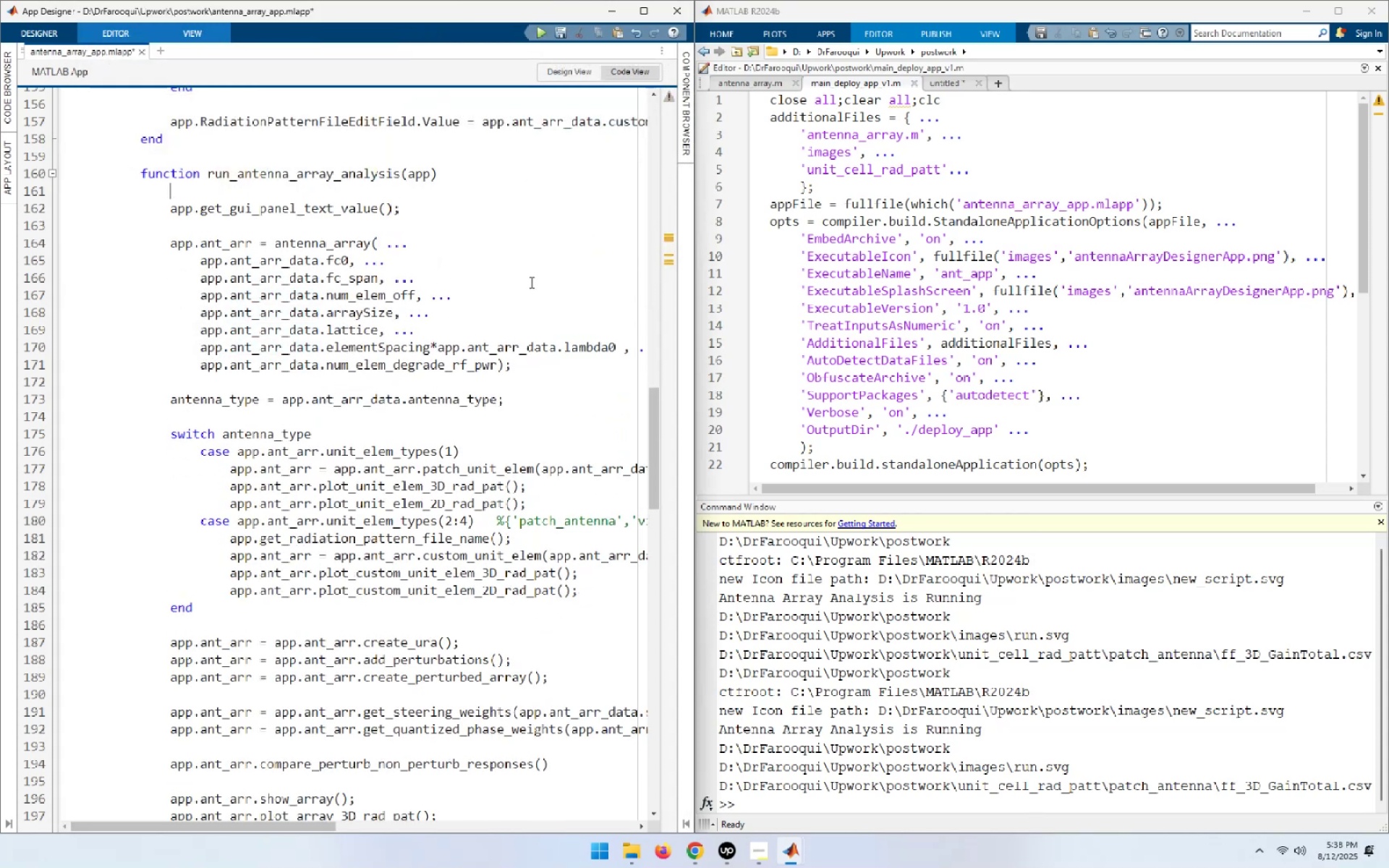 
key(Control+Home)
 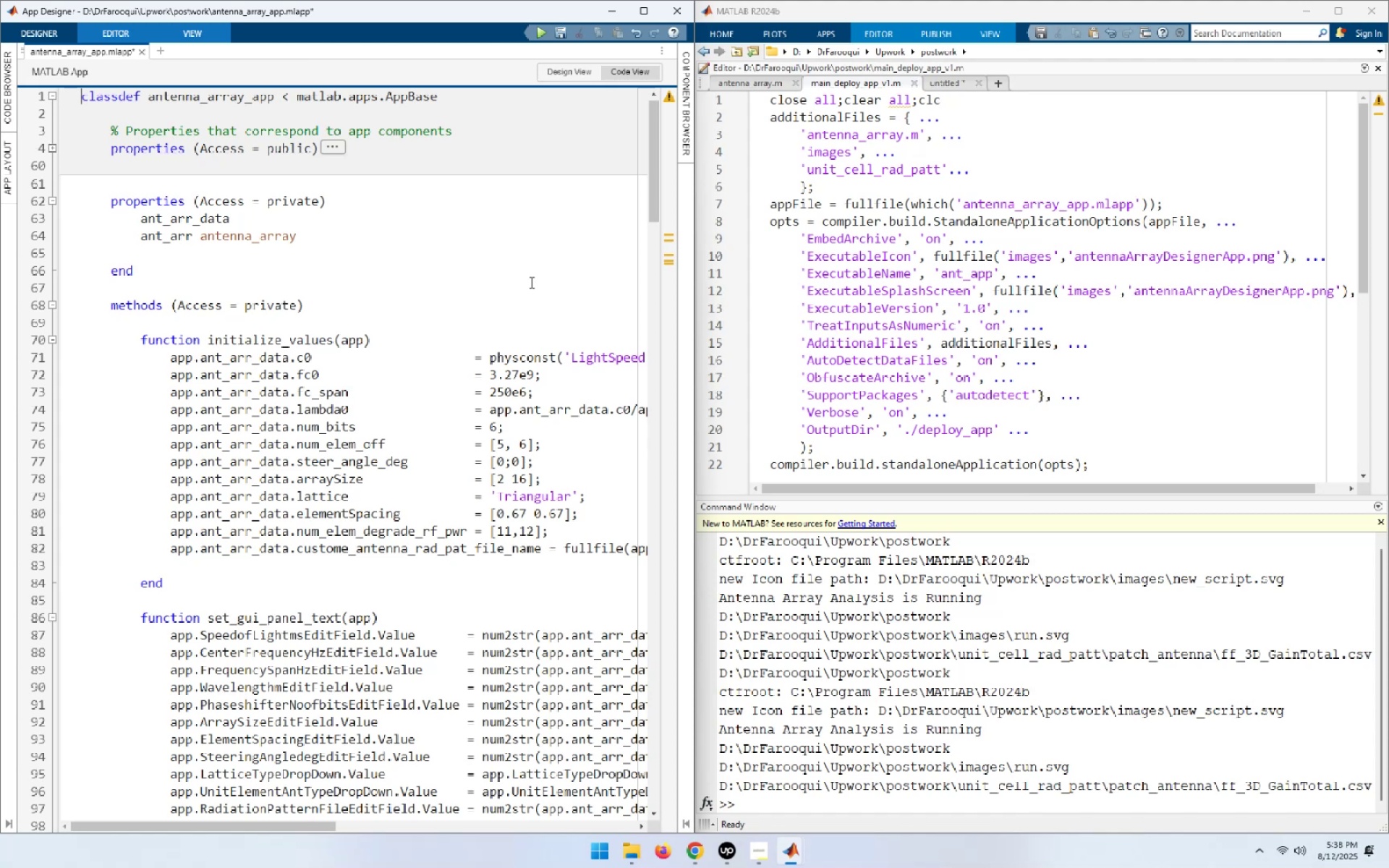 
key(Control+F)
 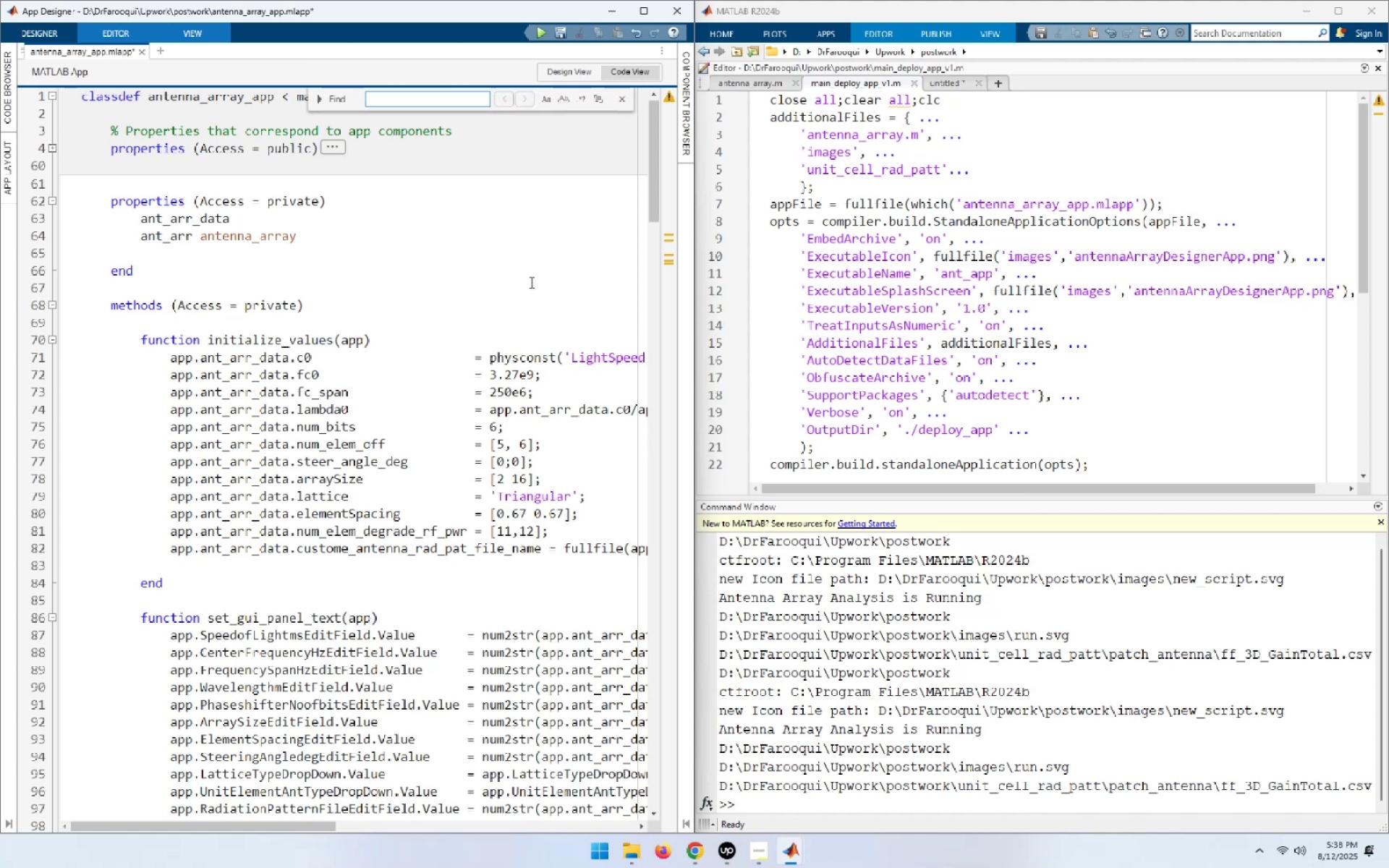 
type(disp[F3])
 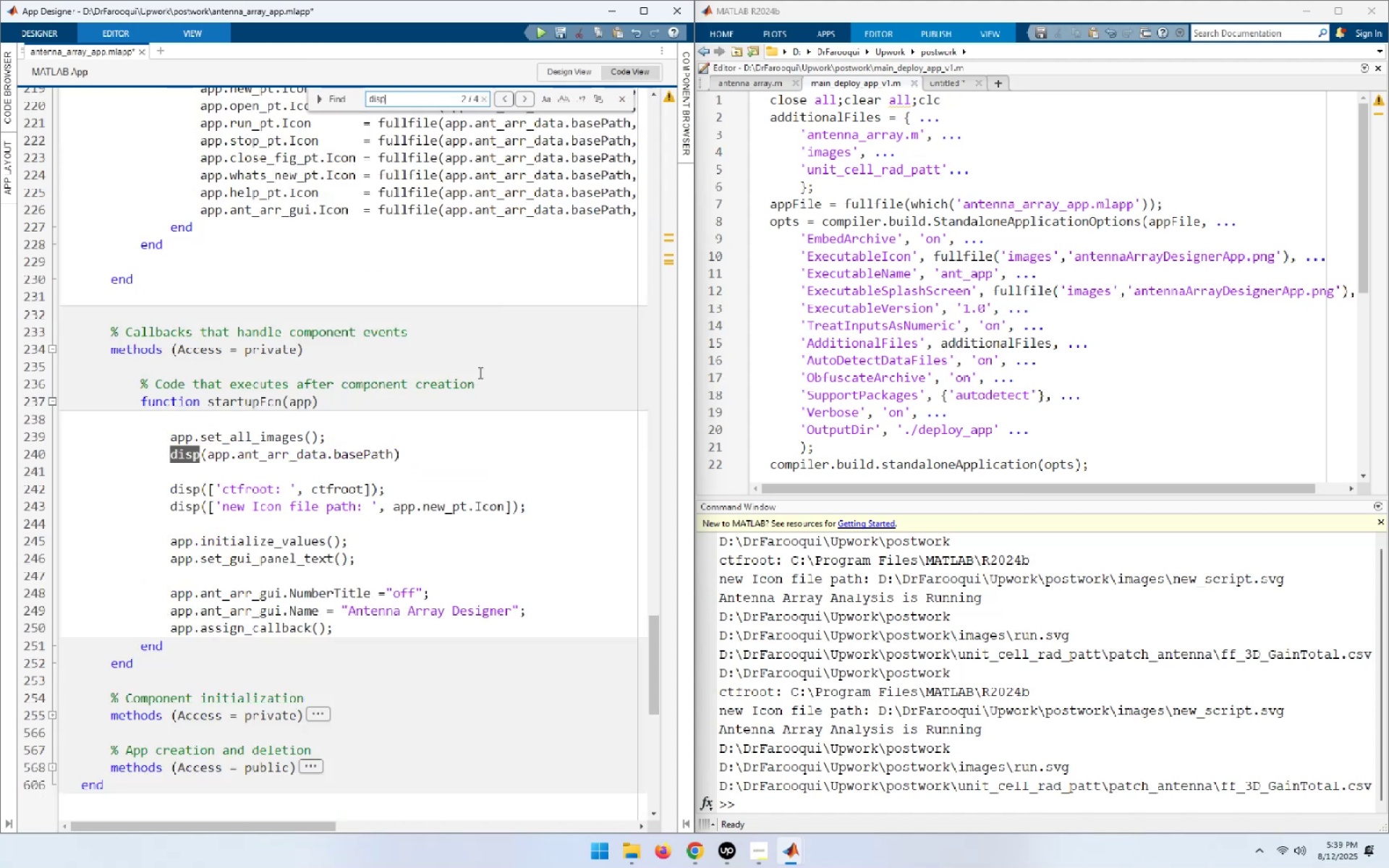 
left_click([398, 447])
 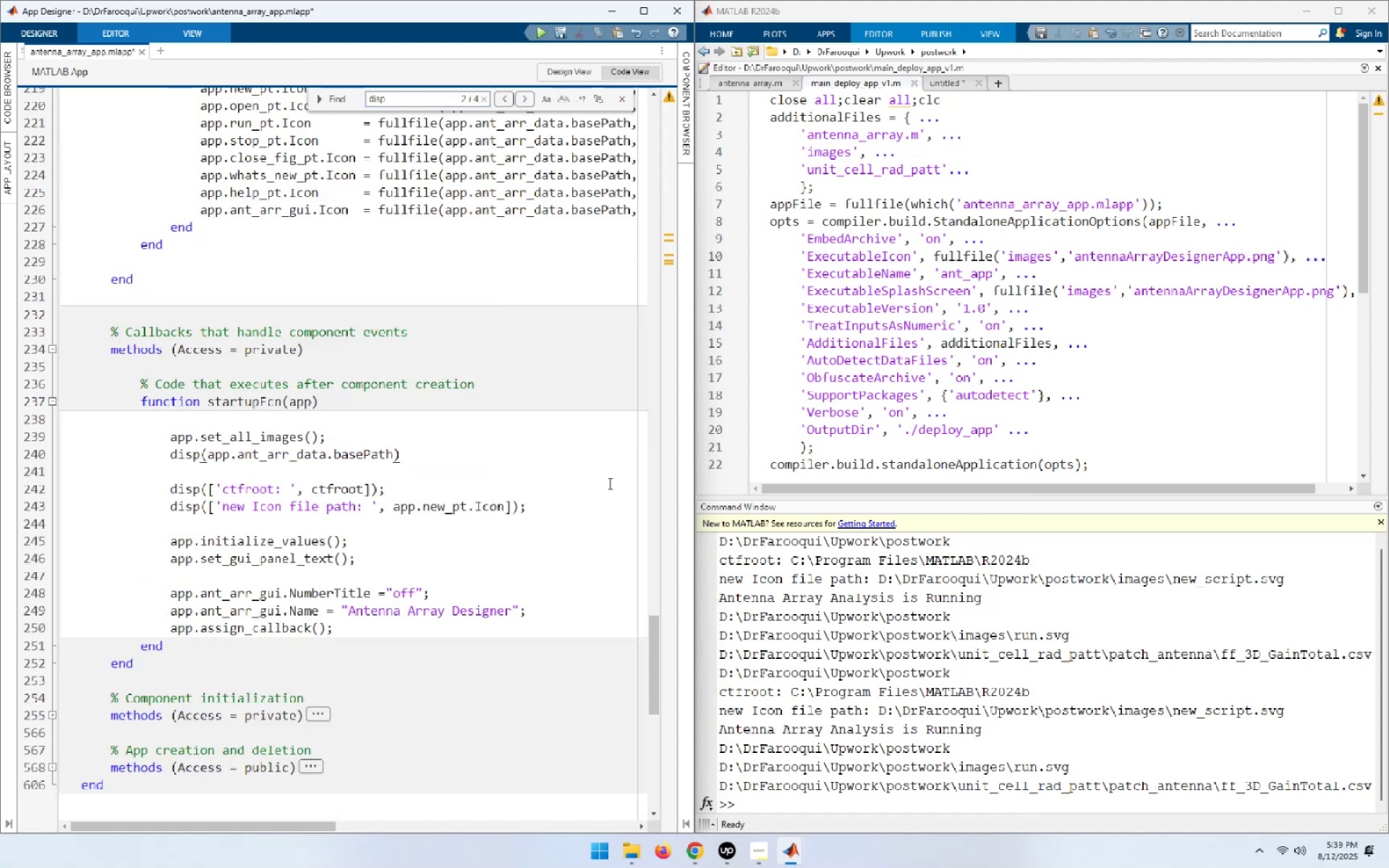 
key(Home)
 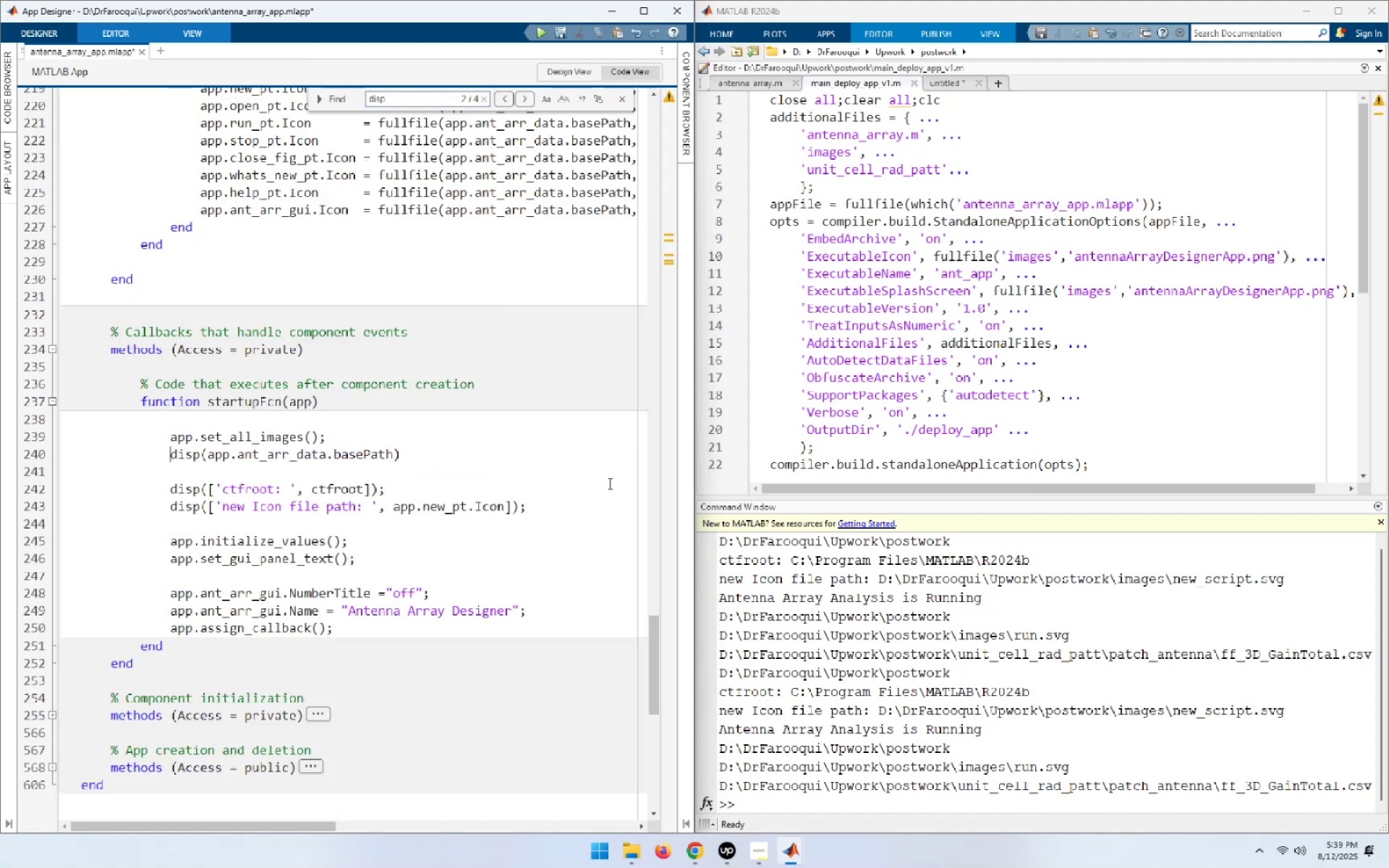 
key(Shift+End)
 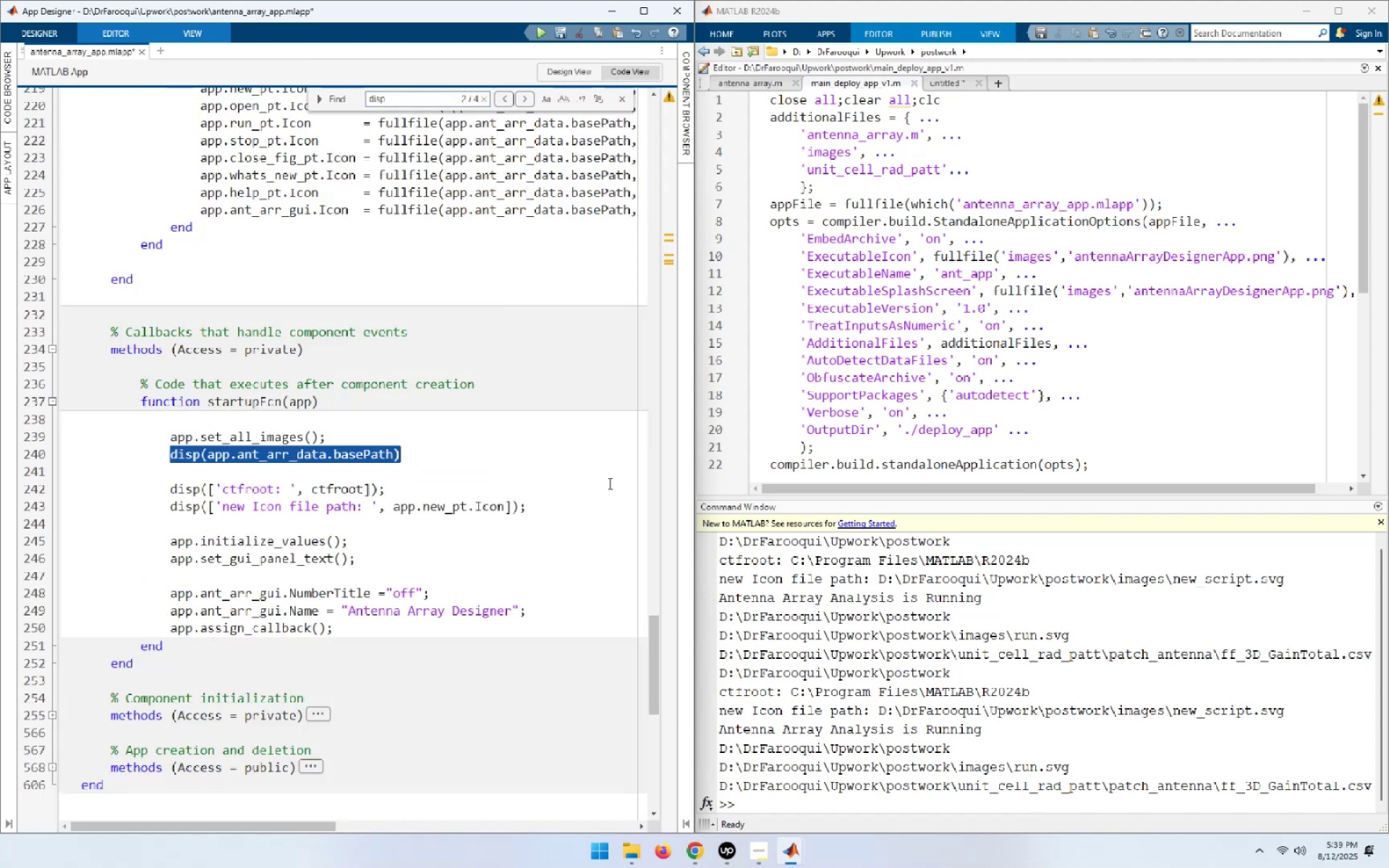 
key(Delete)
 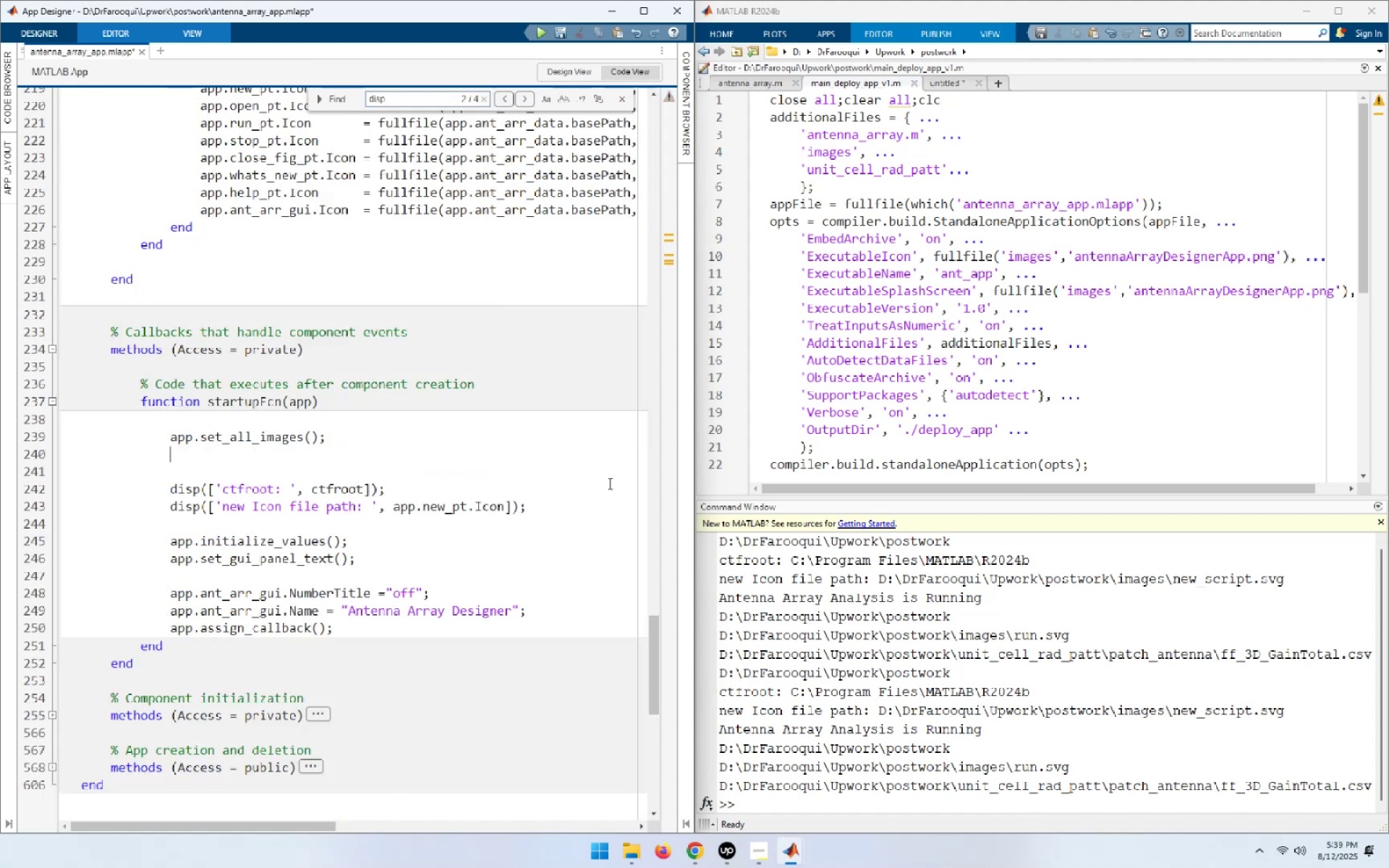 
key(ArrowDown)
 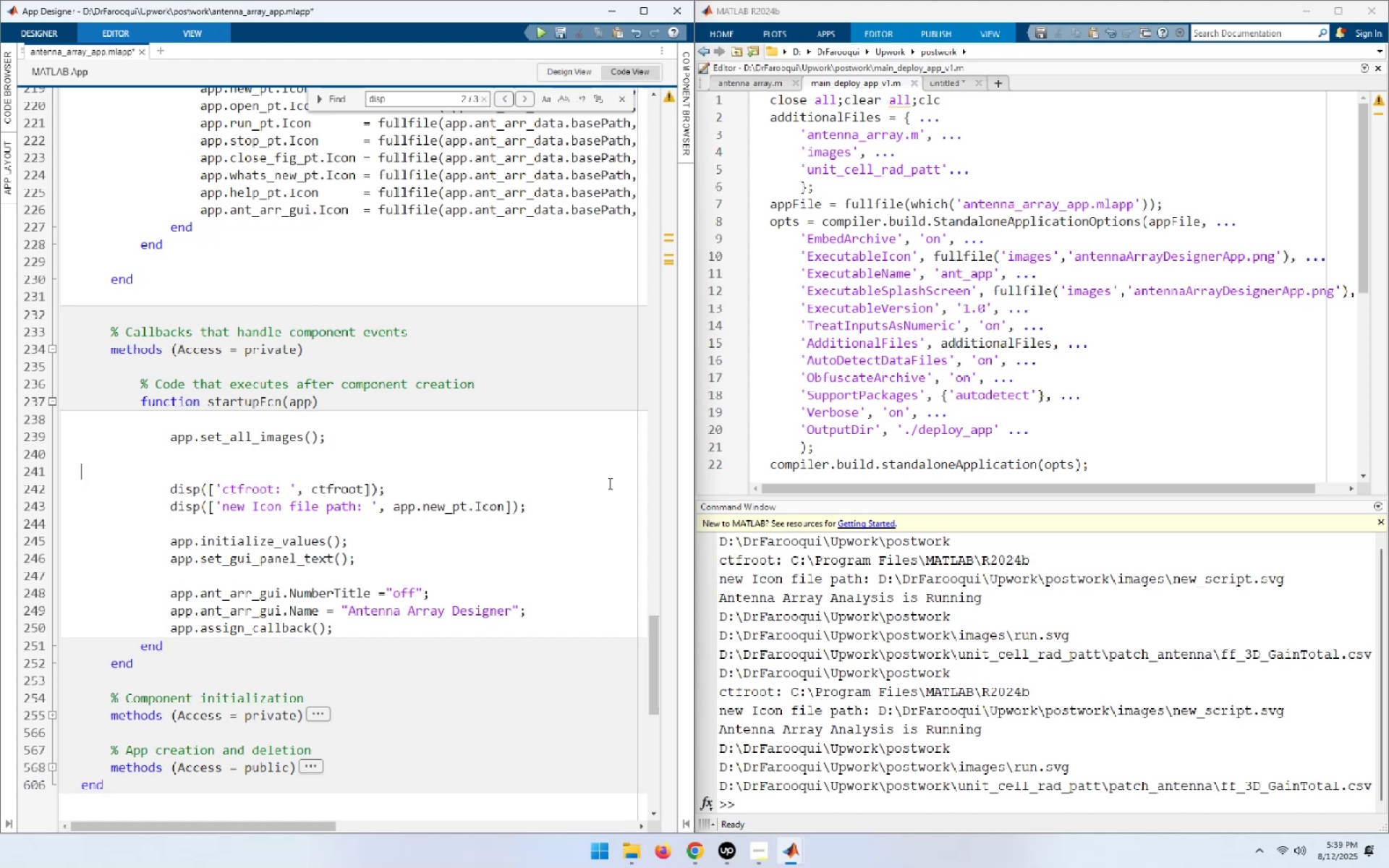 
key(ArrowUp)
 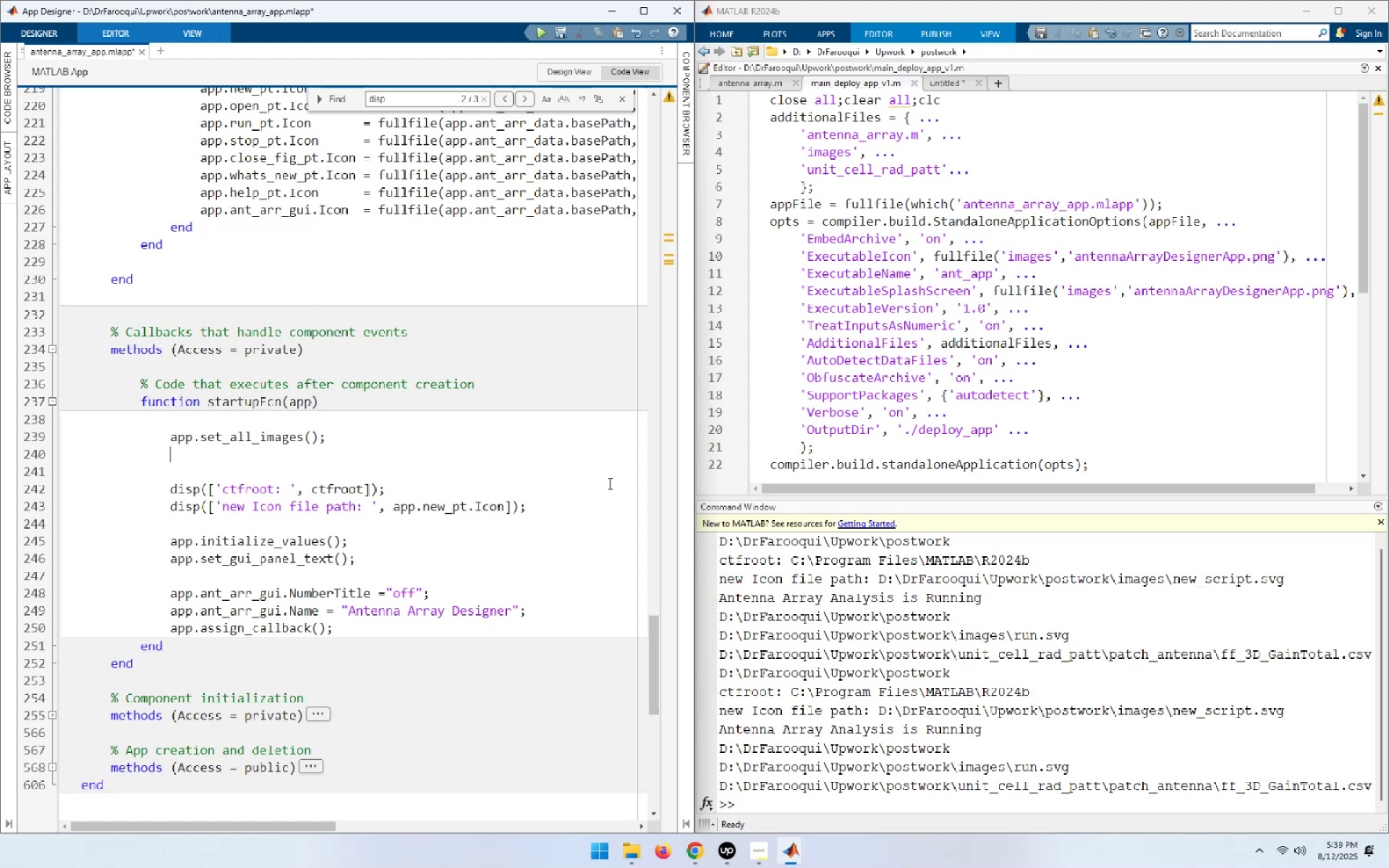 
key(ArrowUp)
 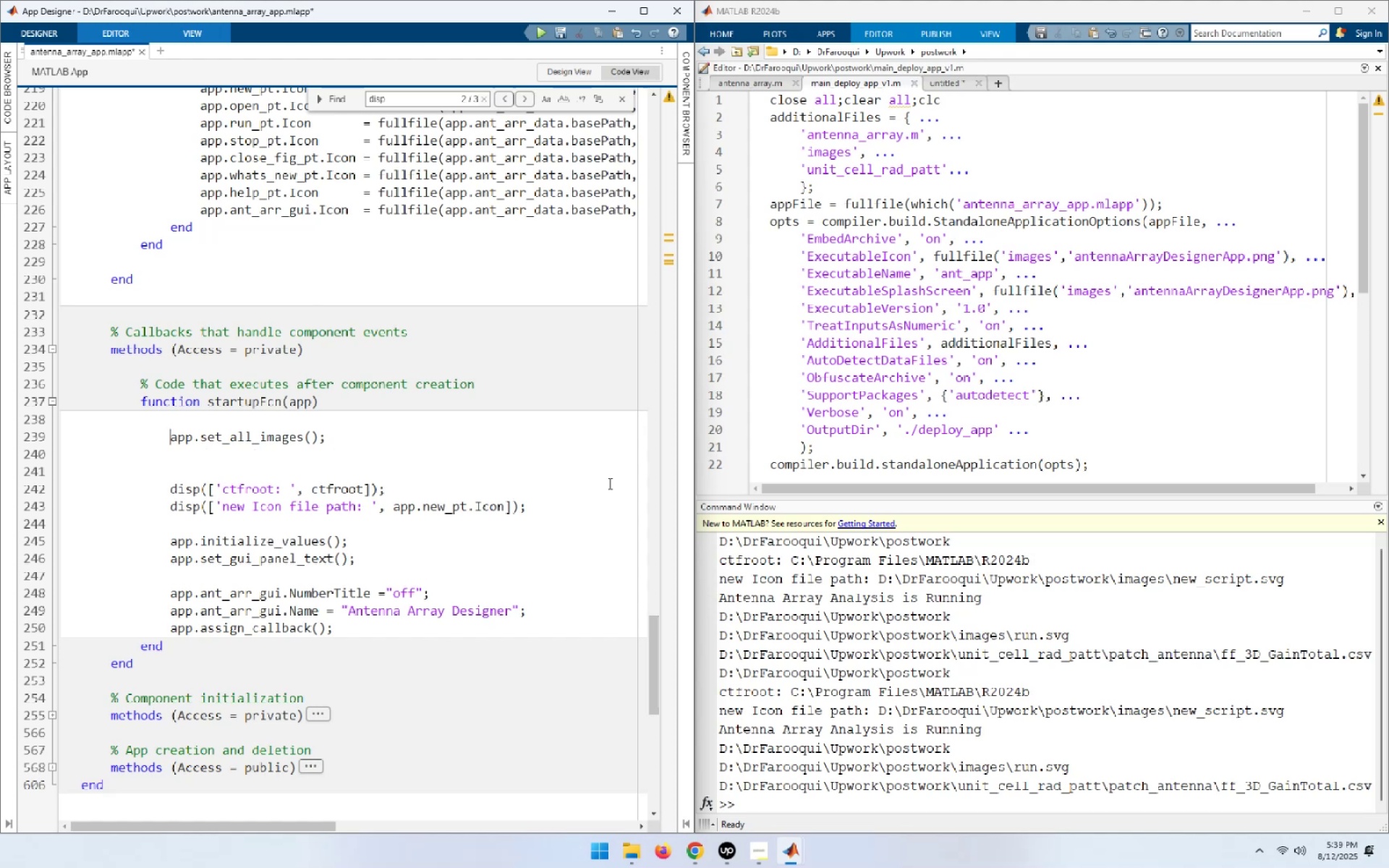 
key(End)
 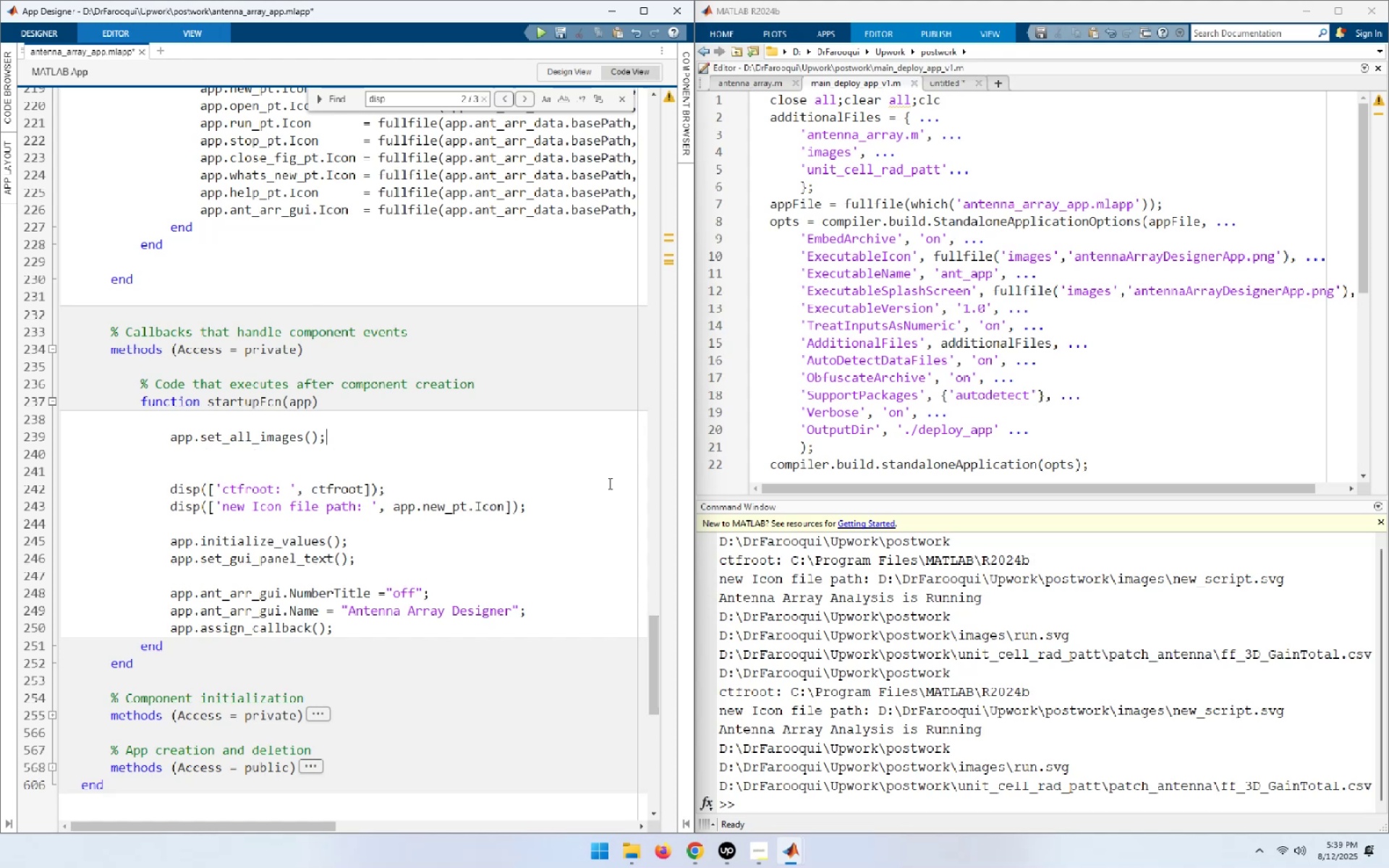 
key(Delete)
 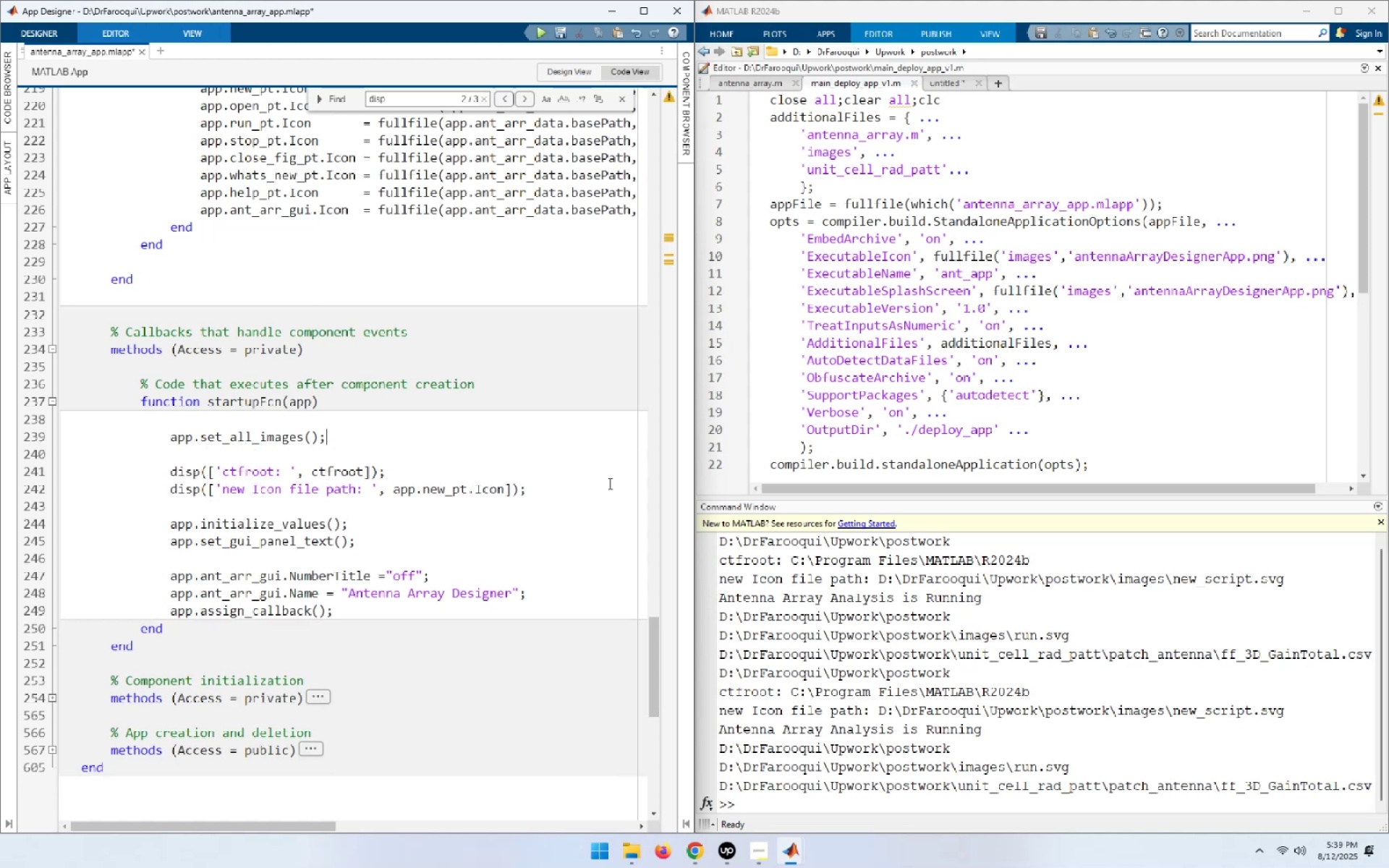 
key(ArrowDown)
 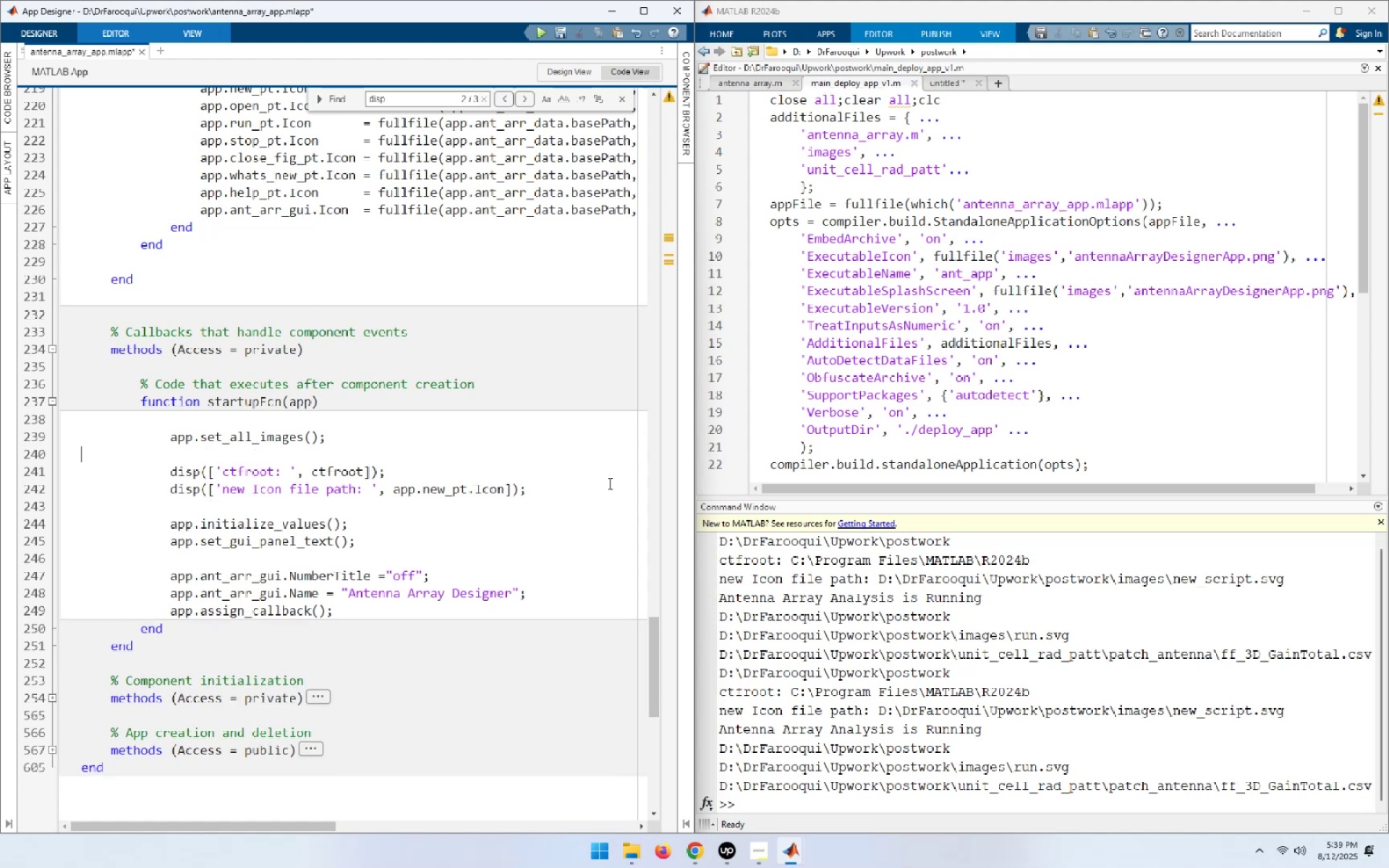 
key(ArrowDown)
 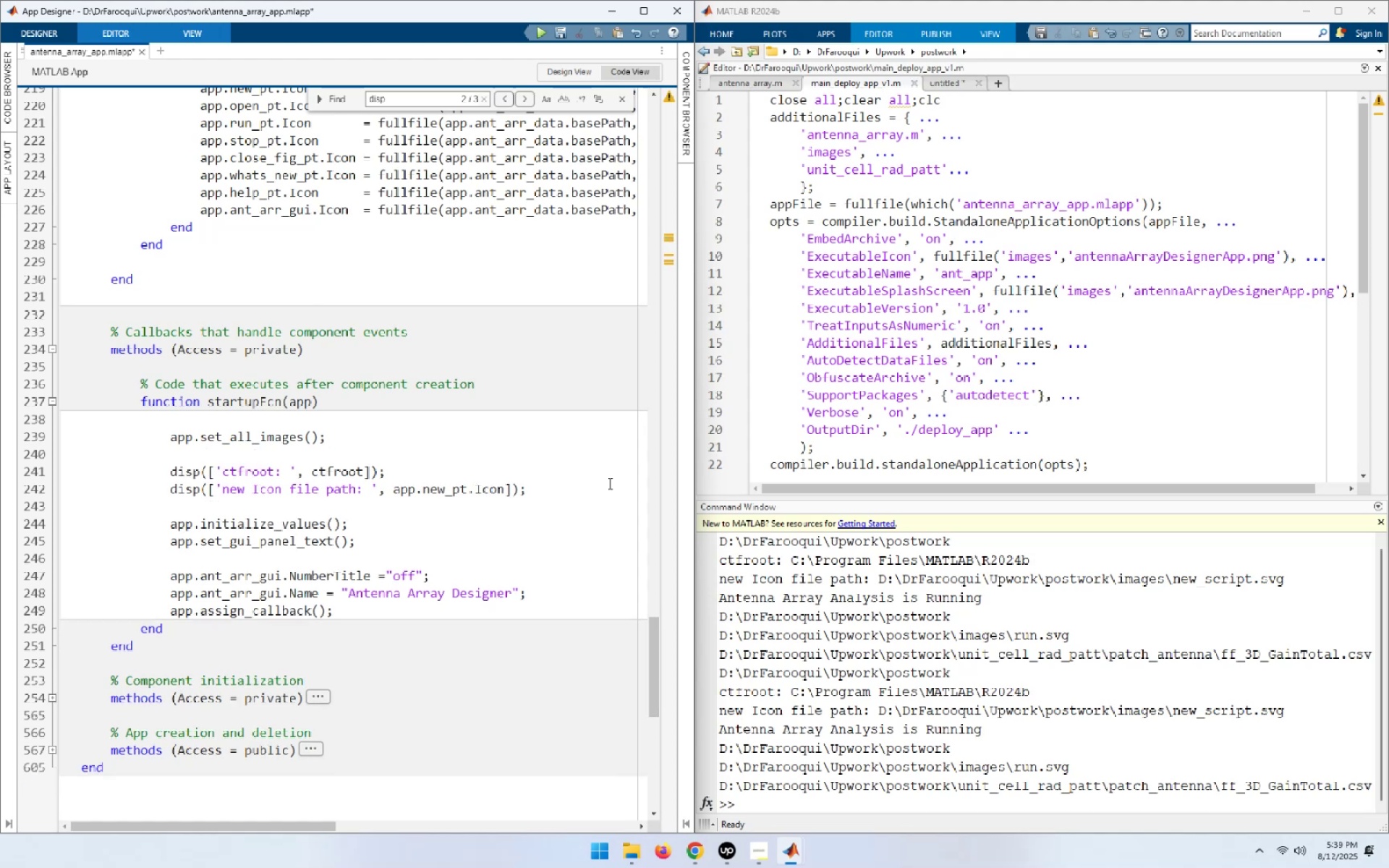 
key(Home)
 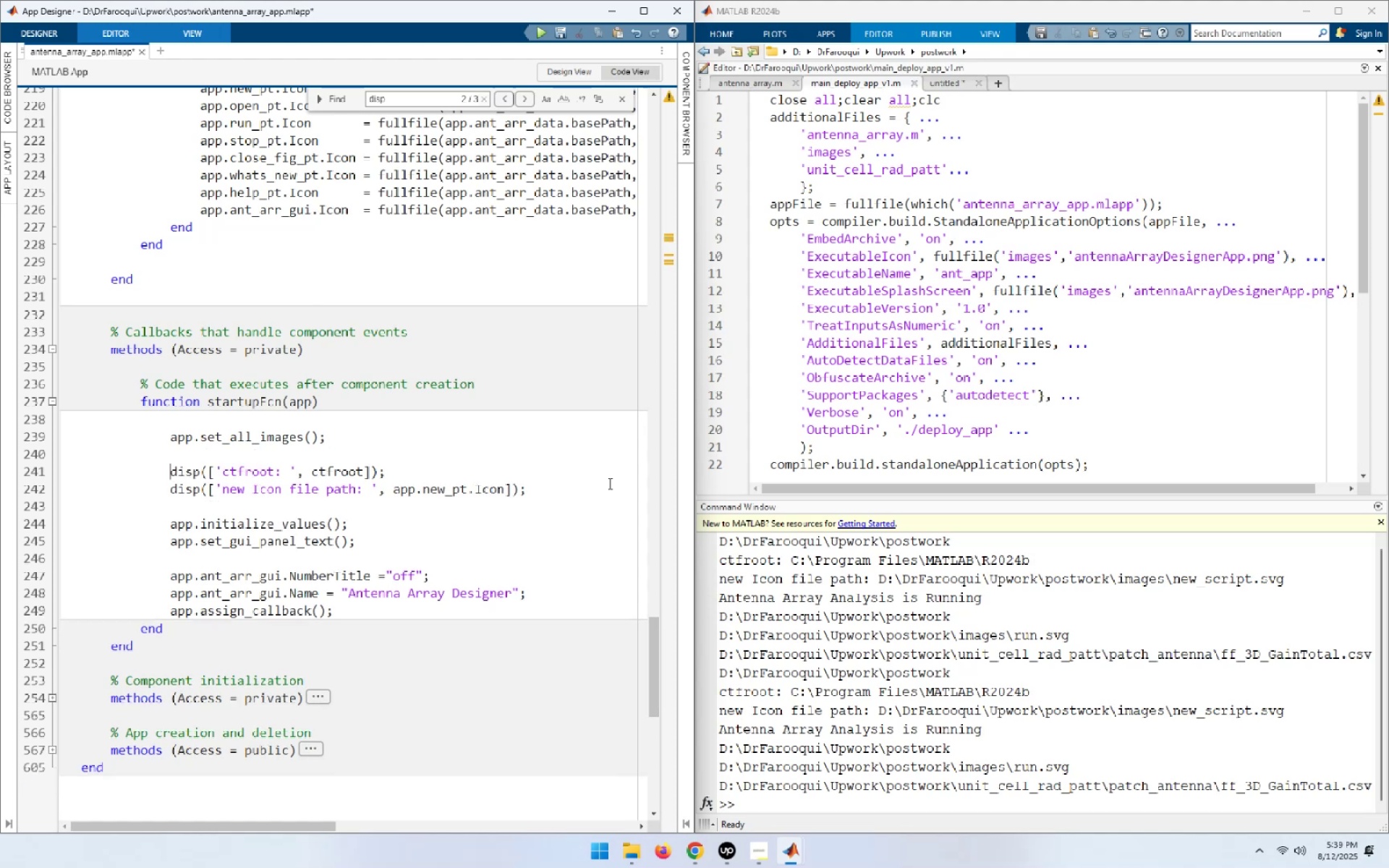 
key(Shift+End)
 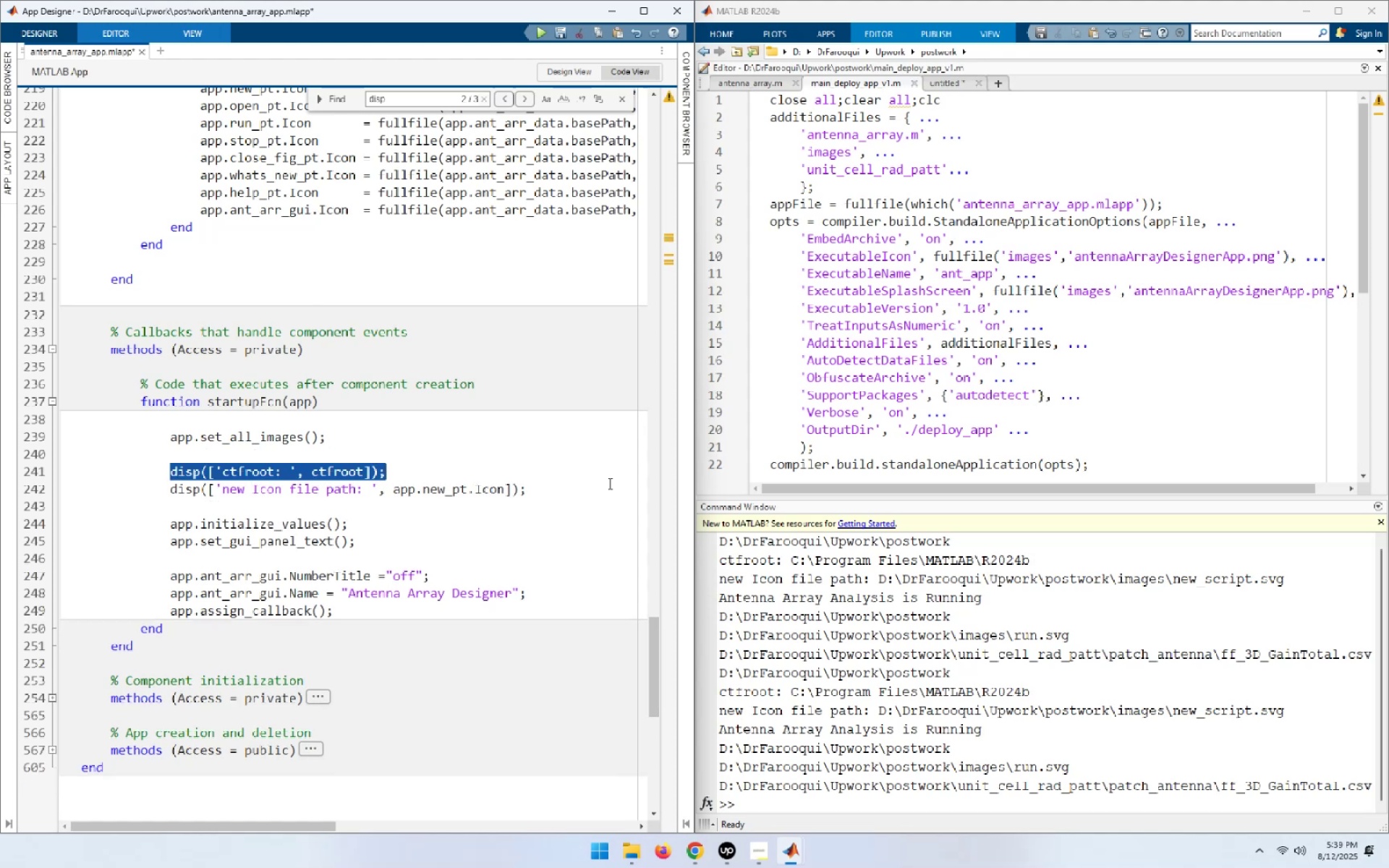 
key(ArrowDown)
 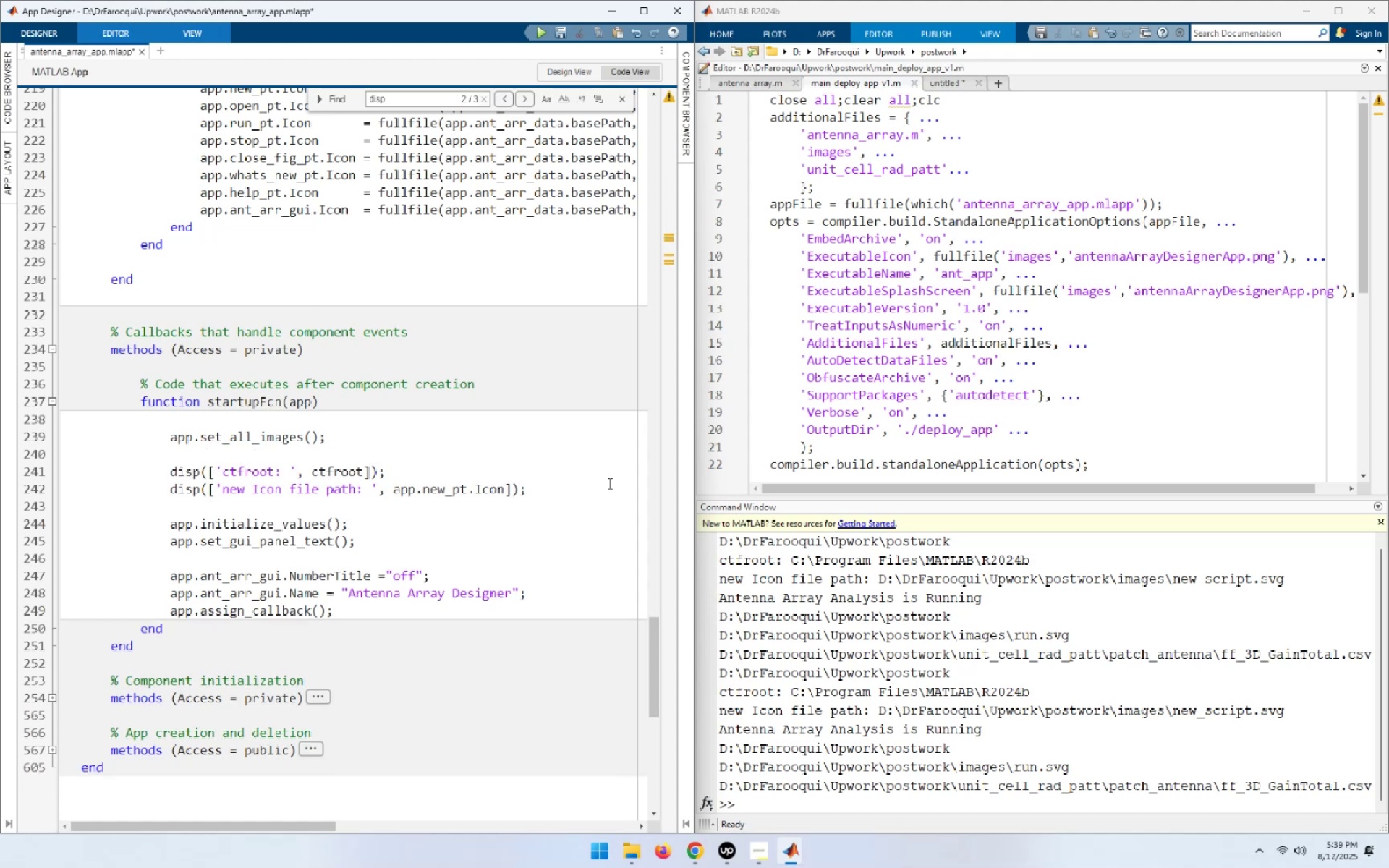 
key(F3)
 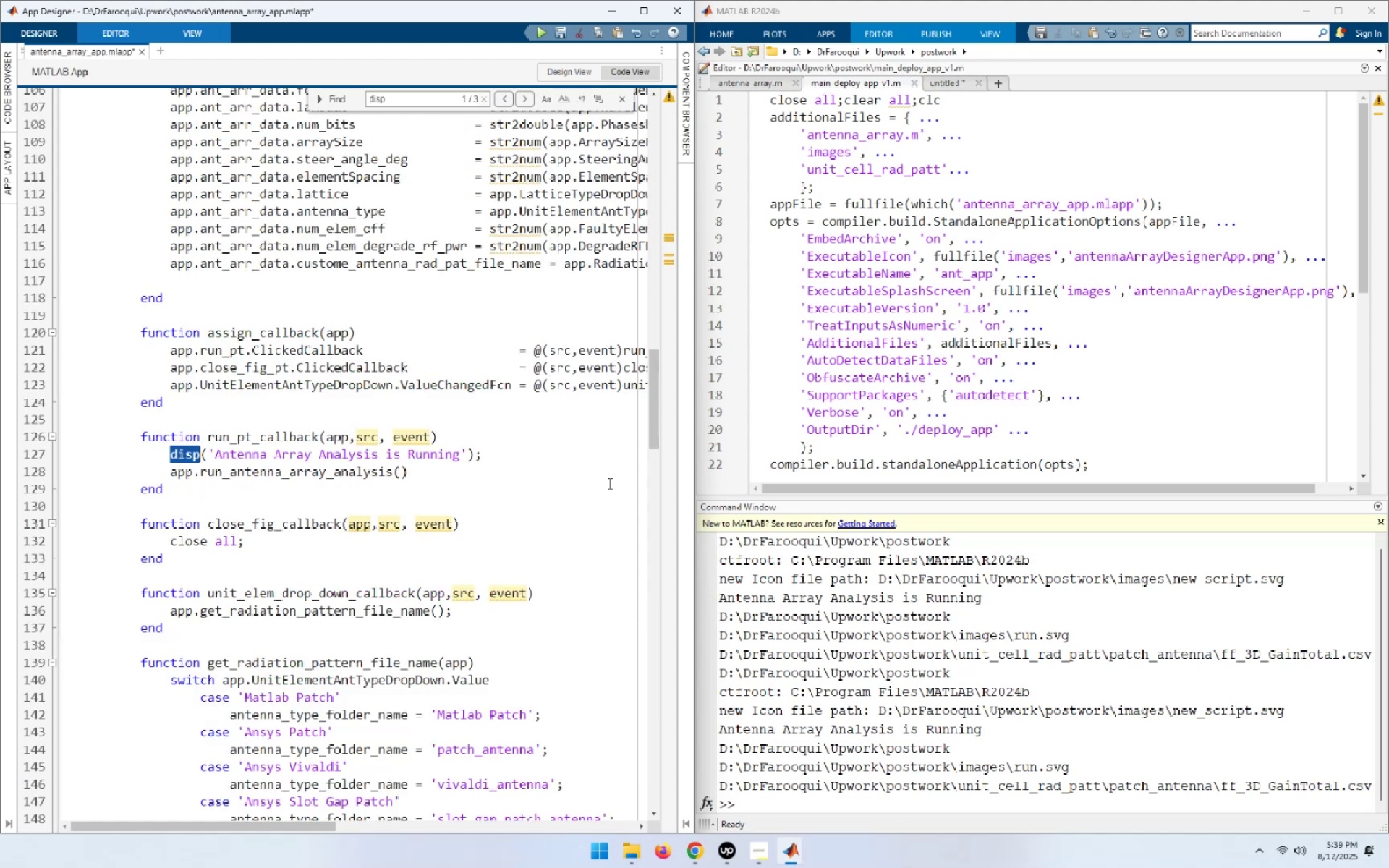 
key(F3)
 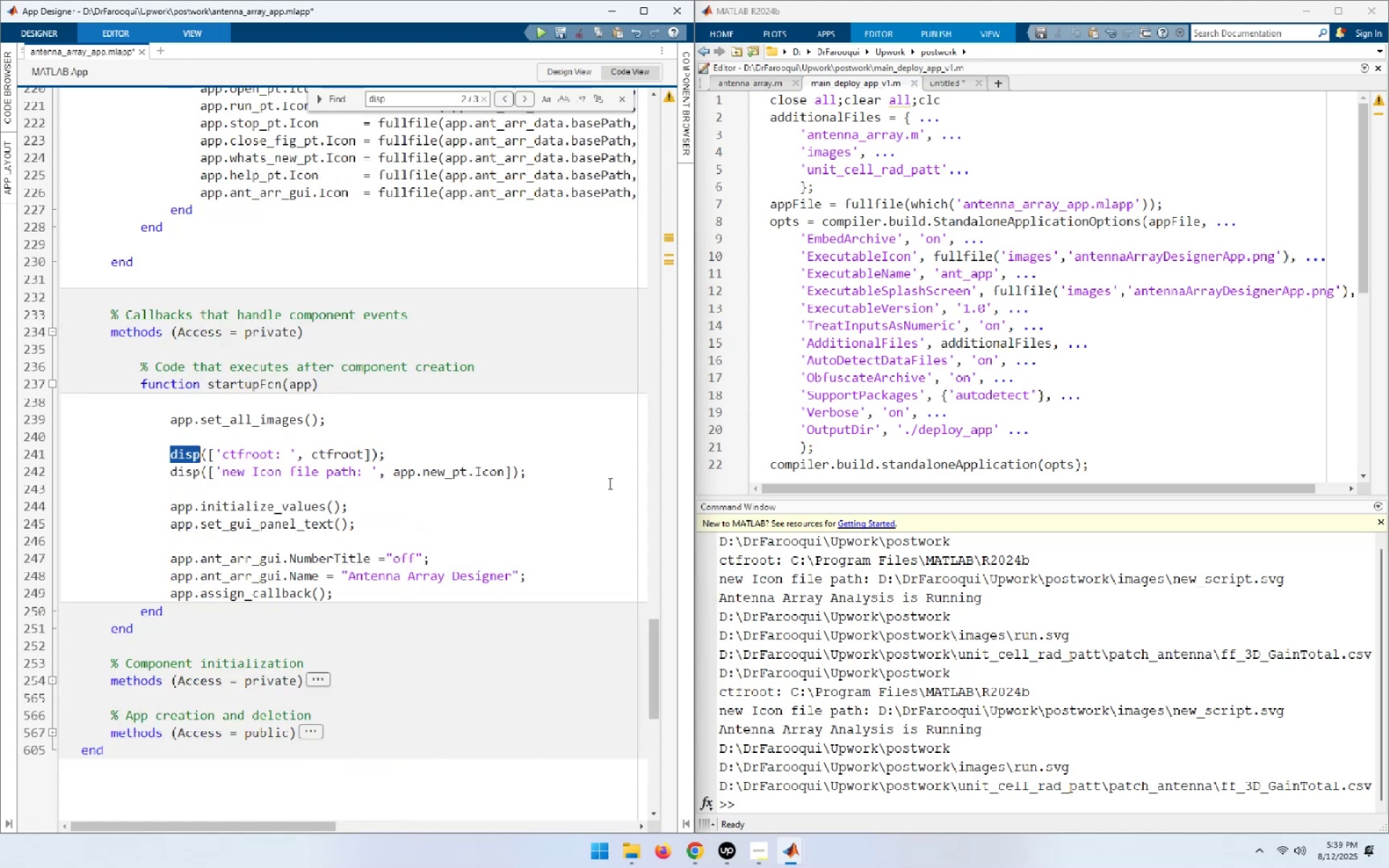 
key(F3)
 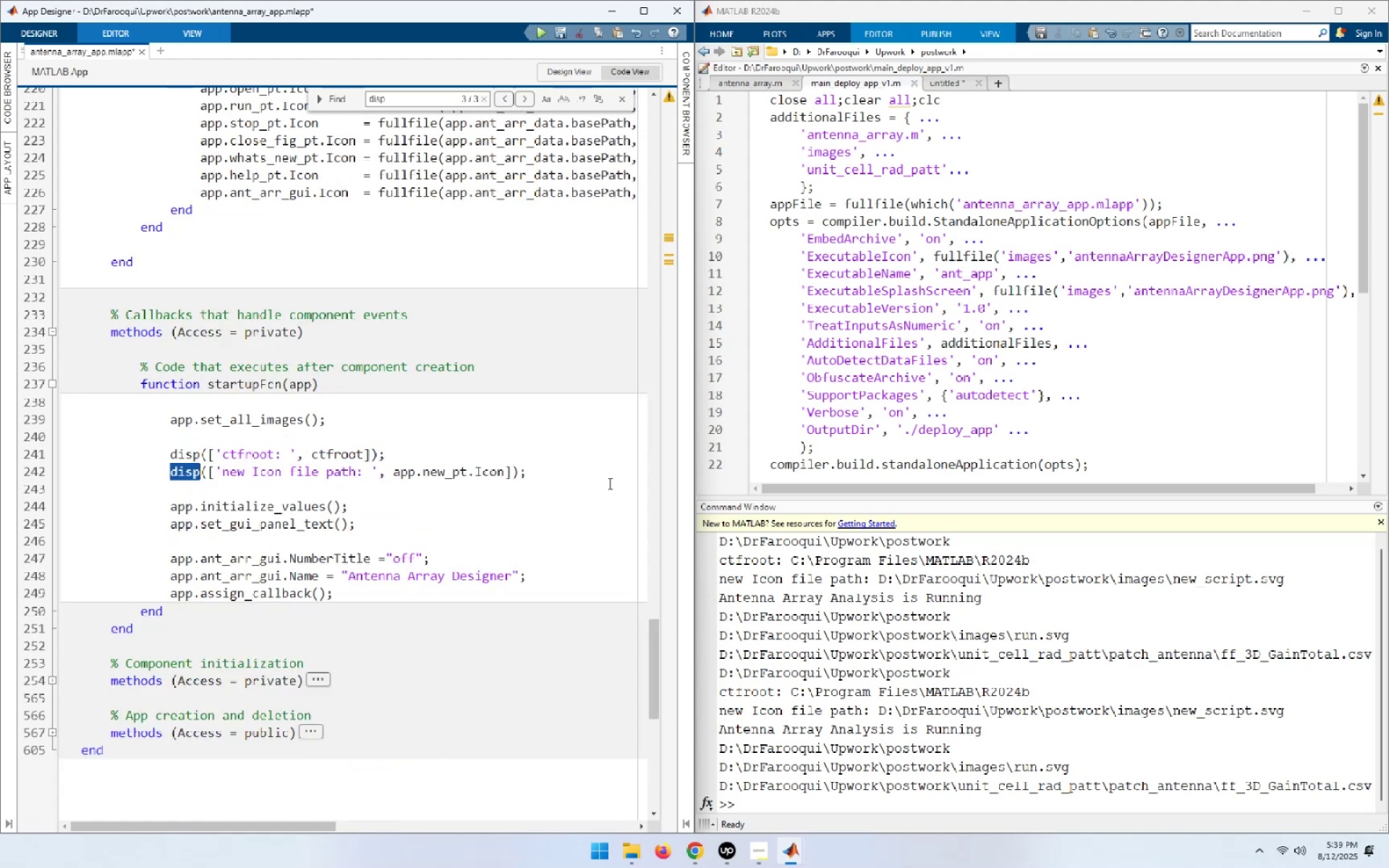 
key(F3)
 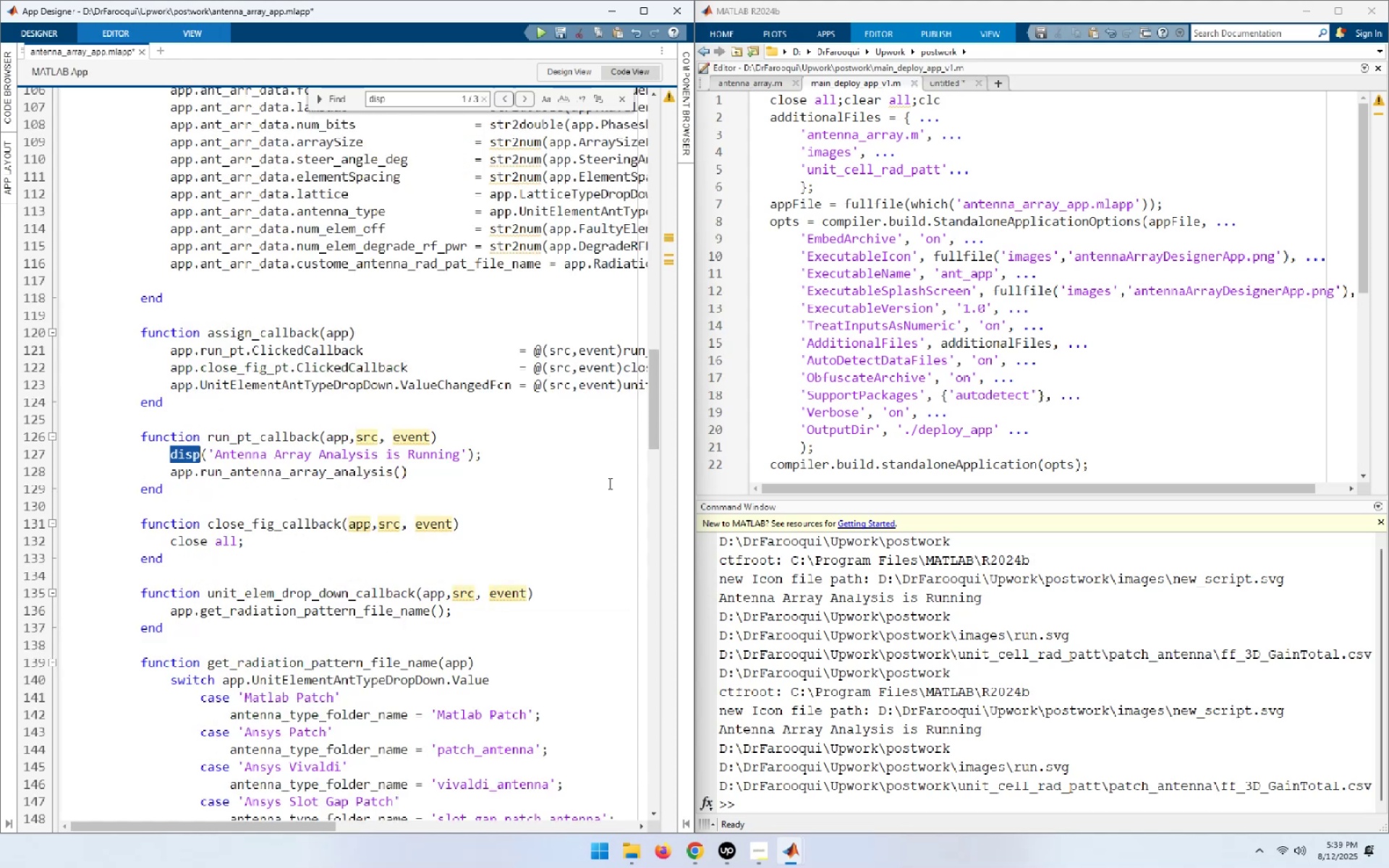 
key(F3)
 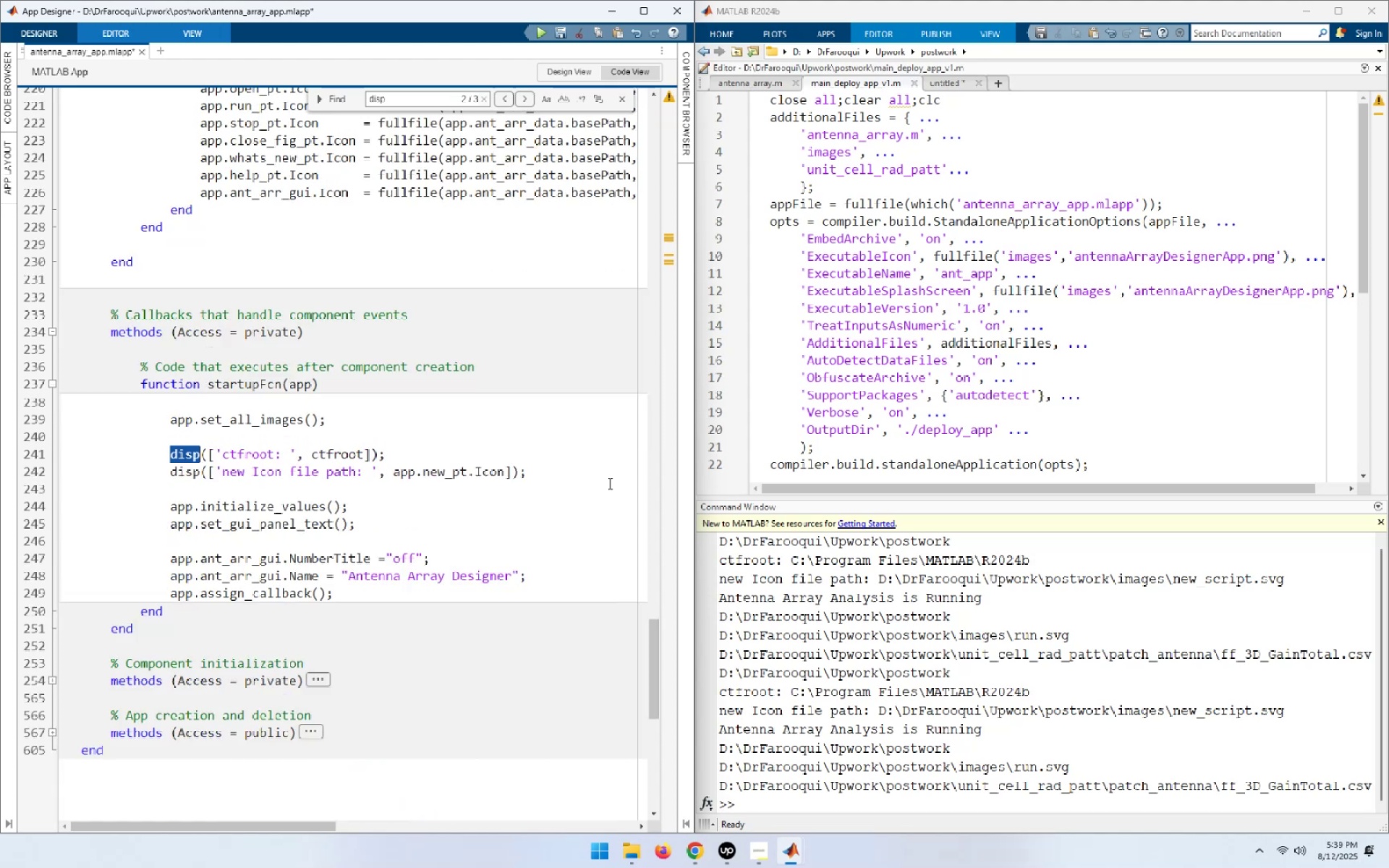 
key(F3)
 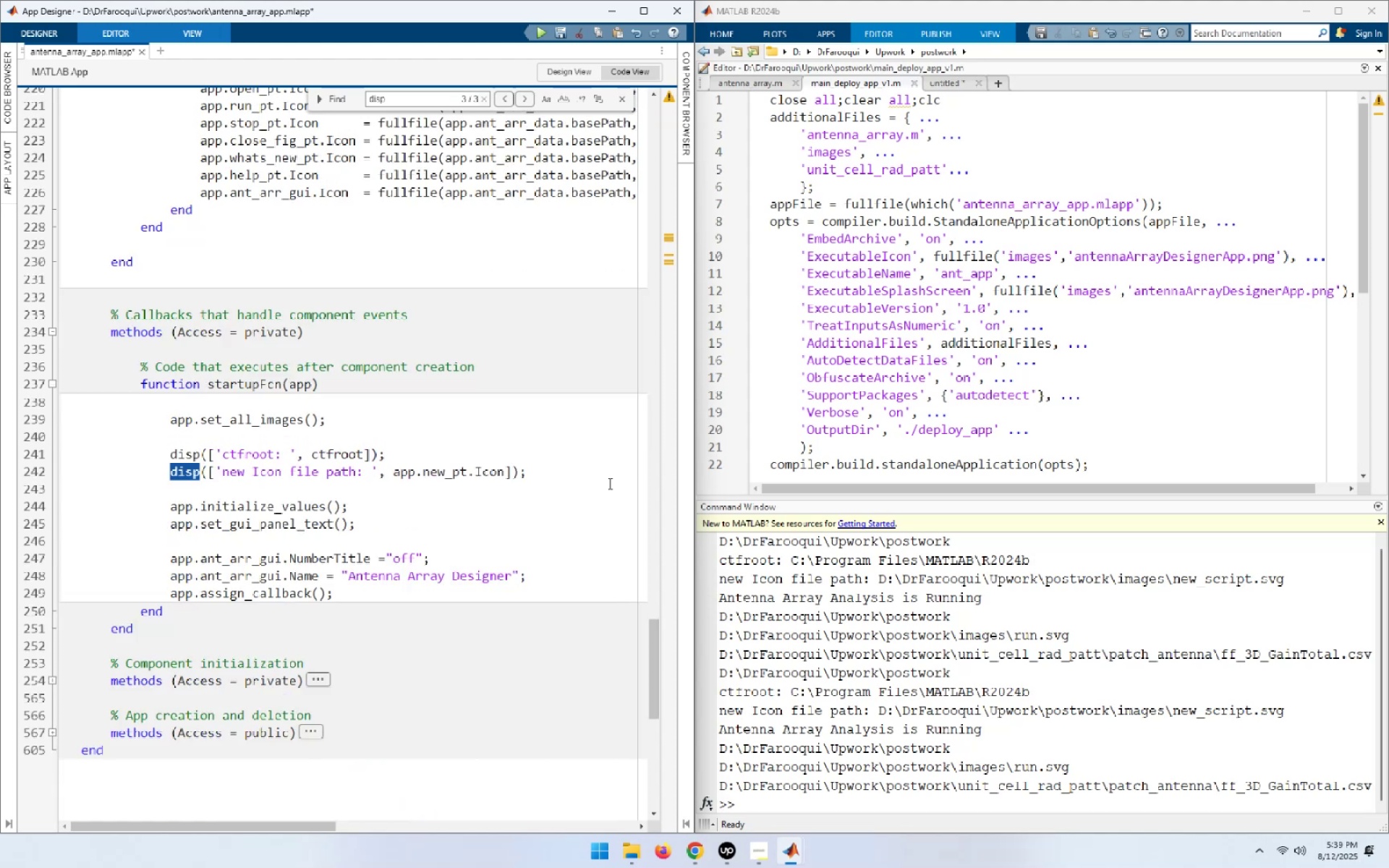 
key(ArrowUp)
 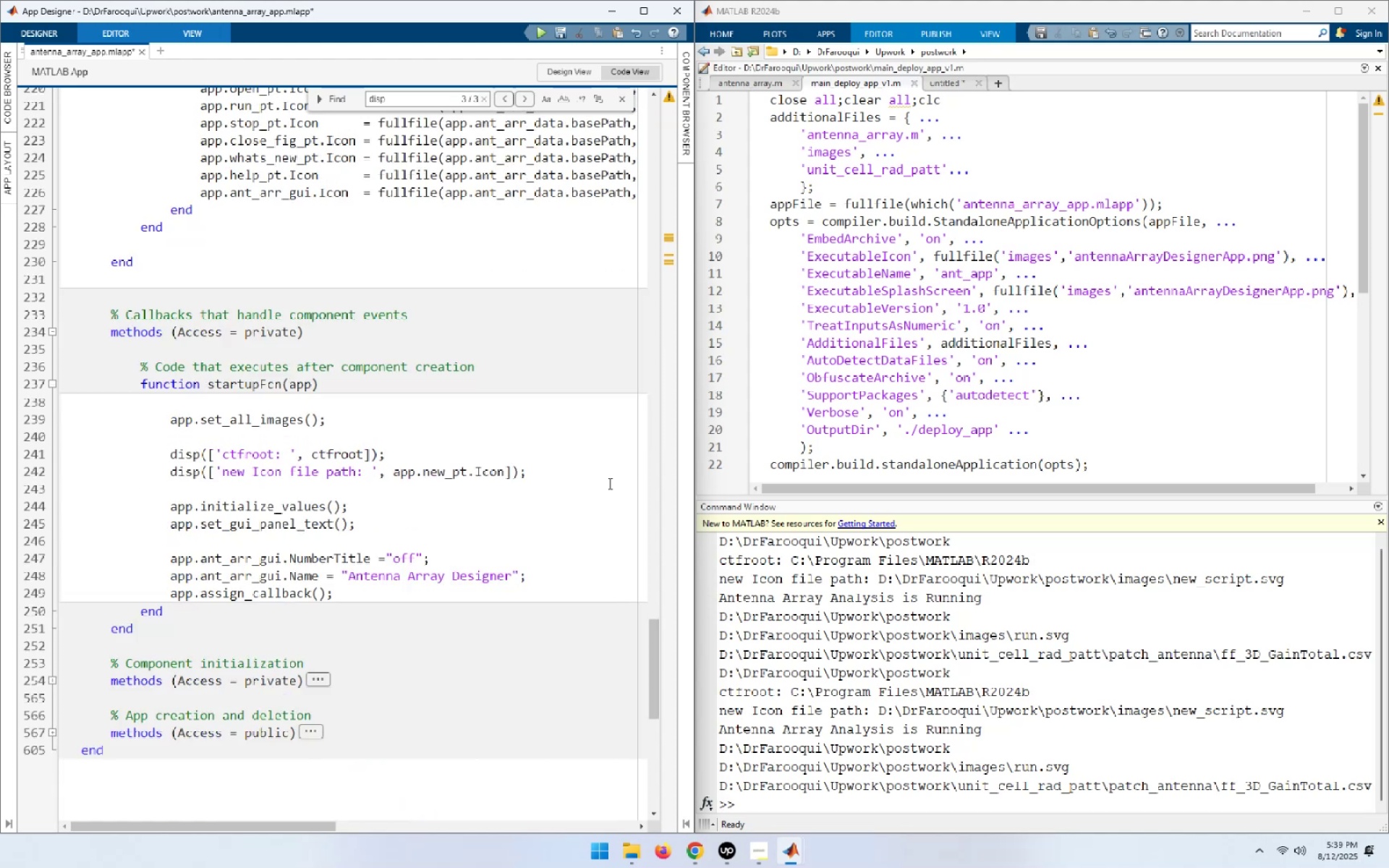 
key(Home)
 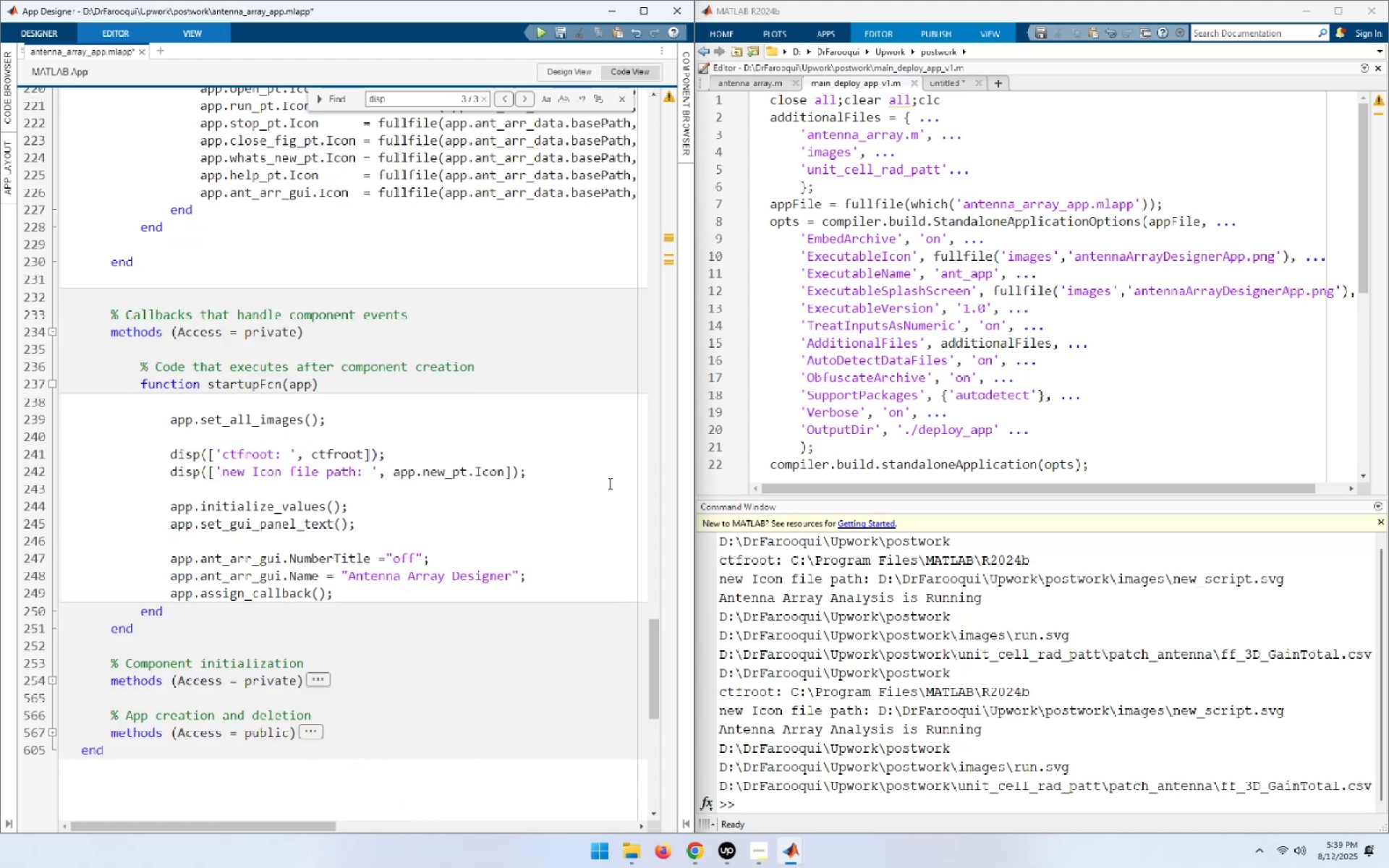 
key(Control+S)
 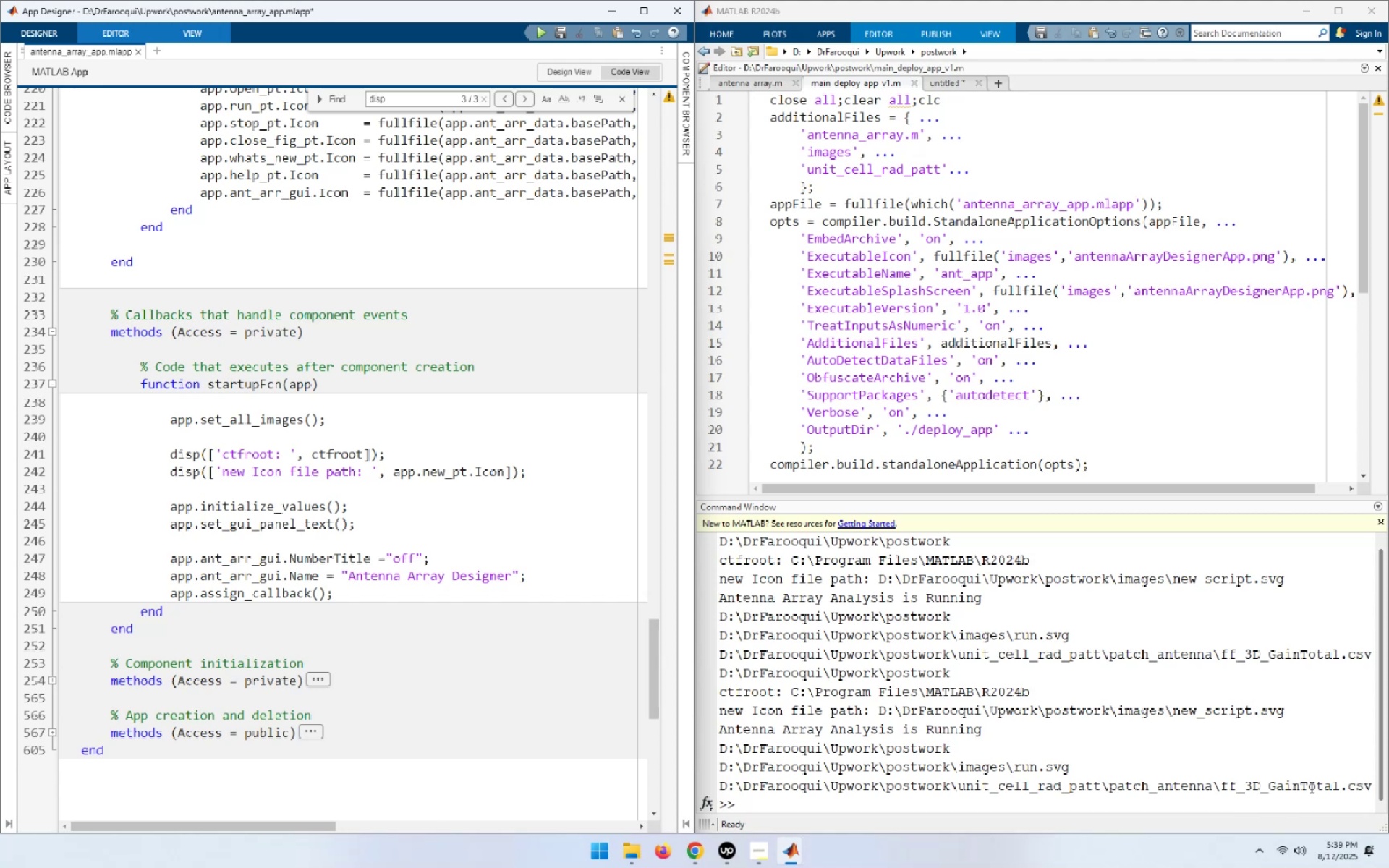 
left_click([1328, 765])
 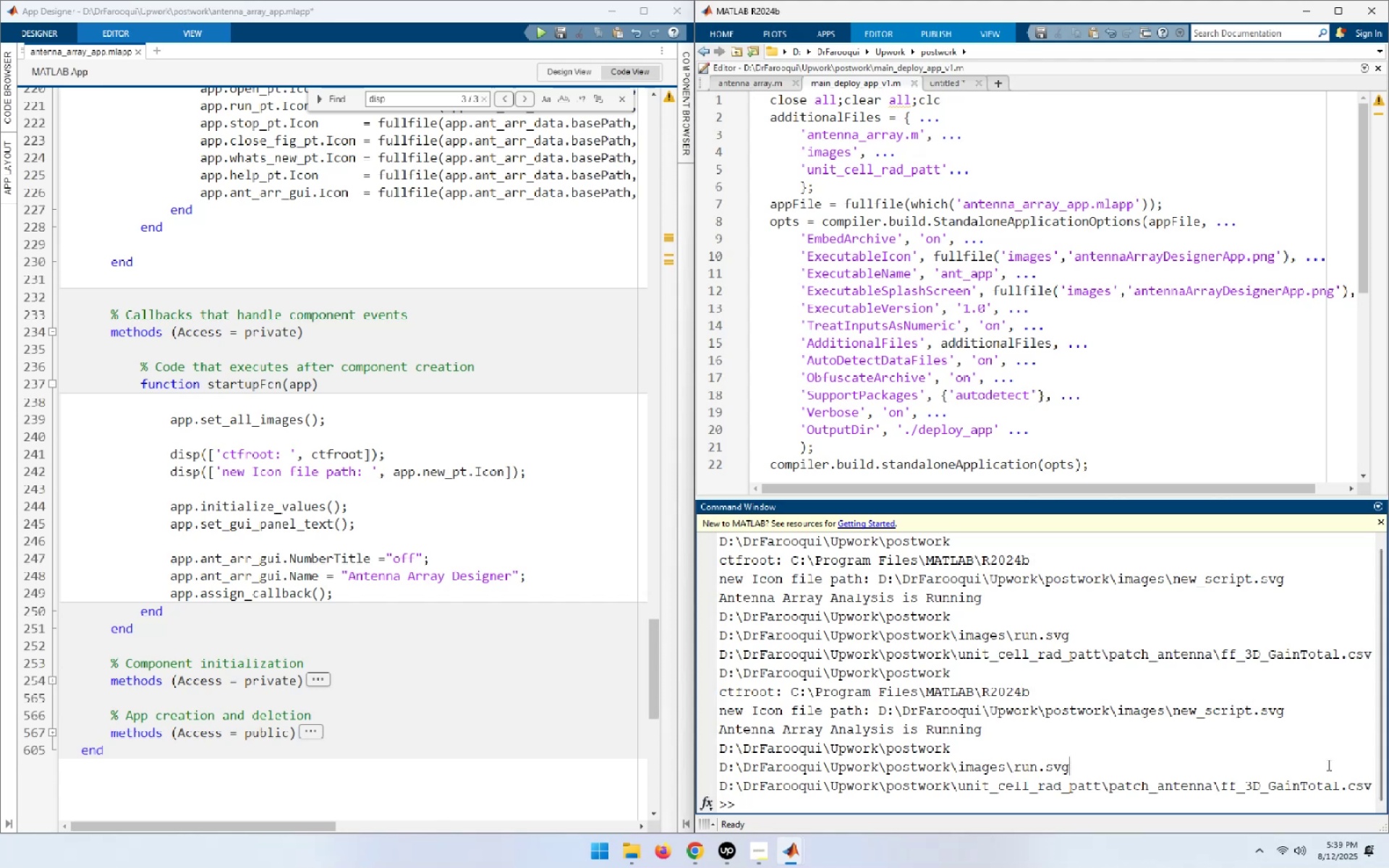 
type(clo)
 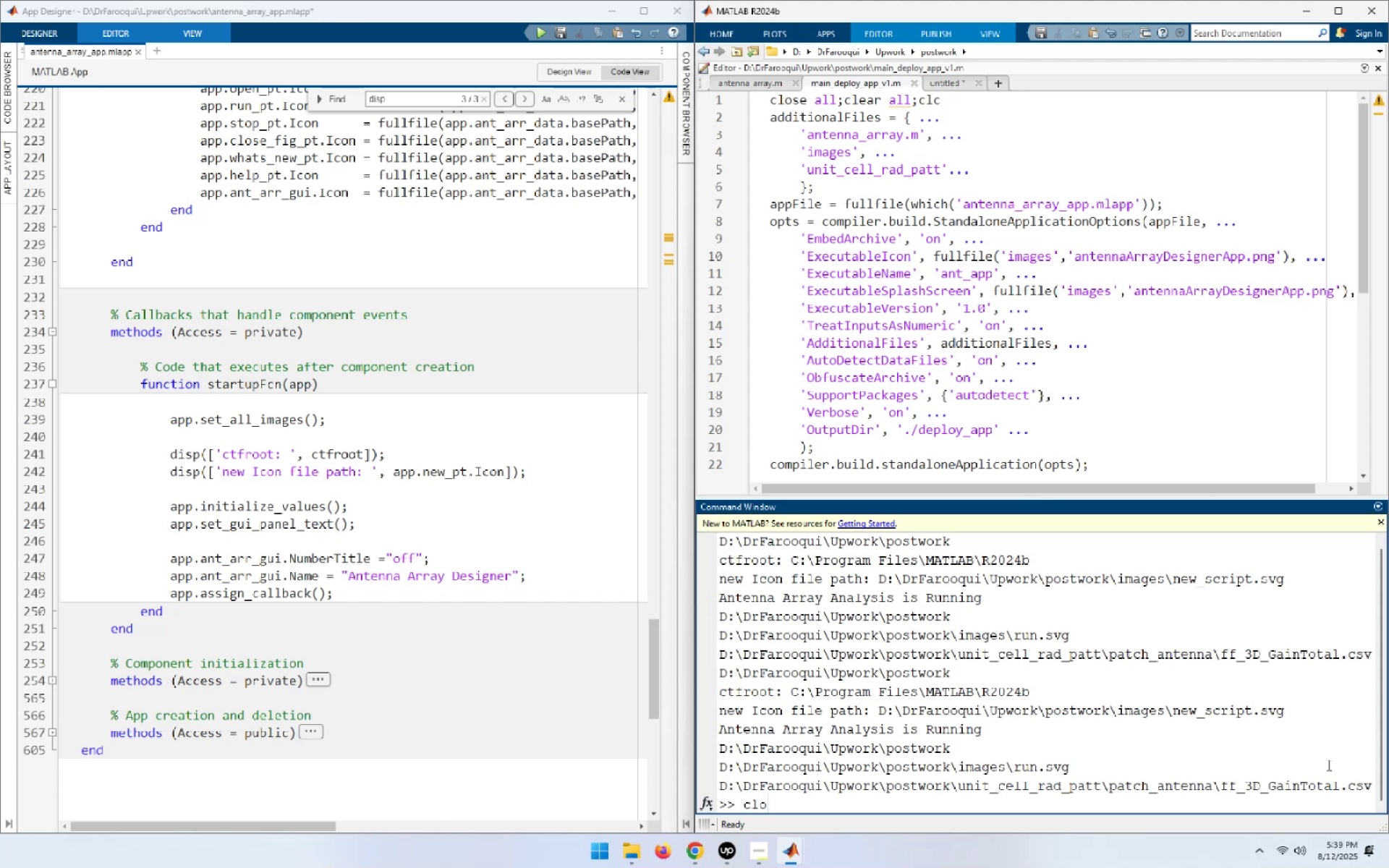 
key(ArrowUp)
 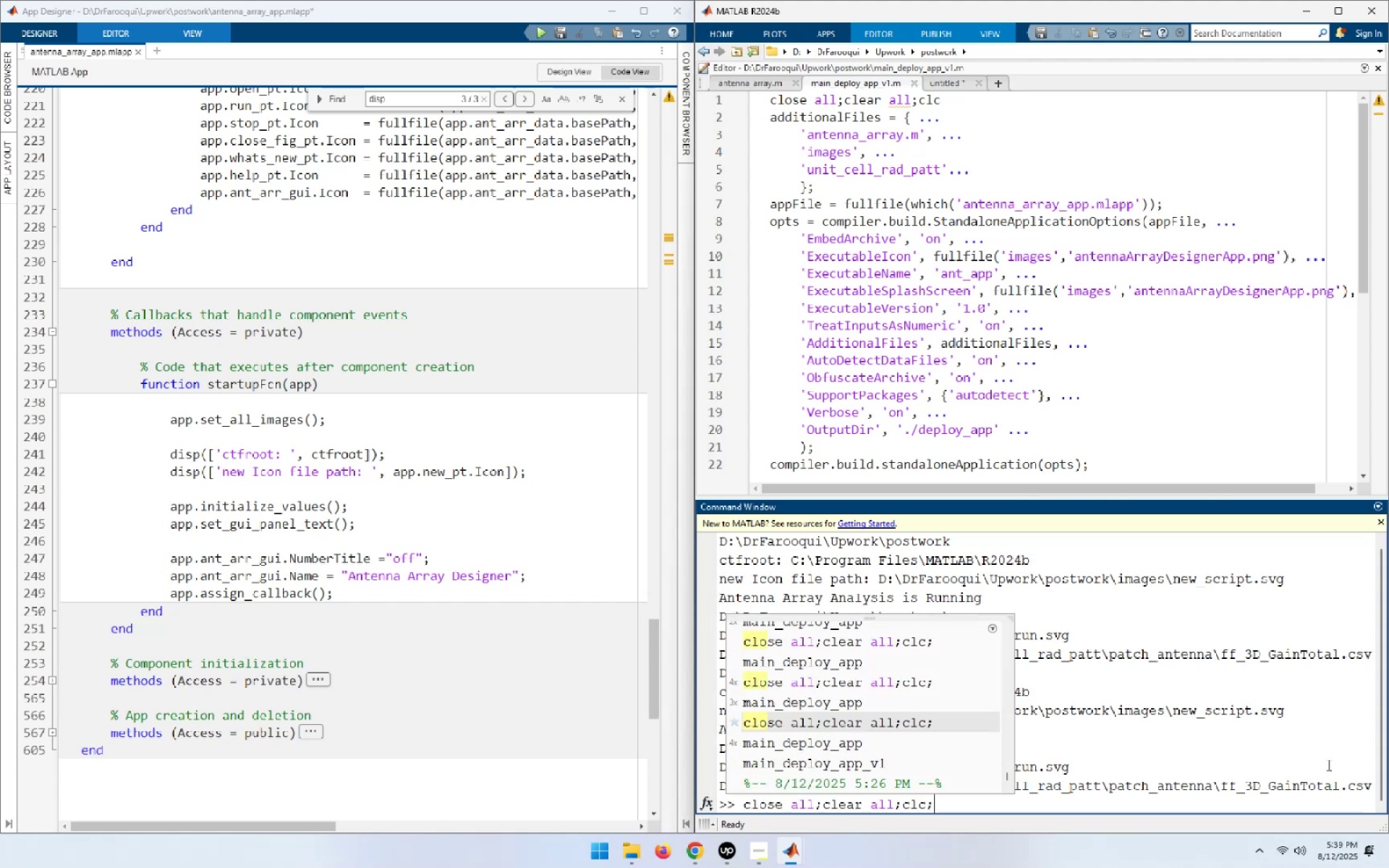 
key(NumpadEnter)
 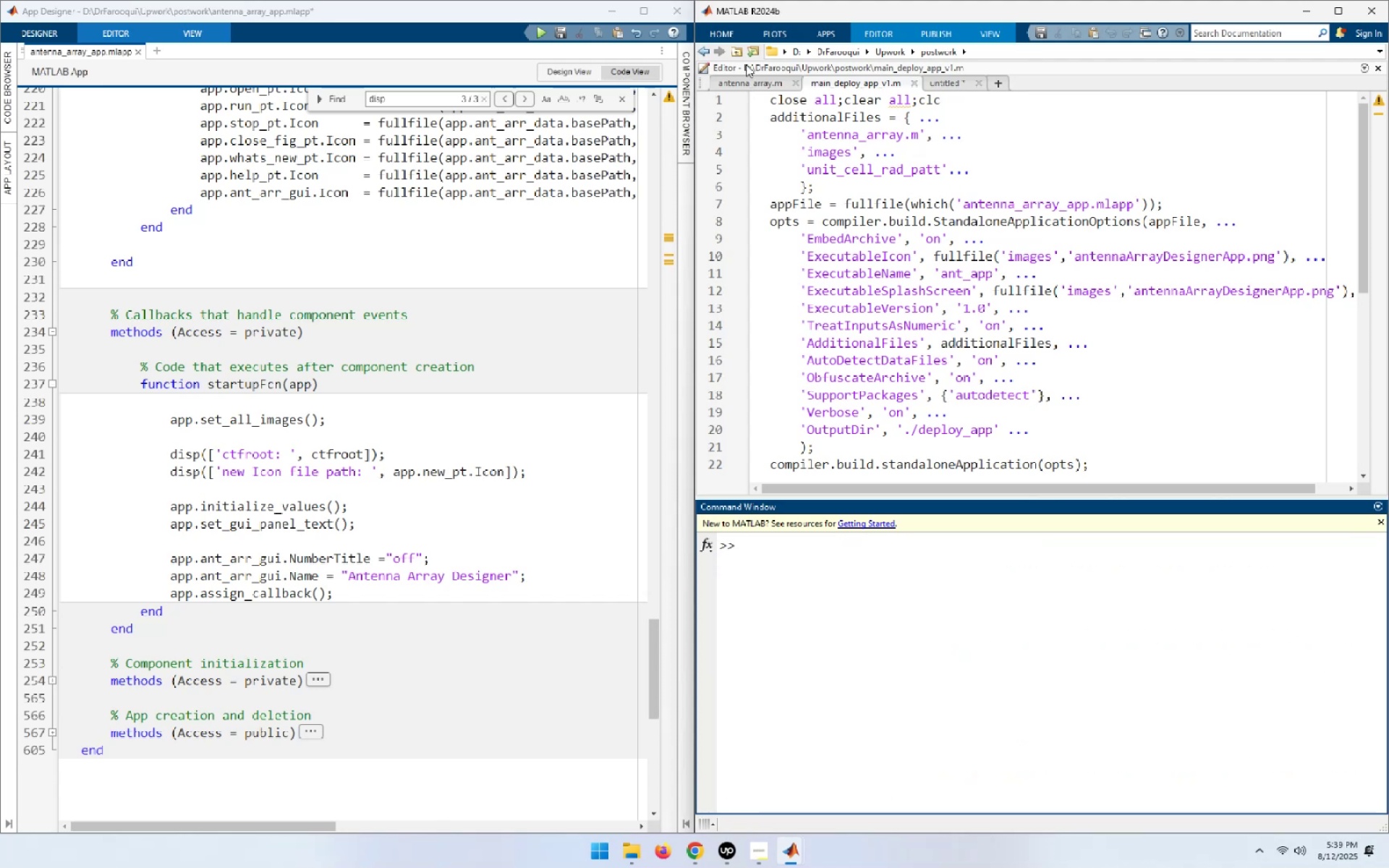 
wait(5.91)
 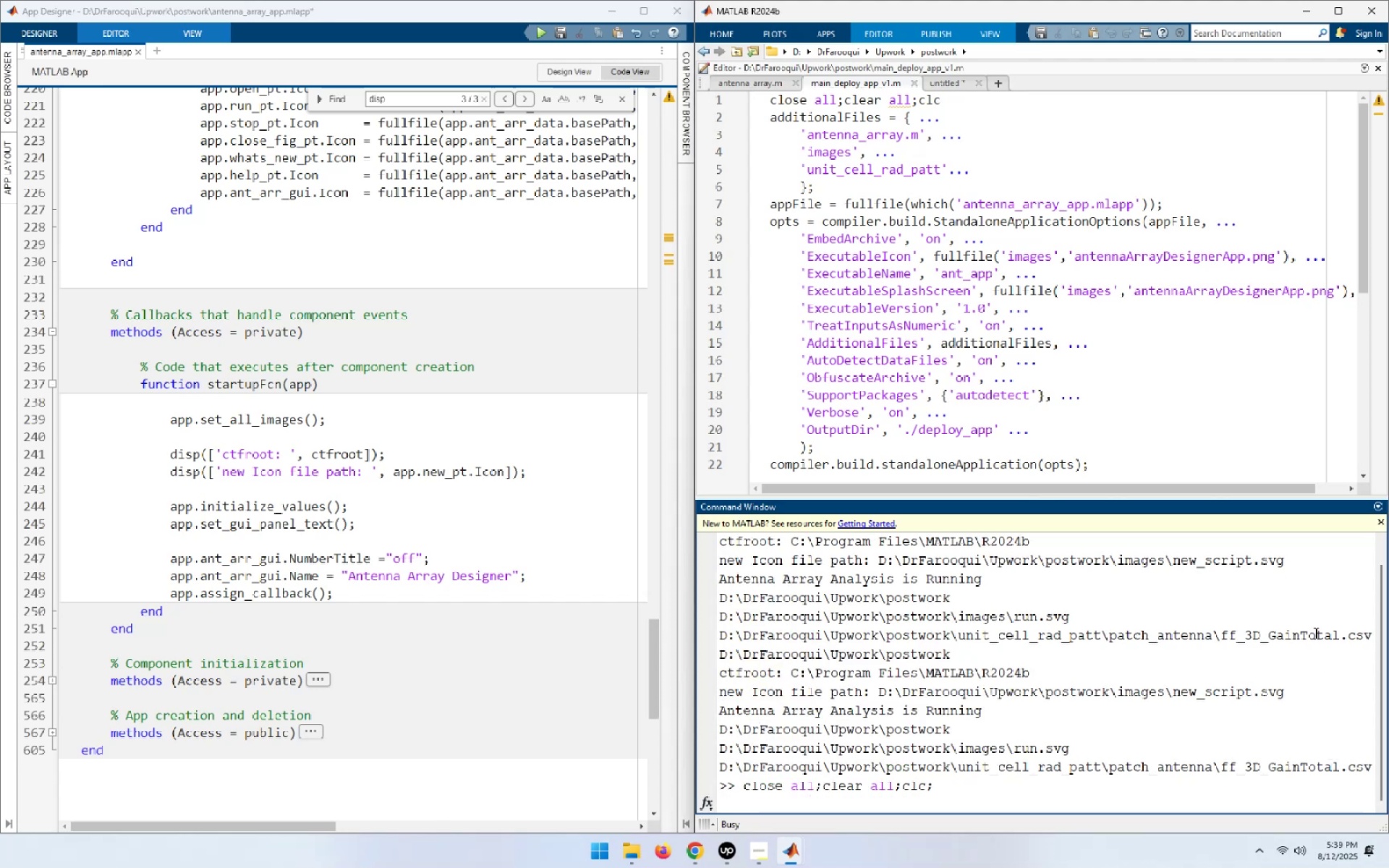 
left_click([538, 28])
 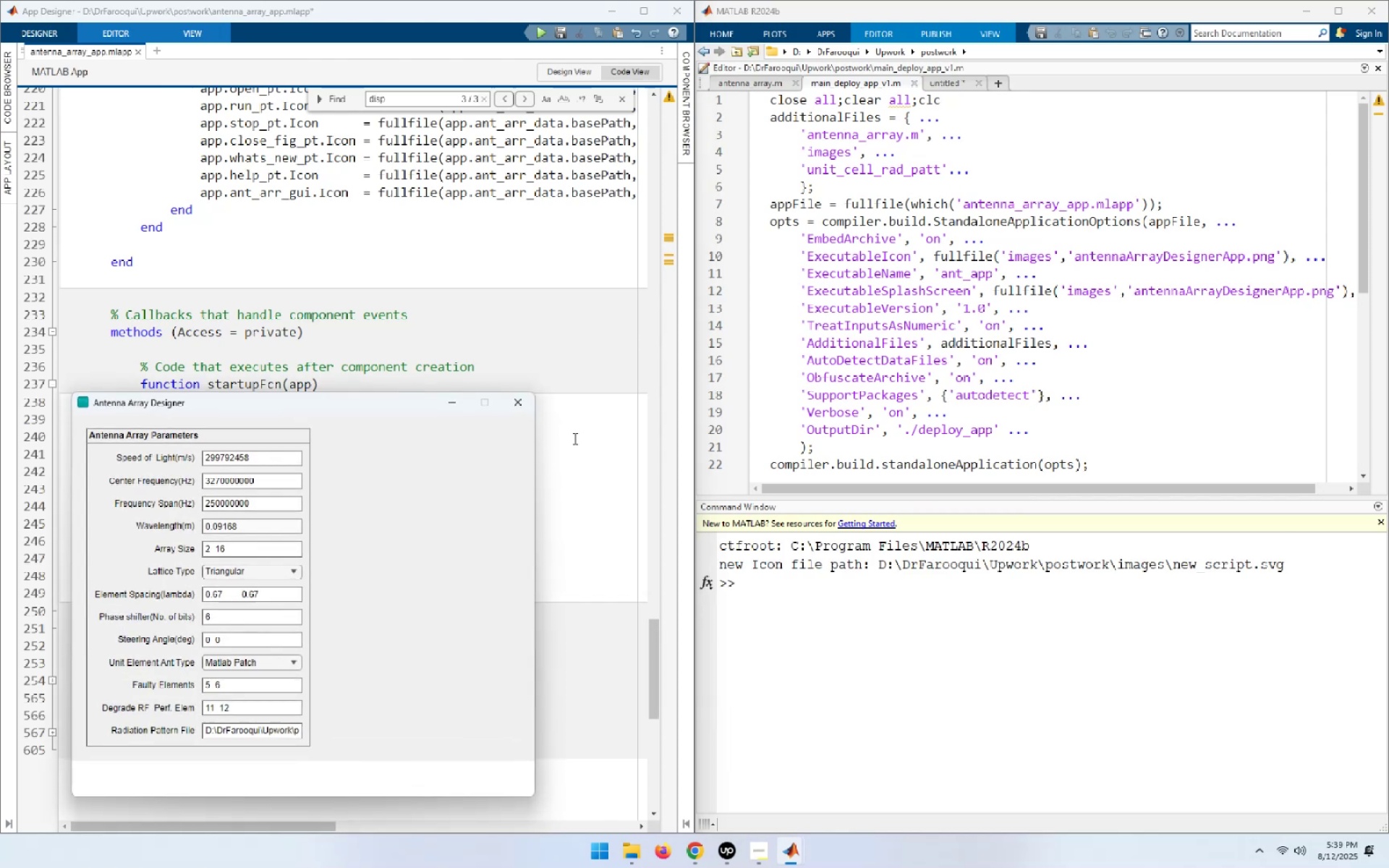 
wait(6.09)
 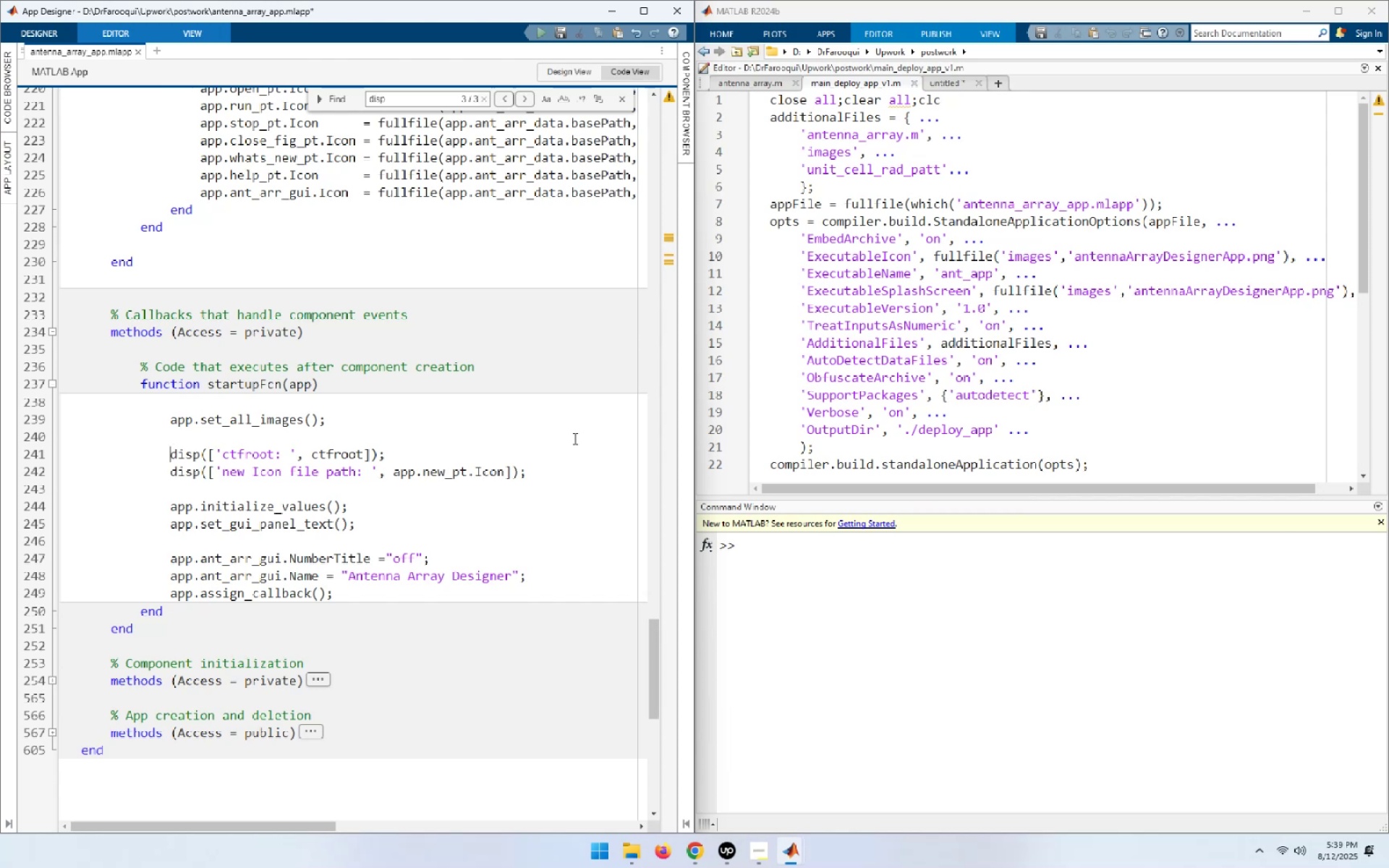 
left_click([253, 701])
 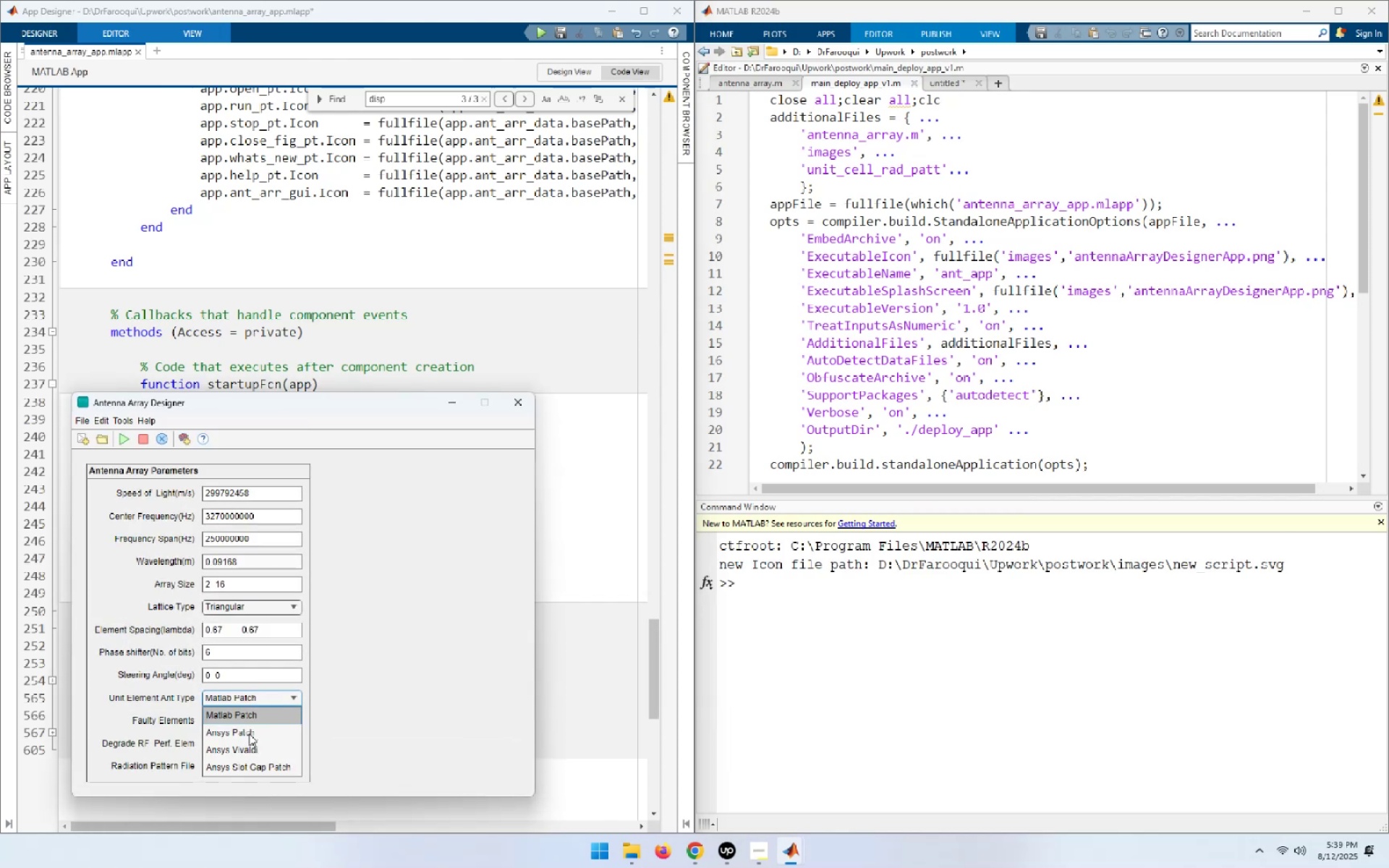 
left_click([249, 733])
 